 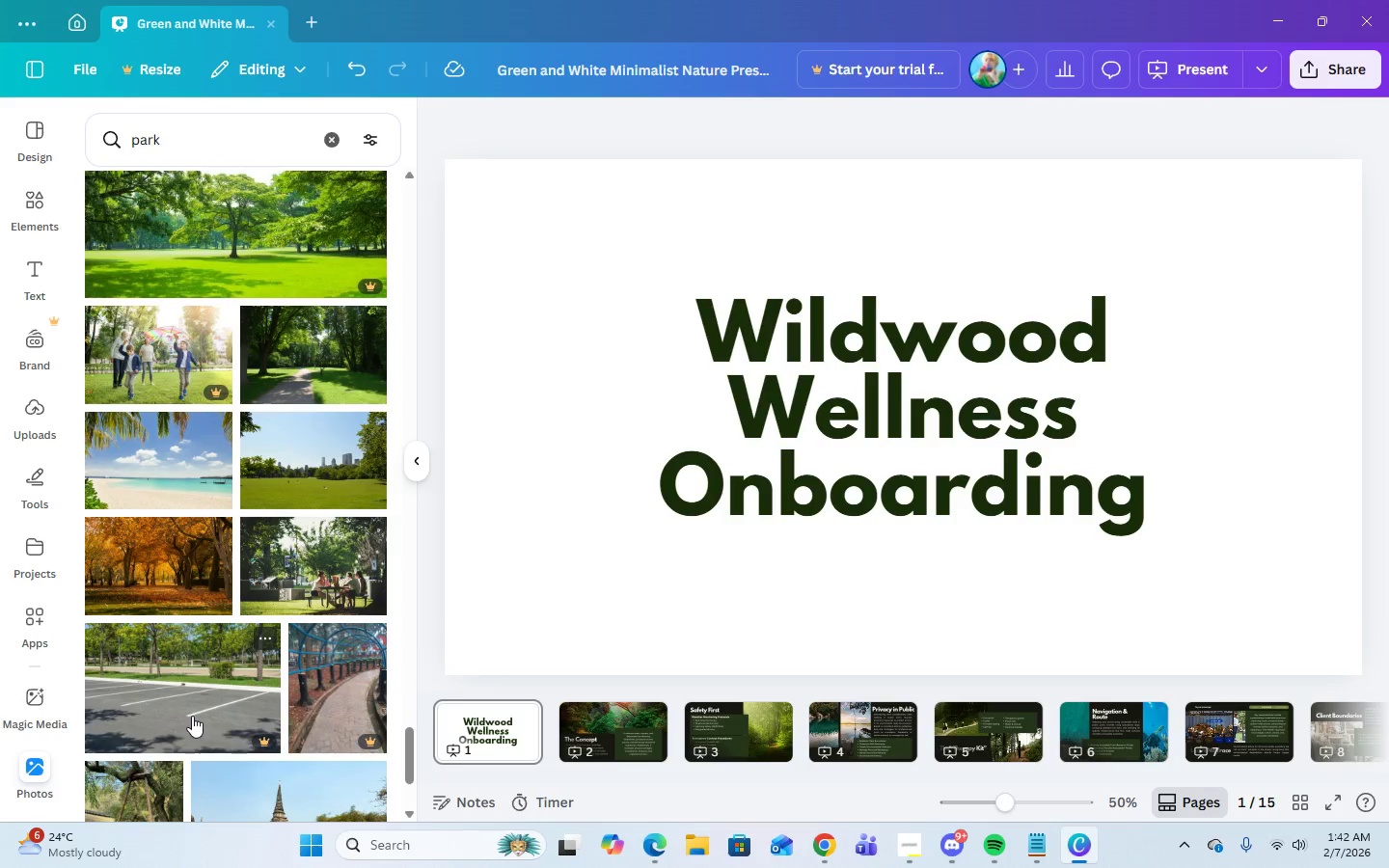 
scroll: coordinate [204, 778], scroll_direction: down, amount: 1.0
 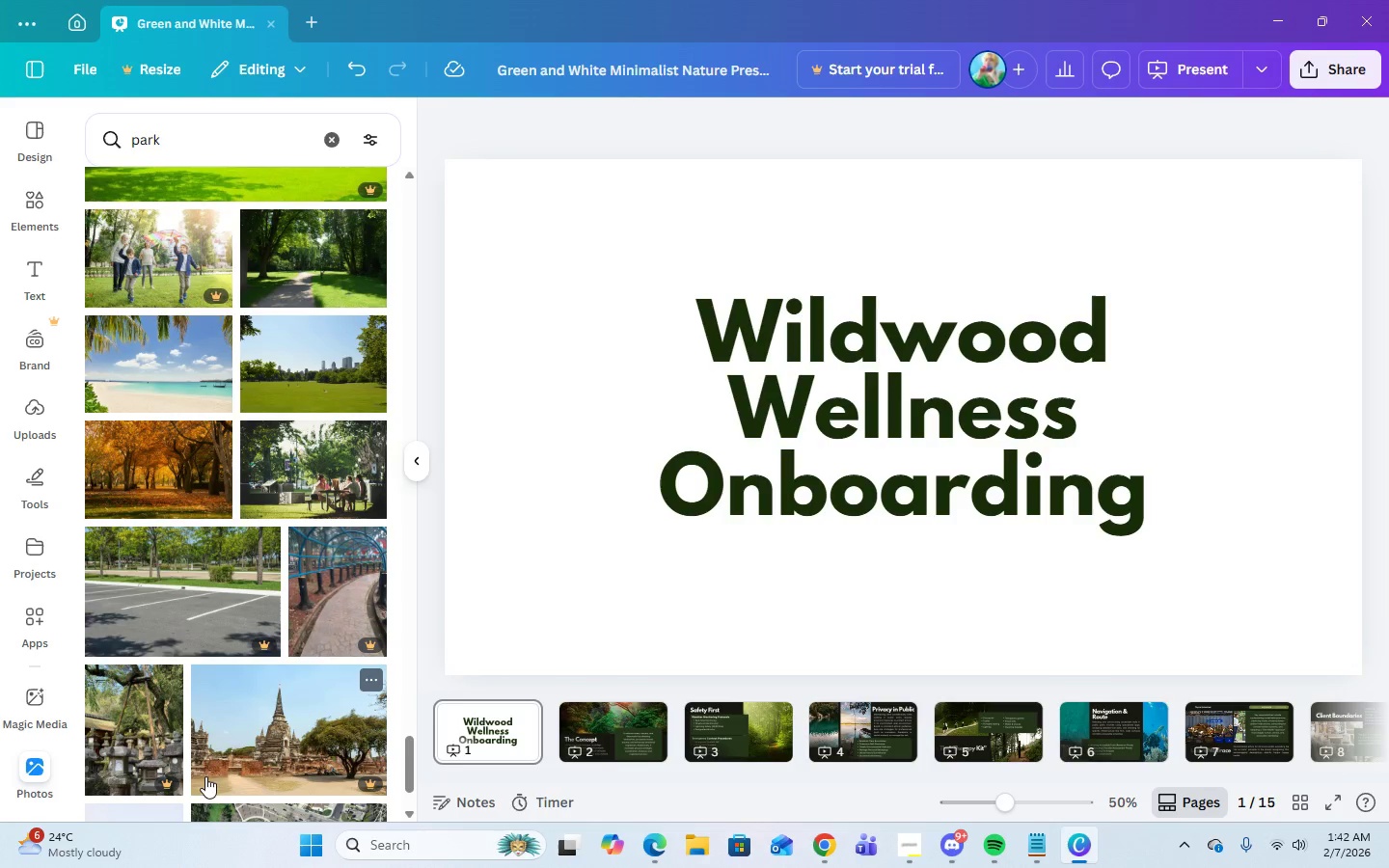 
left_click([281, 482])
 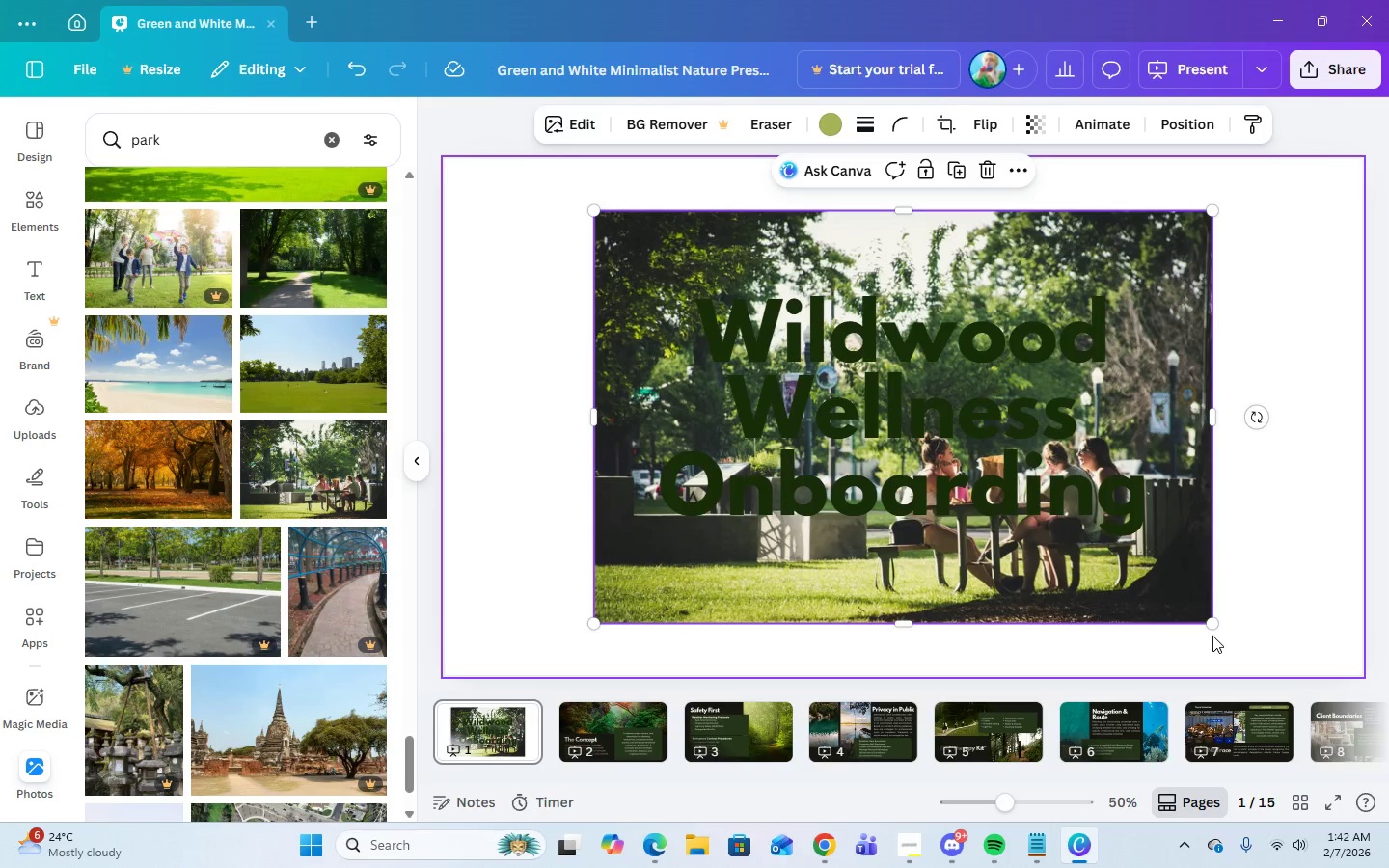 
left_click([988, 172])
 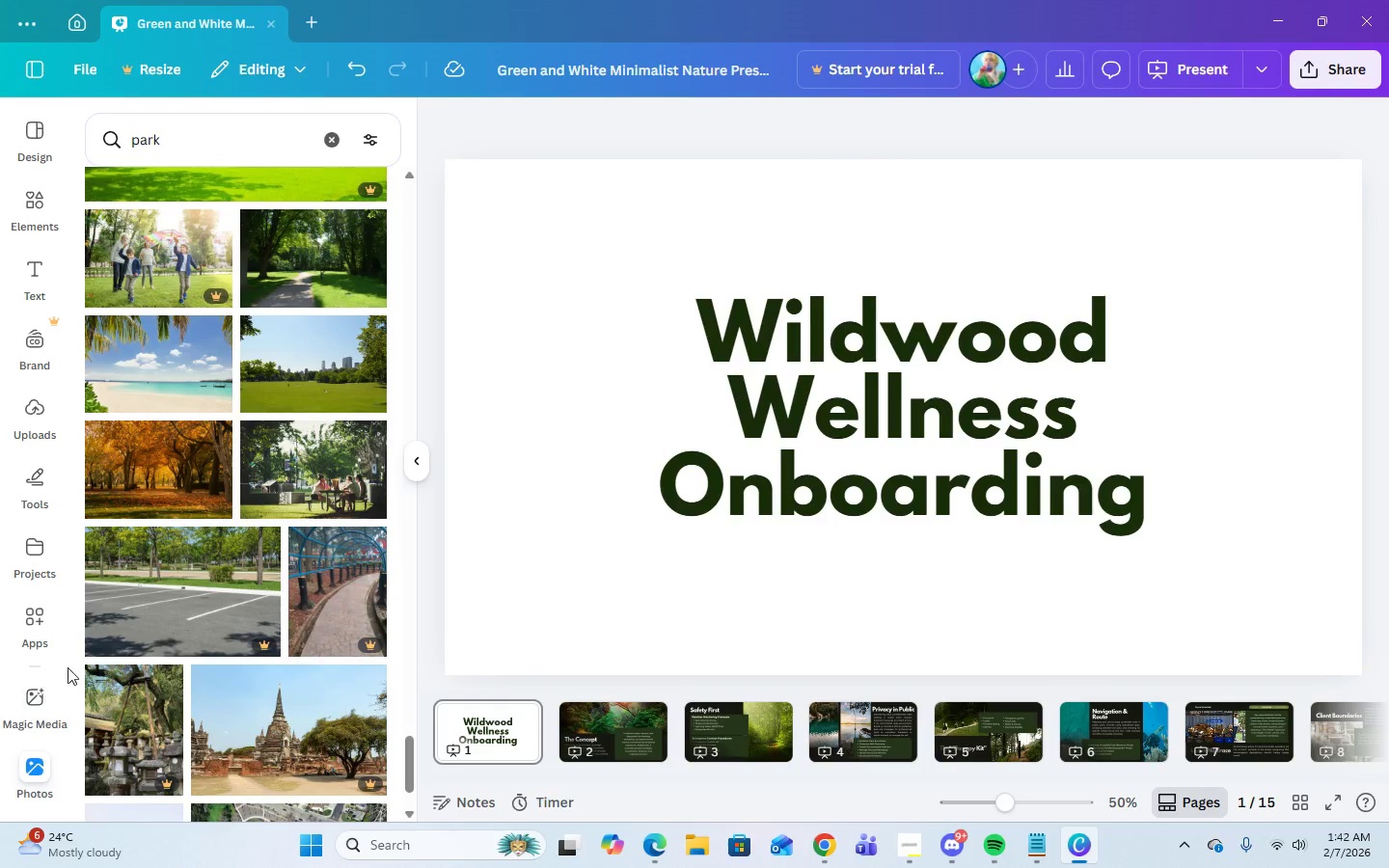 
scroll: coordinate [195, 629], scroll_direction: down, amount: 16.0
 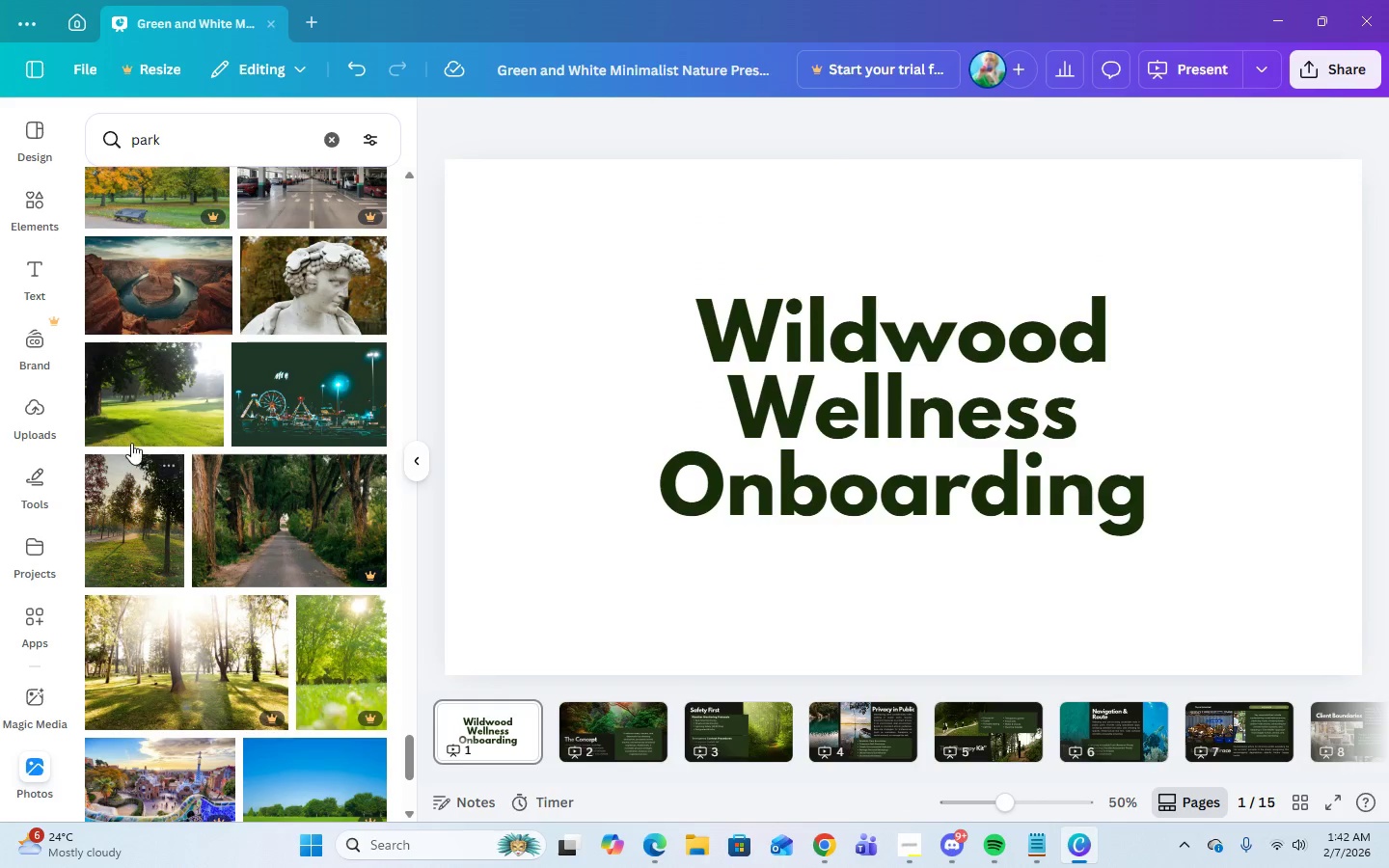 
left_click([131, 441])
 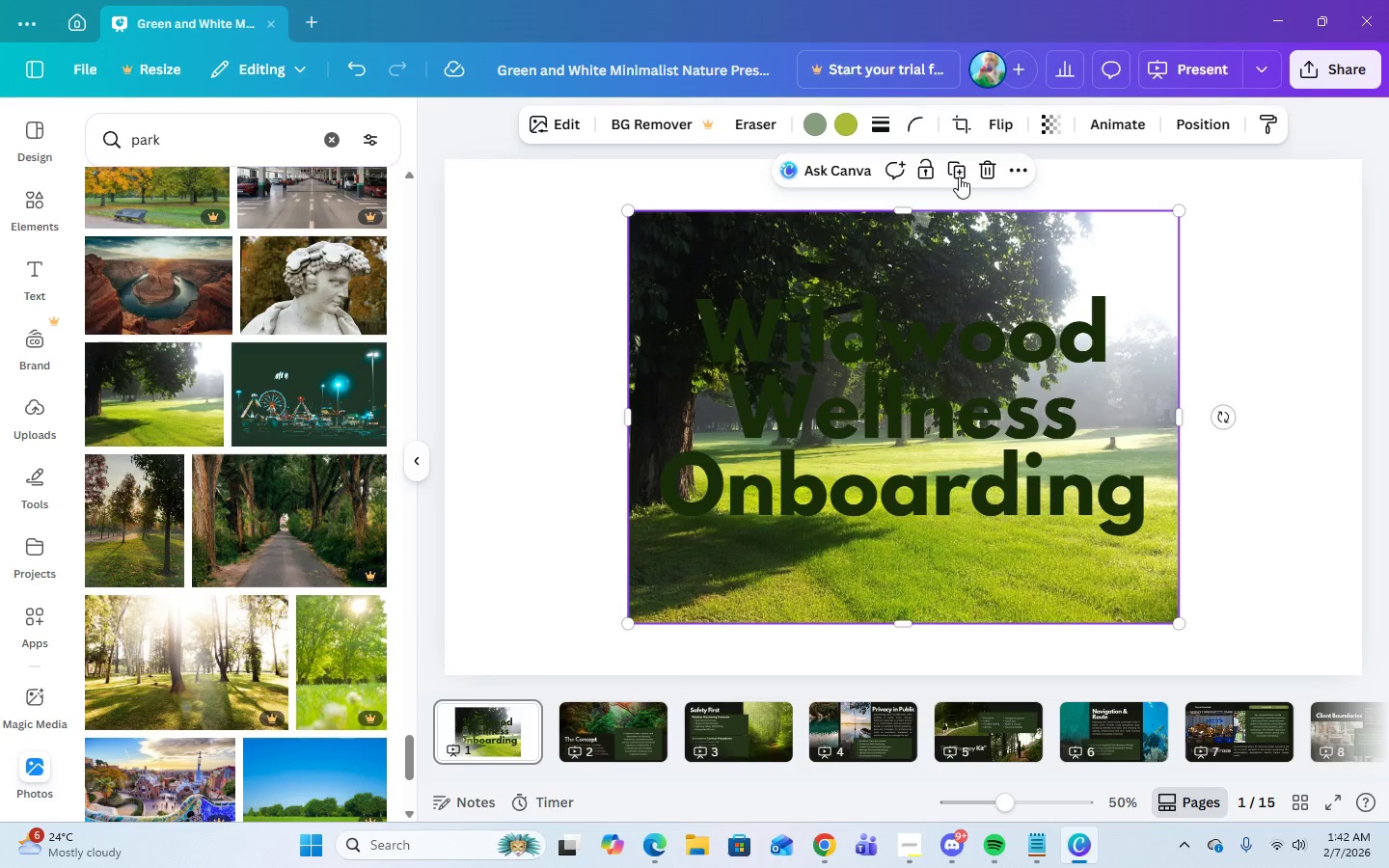 
right_click([1033, 260])
 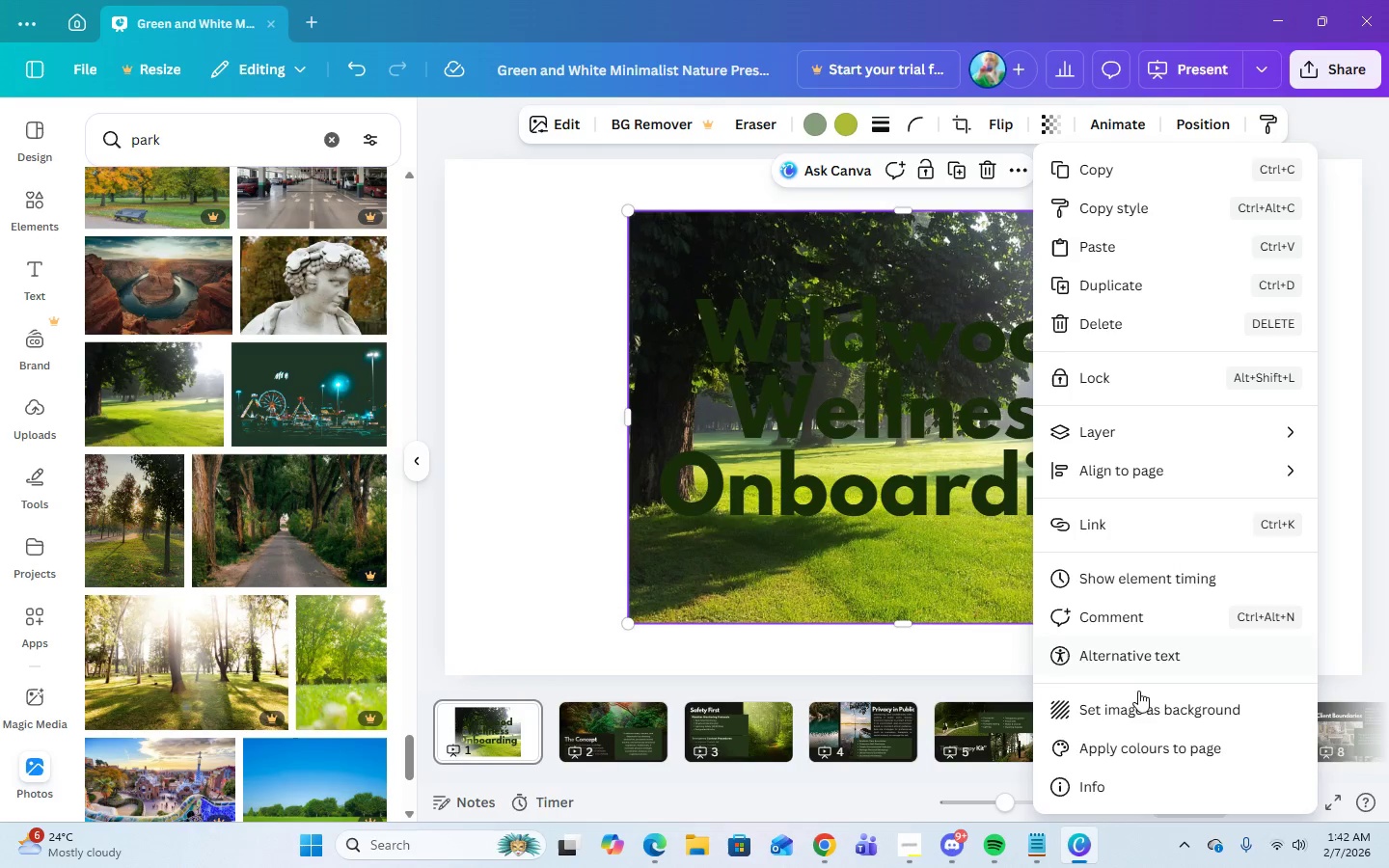 
left_click([1138, 708])
 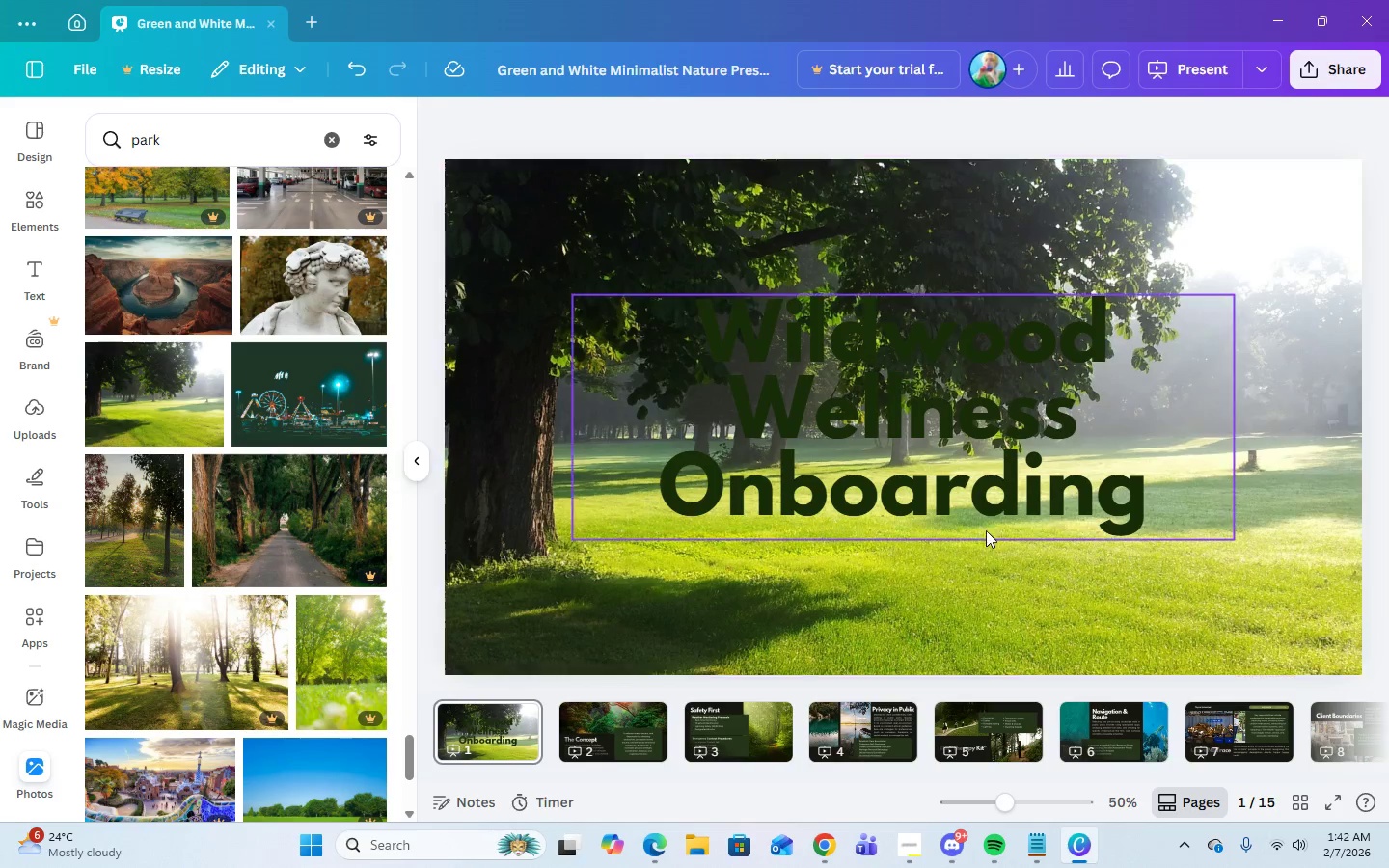 
left_click([894, 386])
 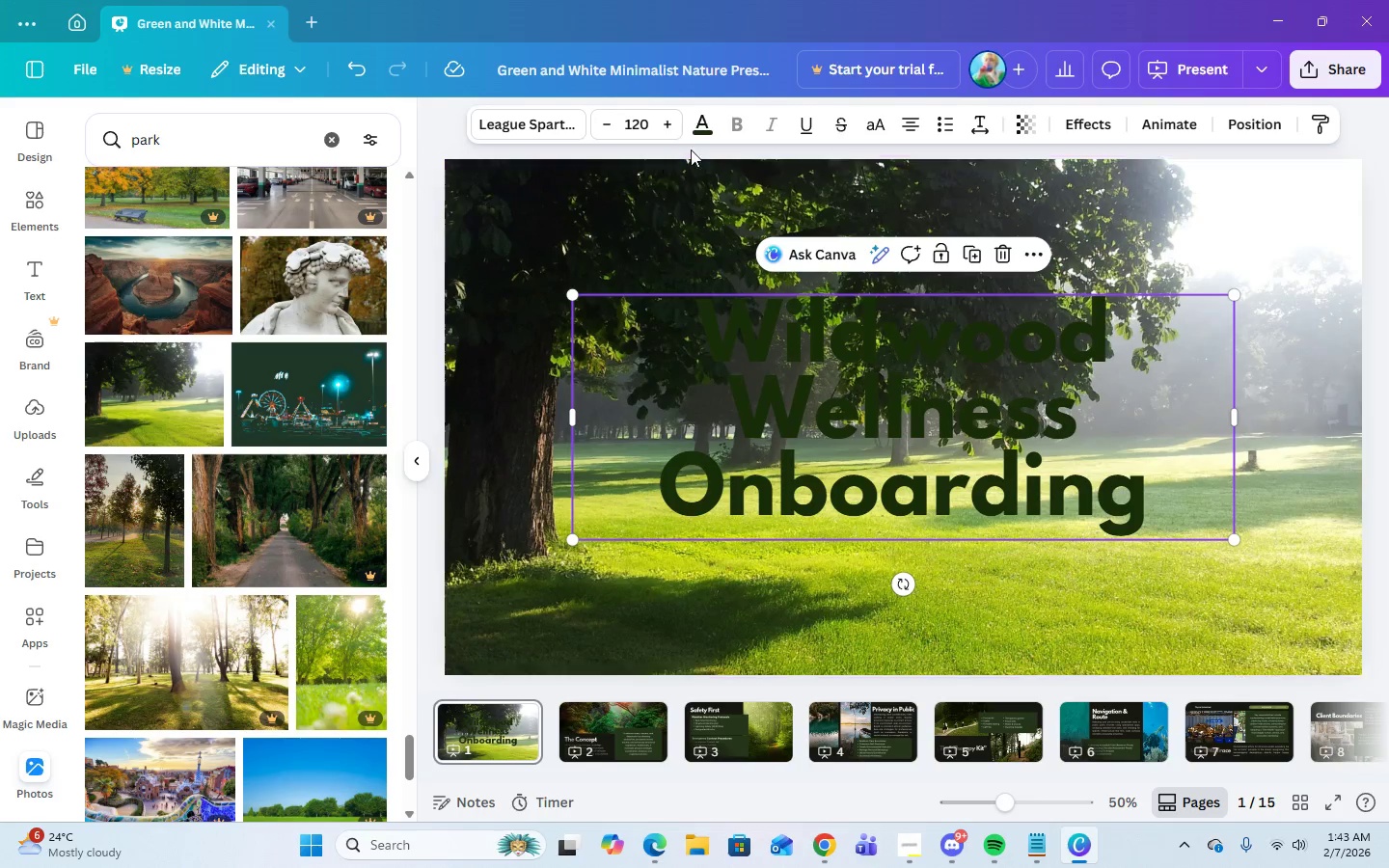 
left_click([699, 126])
 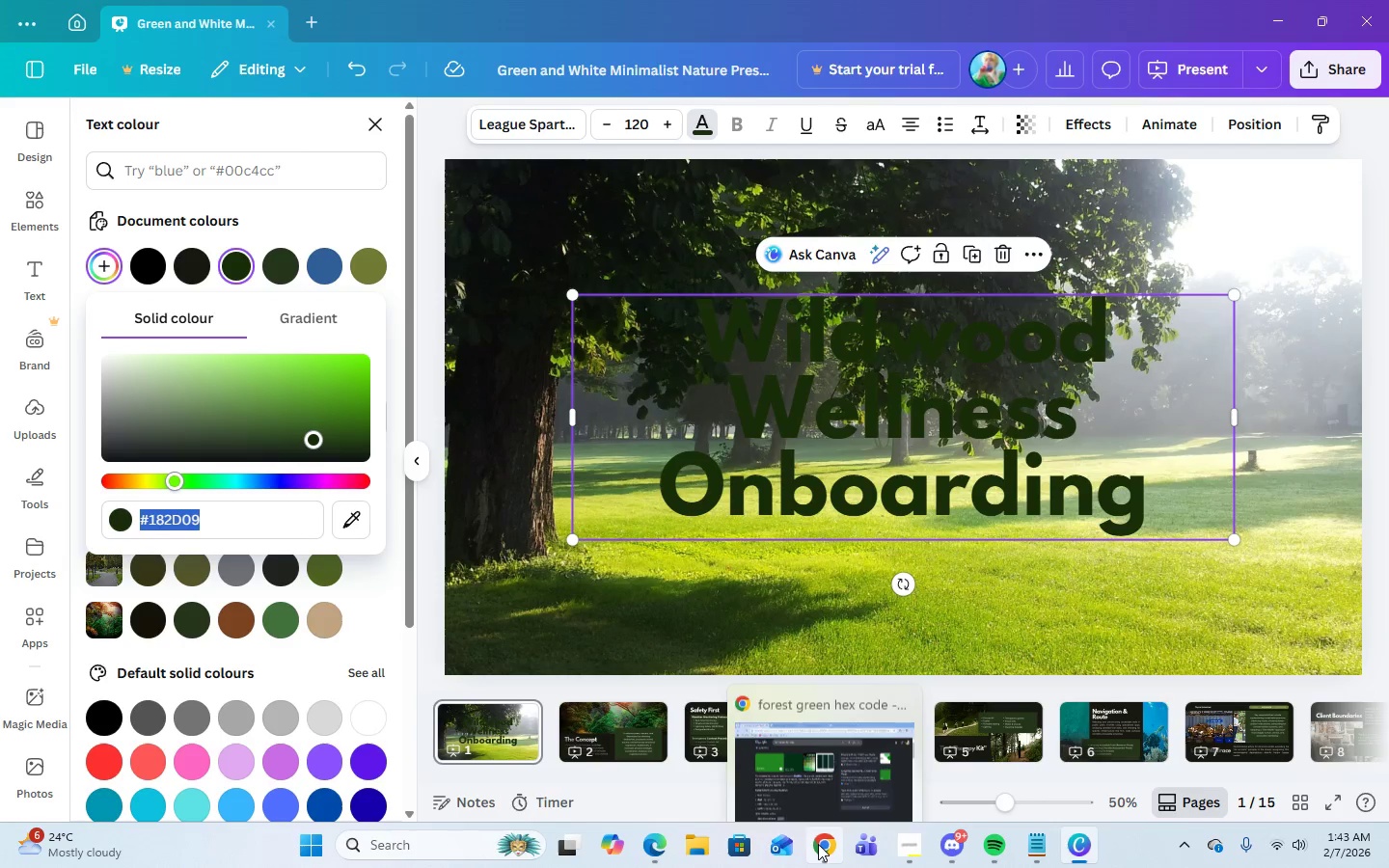 
left_click_drag(start_coordinate=[818, 419], to_coordinate=[928, 541])
 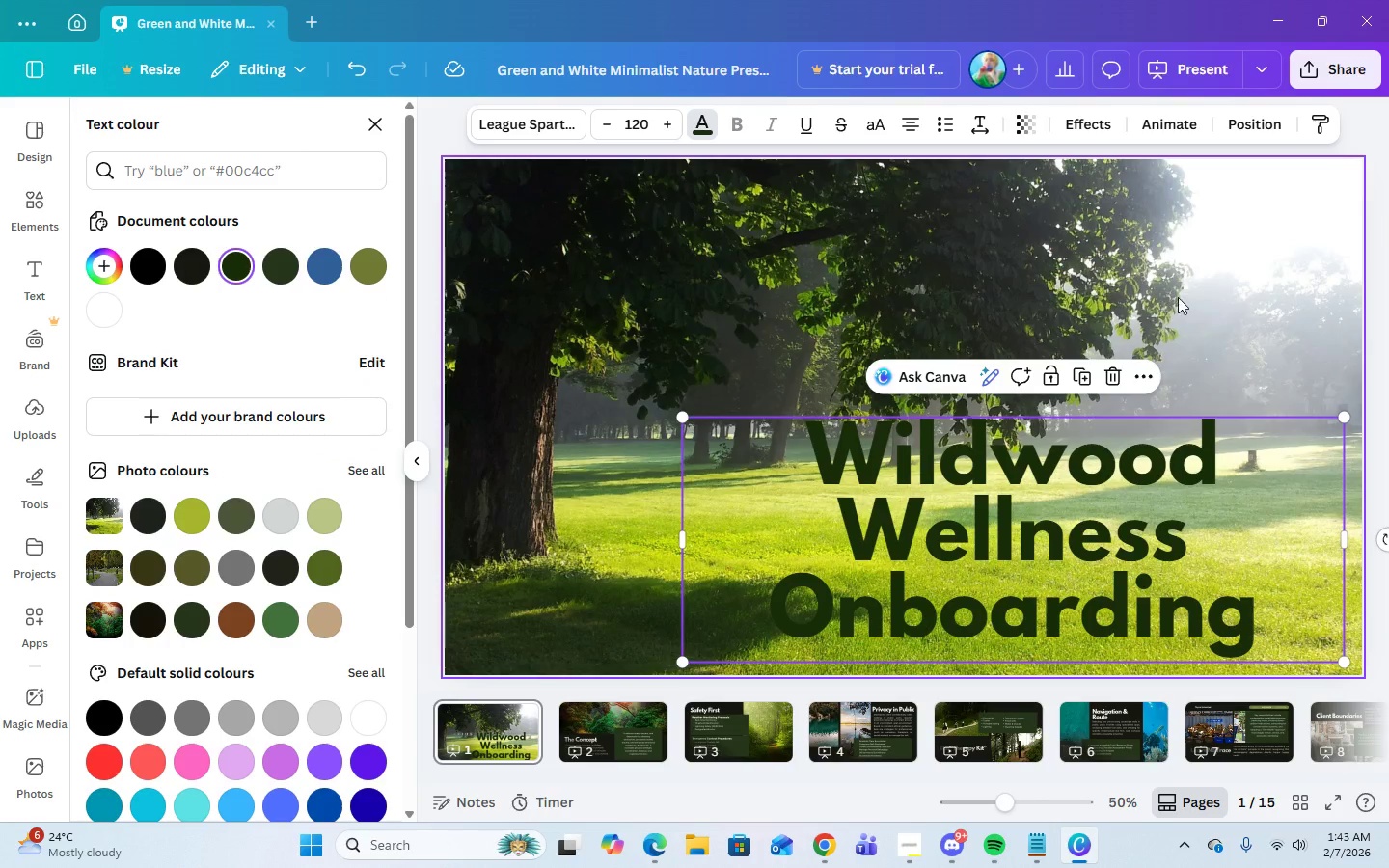 
left_click([1183, 297])
 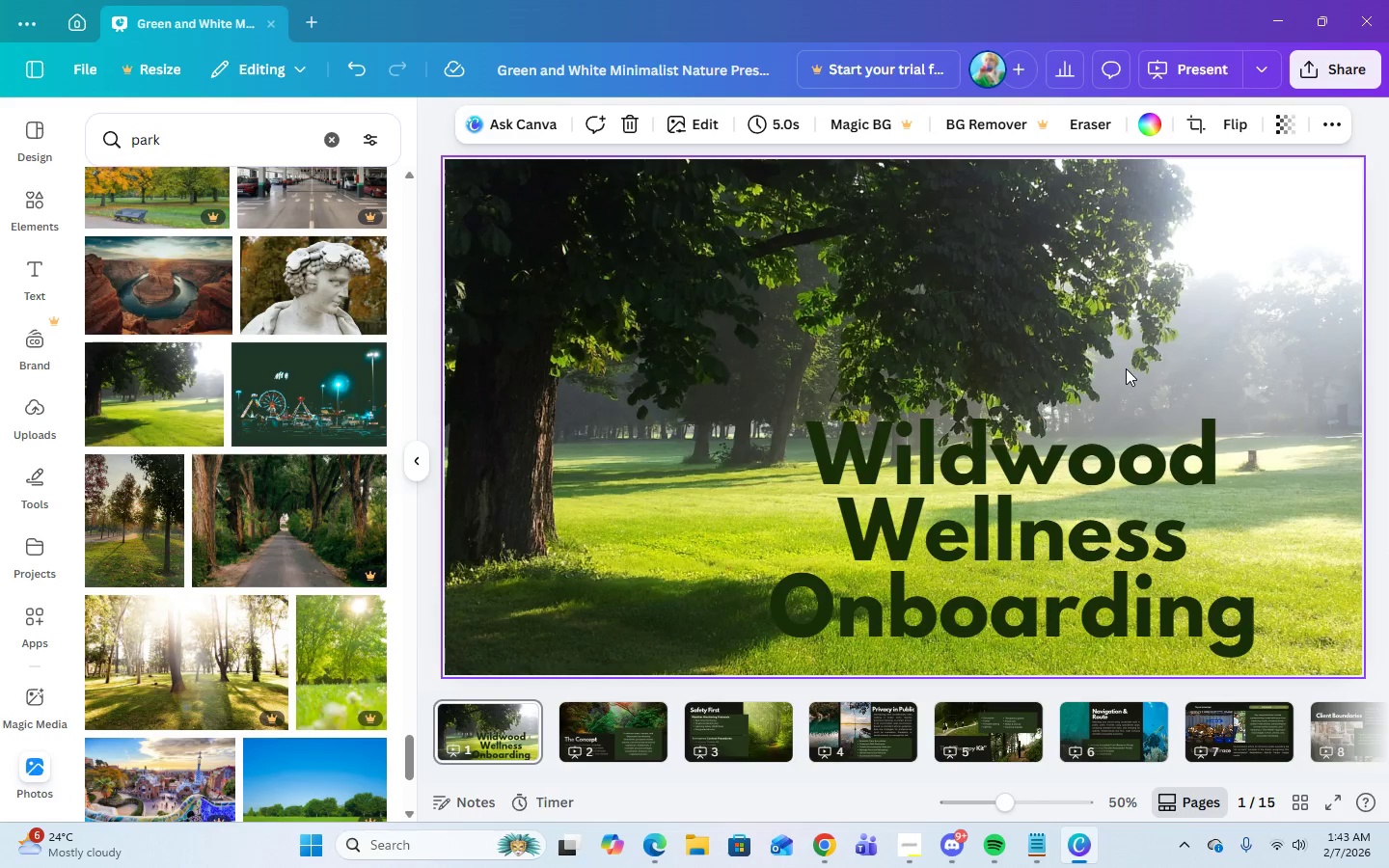 
left_click([1047, 503])
 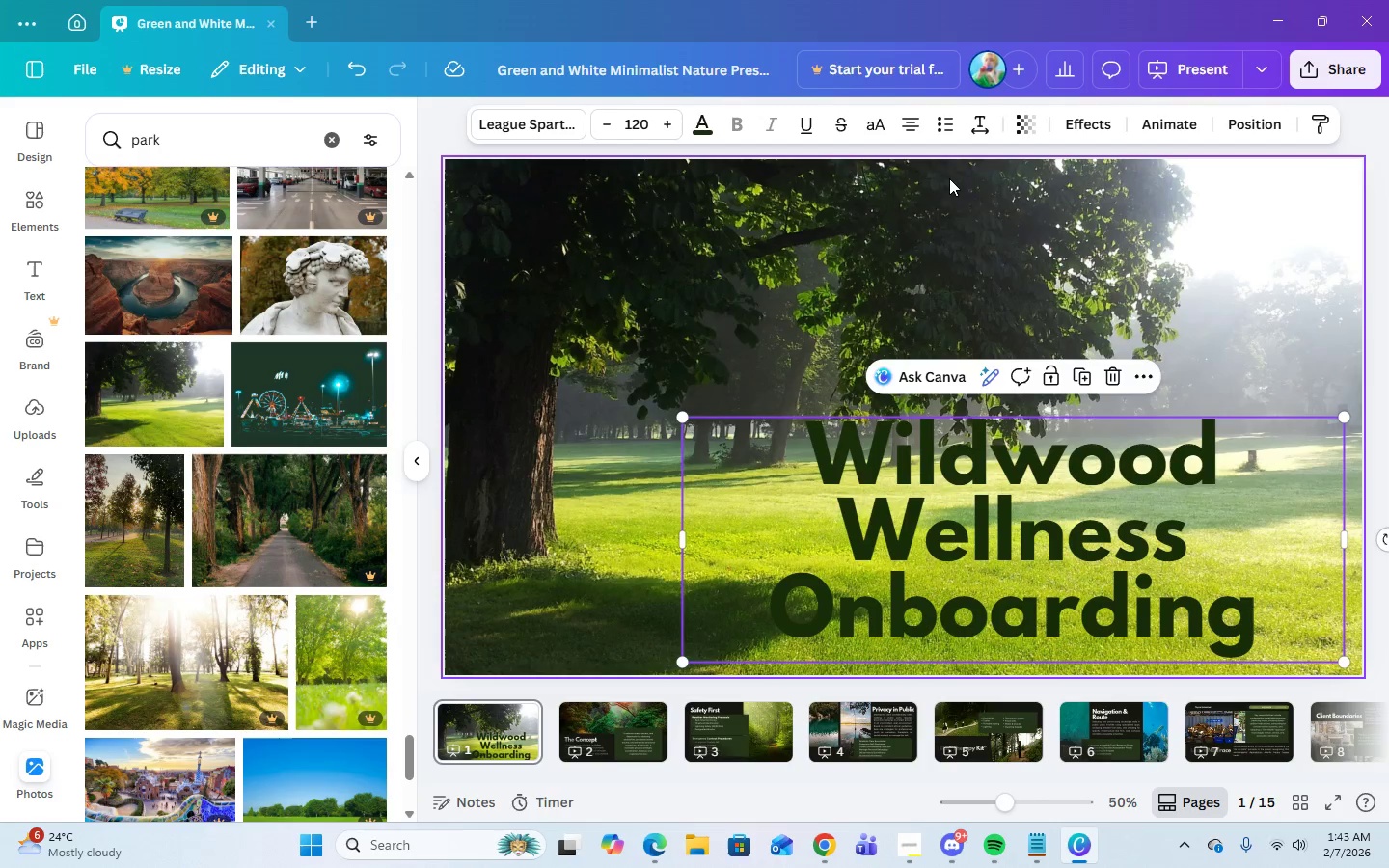 
left_click([916, 124])
 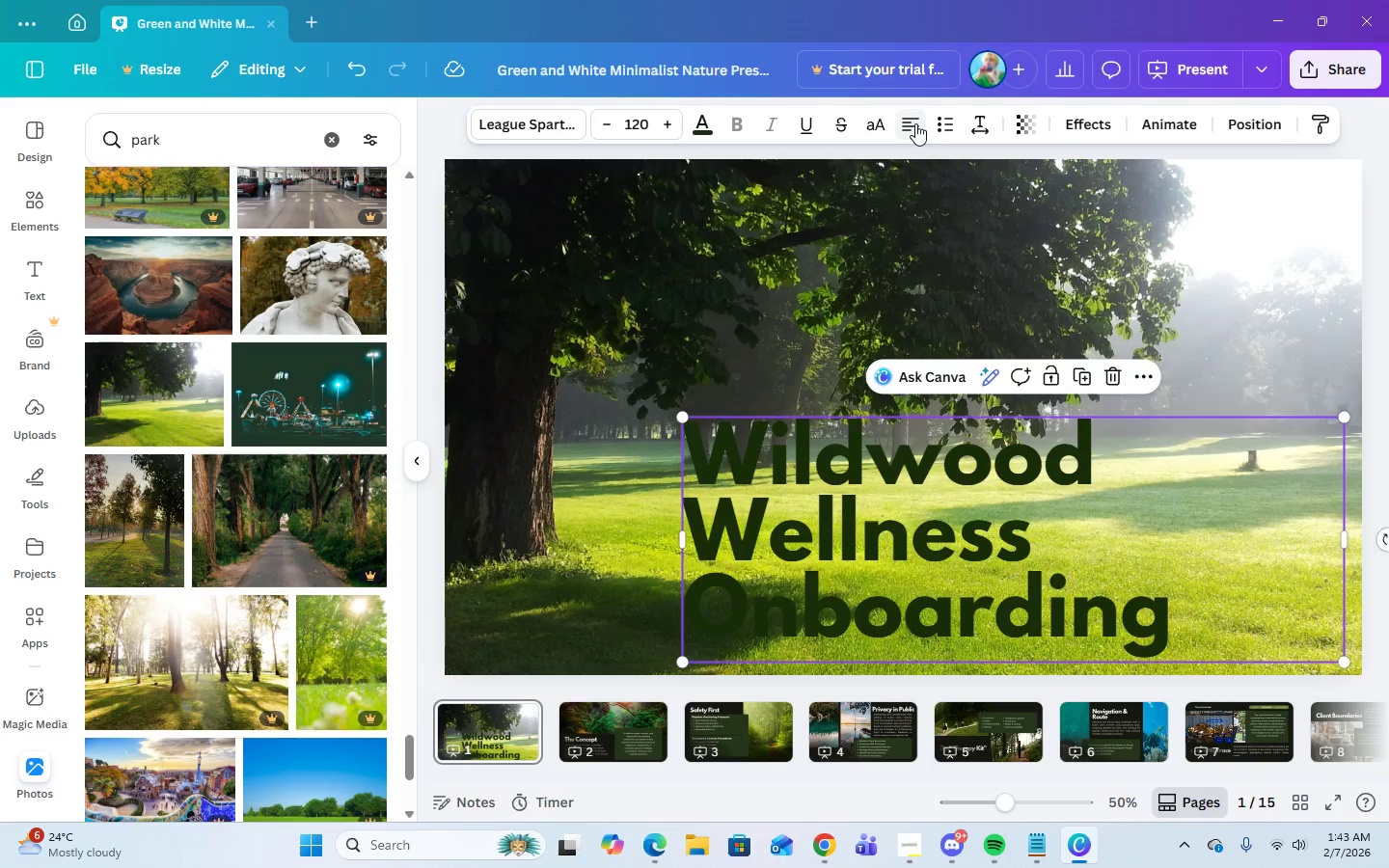 
left_click([912, 122])
 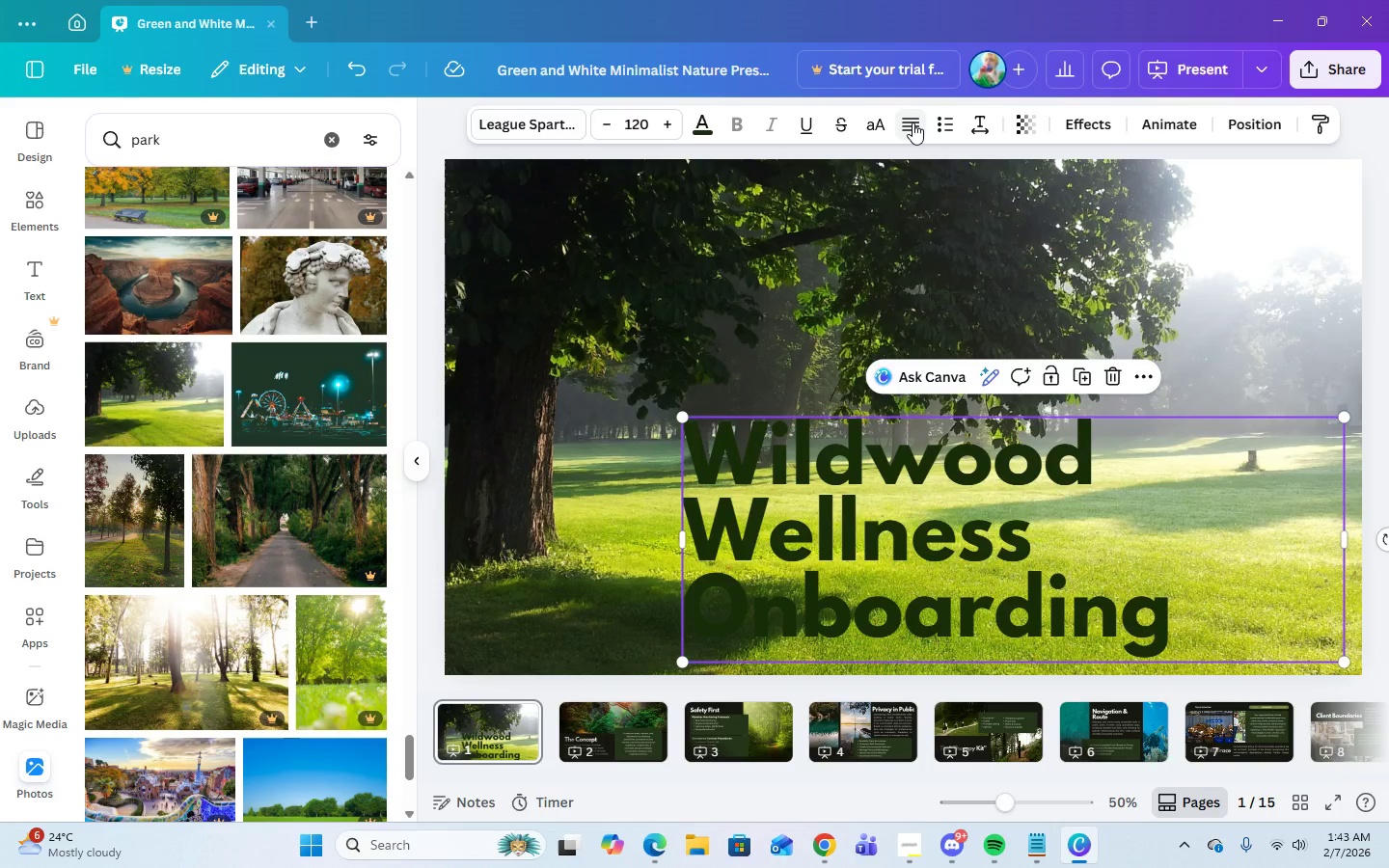 
left_click([912, 122])
 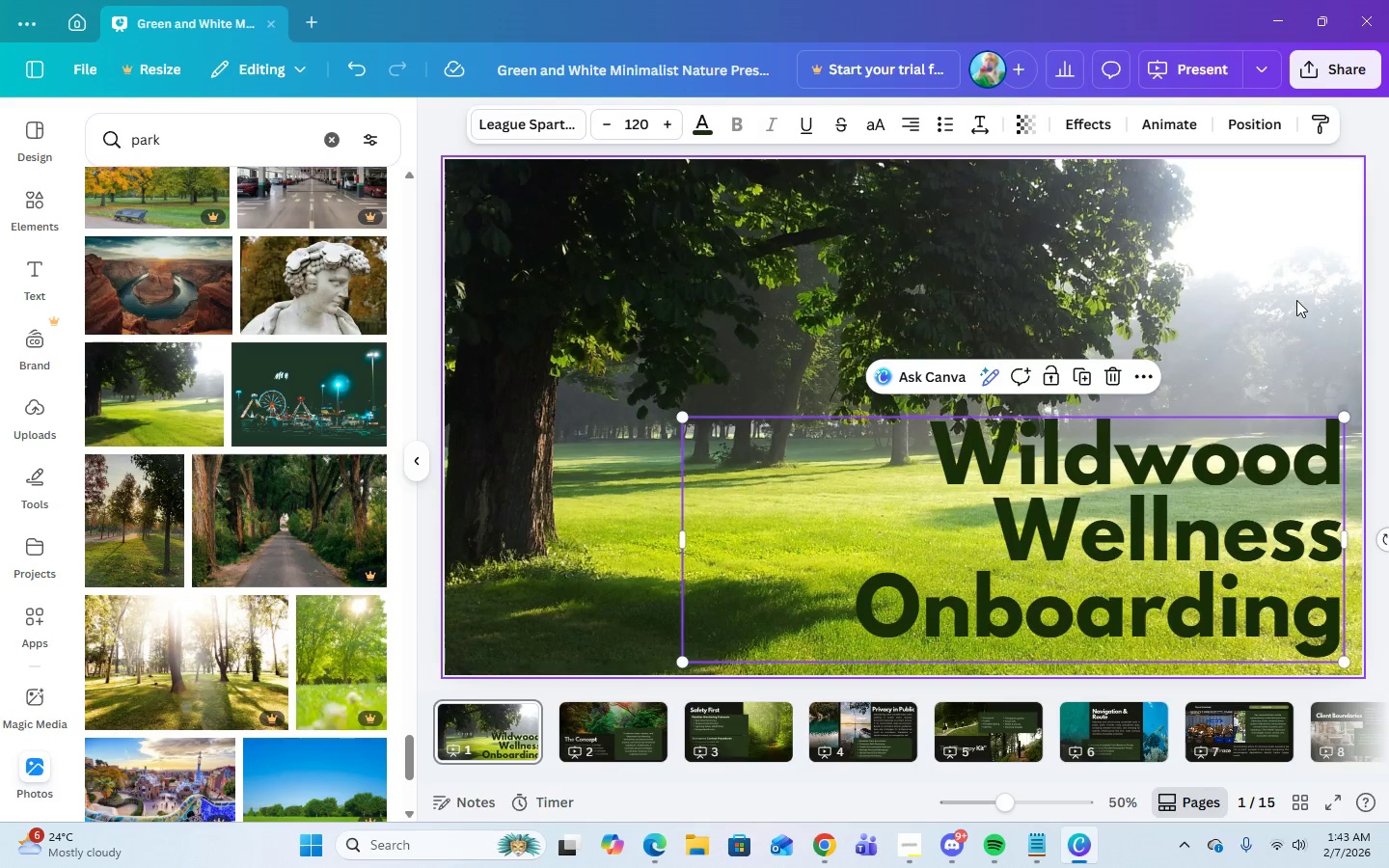 
left_click([1270, 292])
 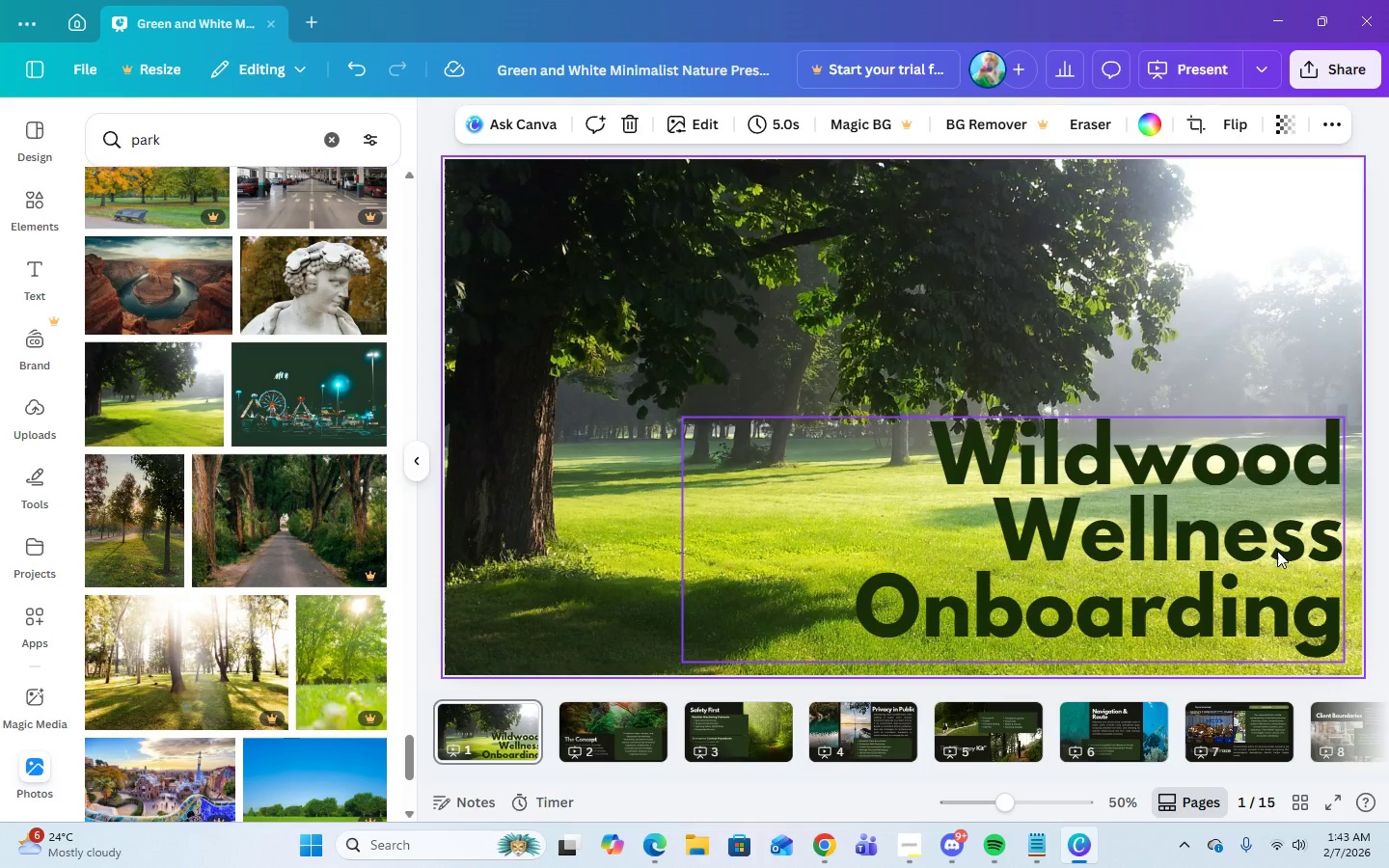 
mouse_move([1344, 854])
 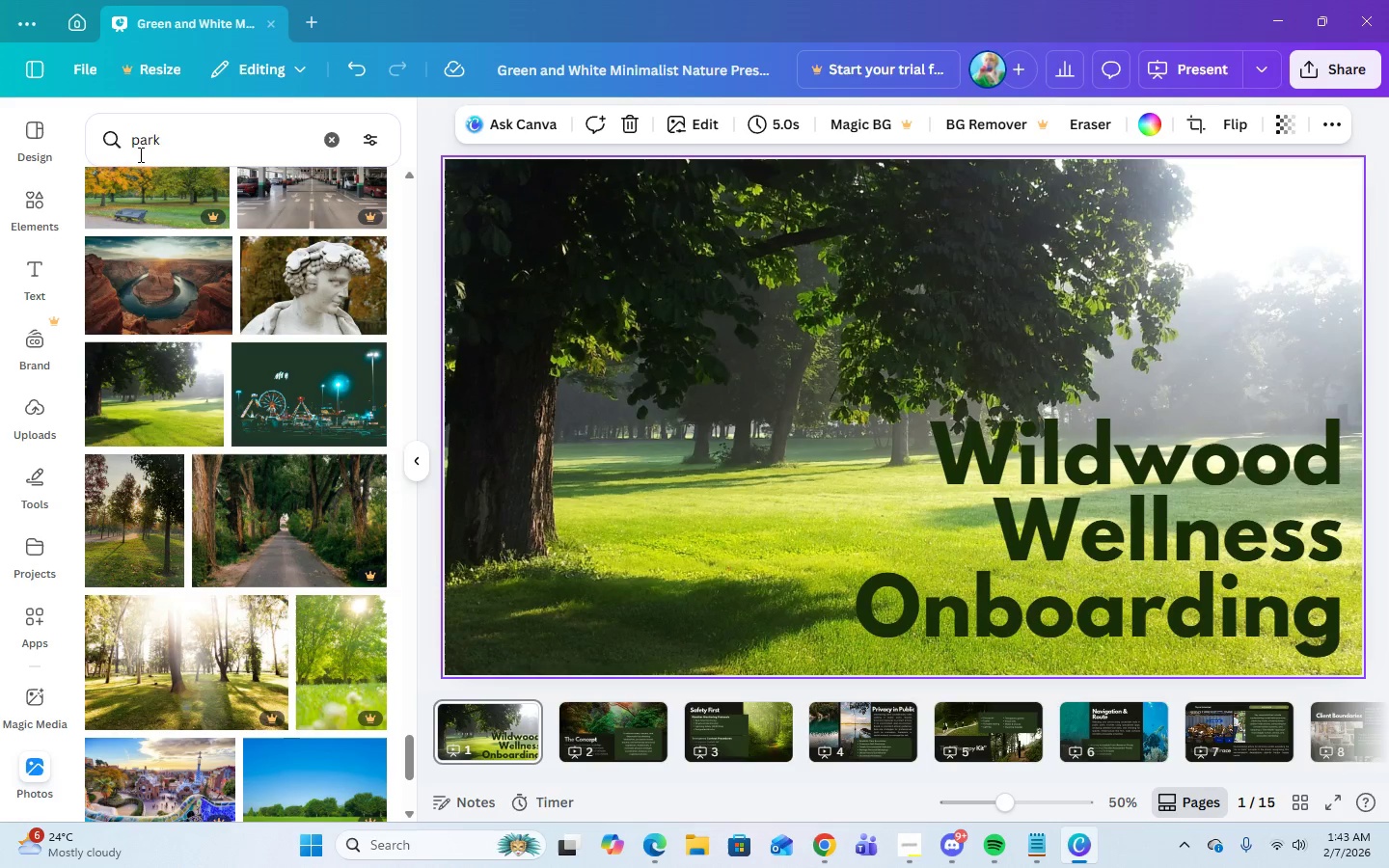 
double_click([286, 146])
 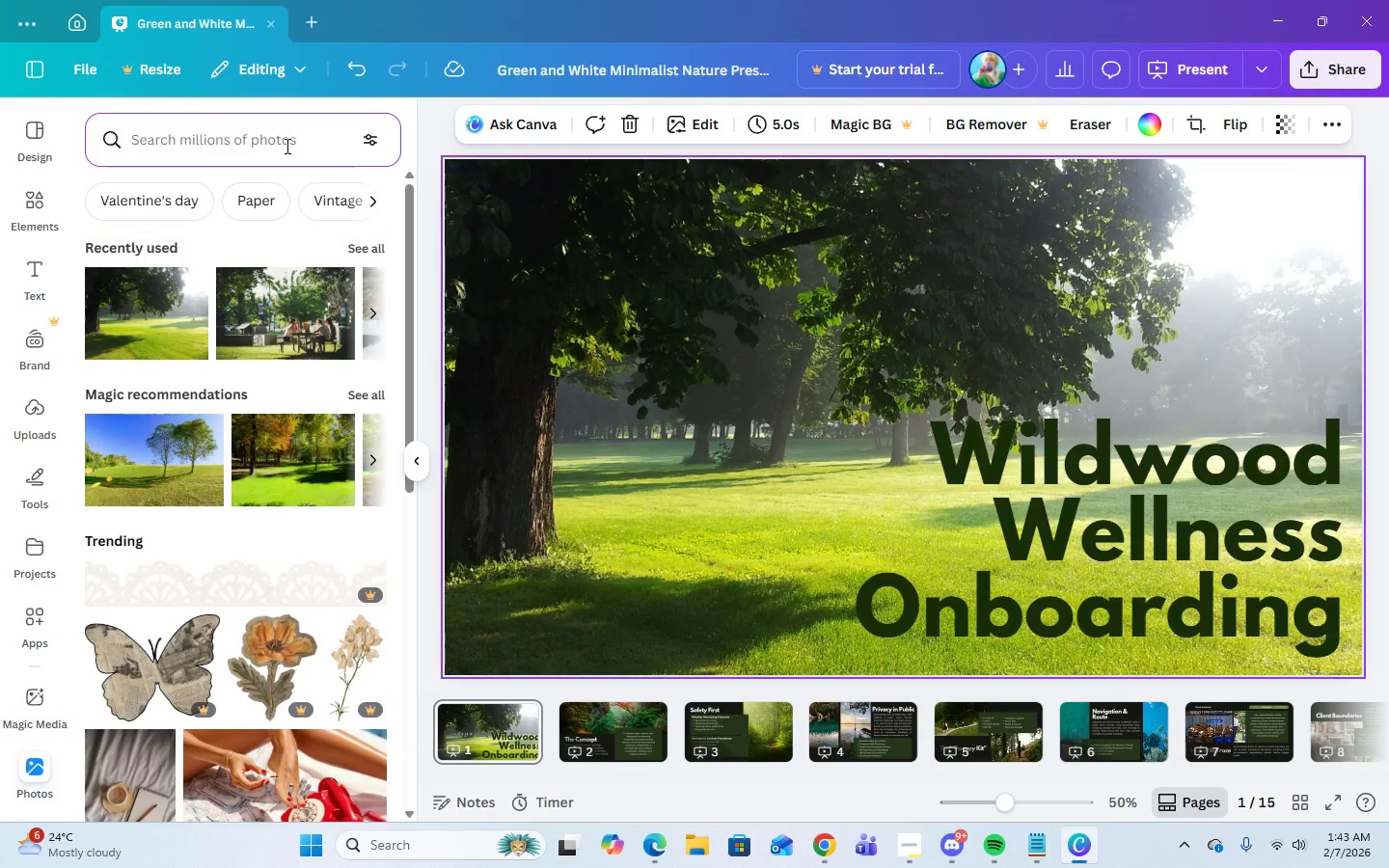 
type(calming )
 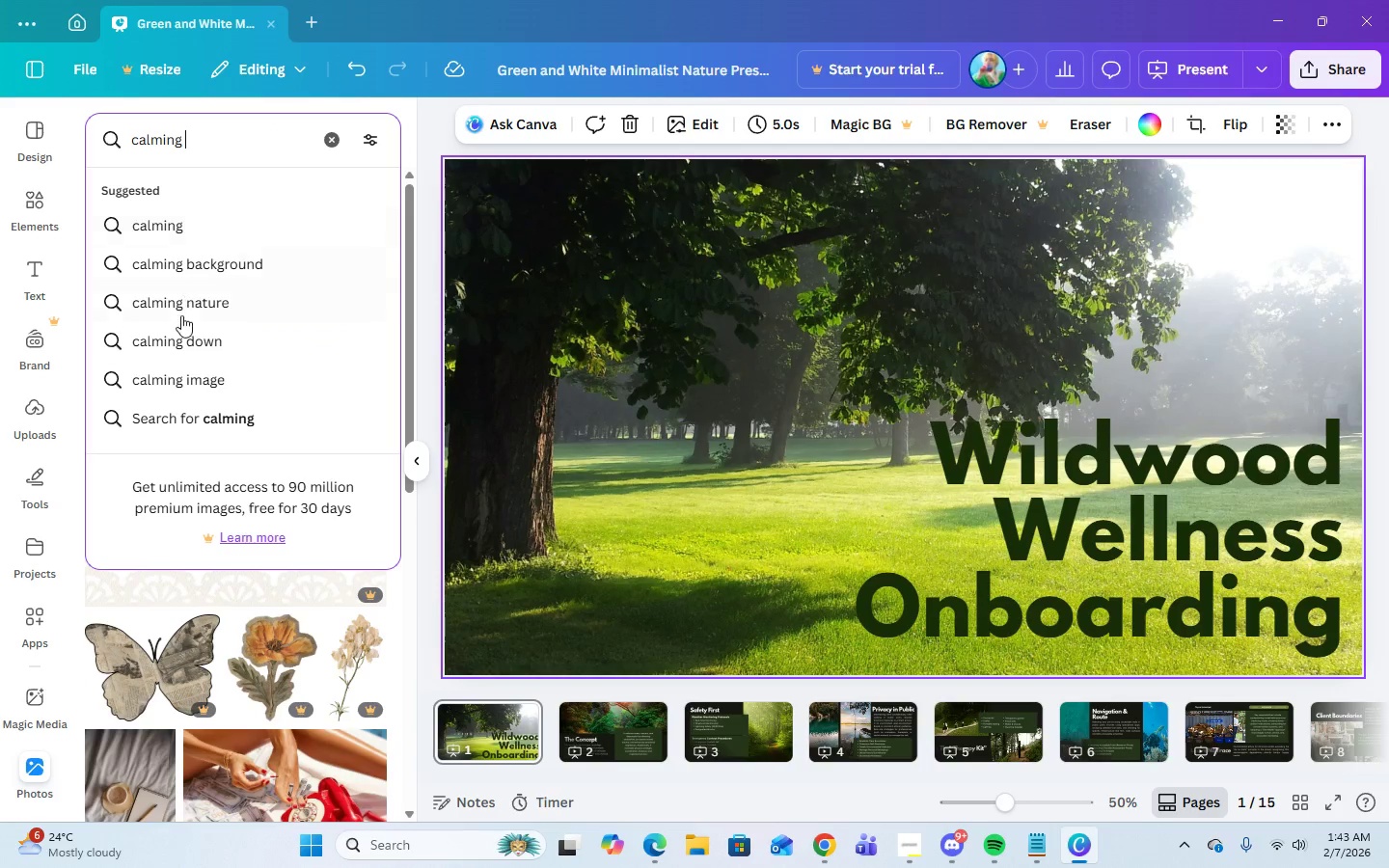 
left_click([182, 310])
 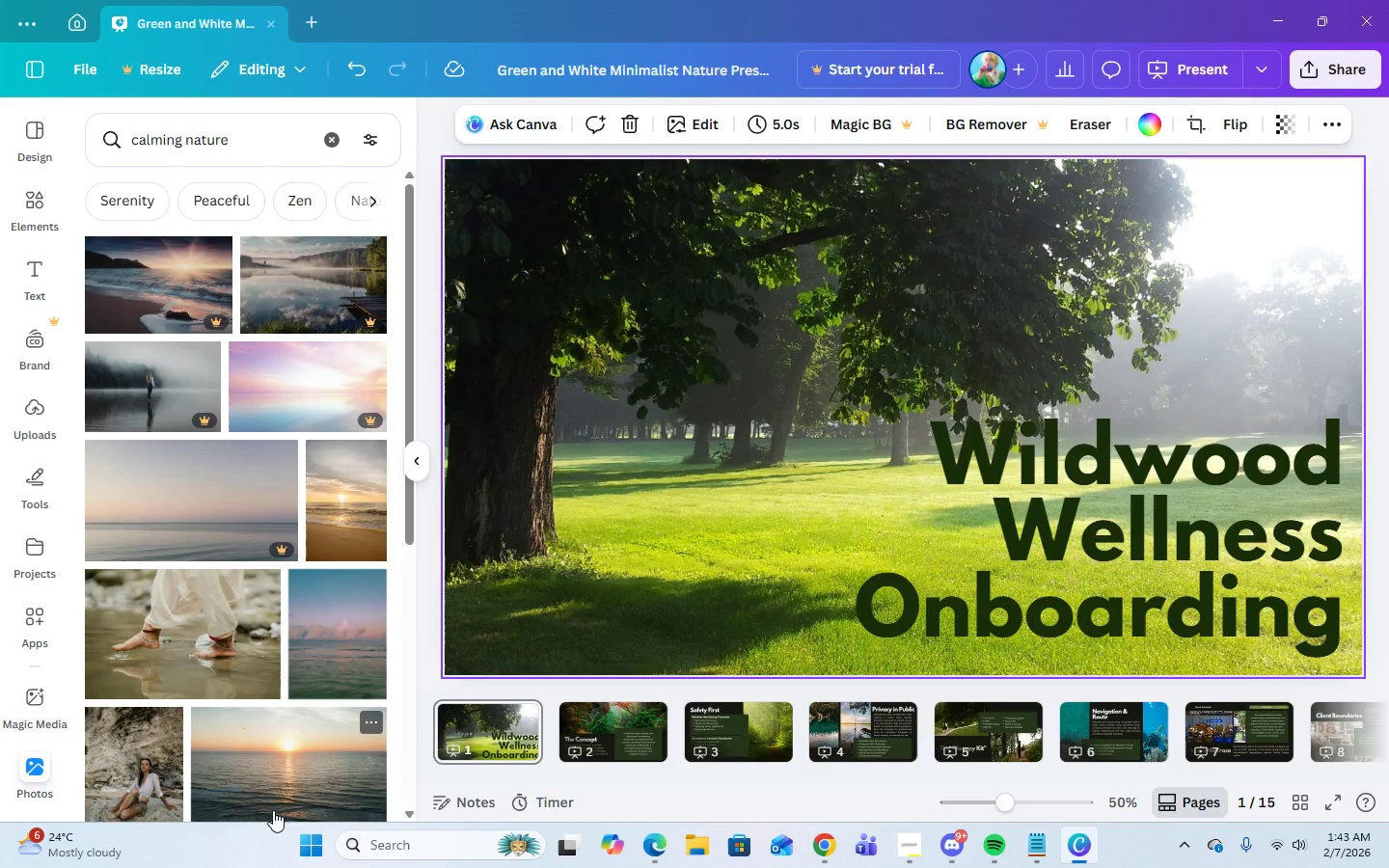 
scroll: coordinate [280, 777], scroll_direction: down, amount: 19.0
 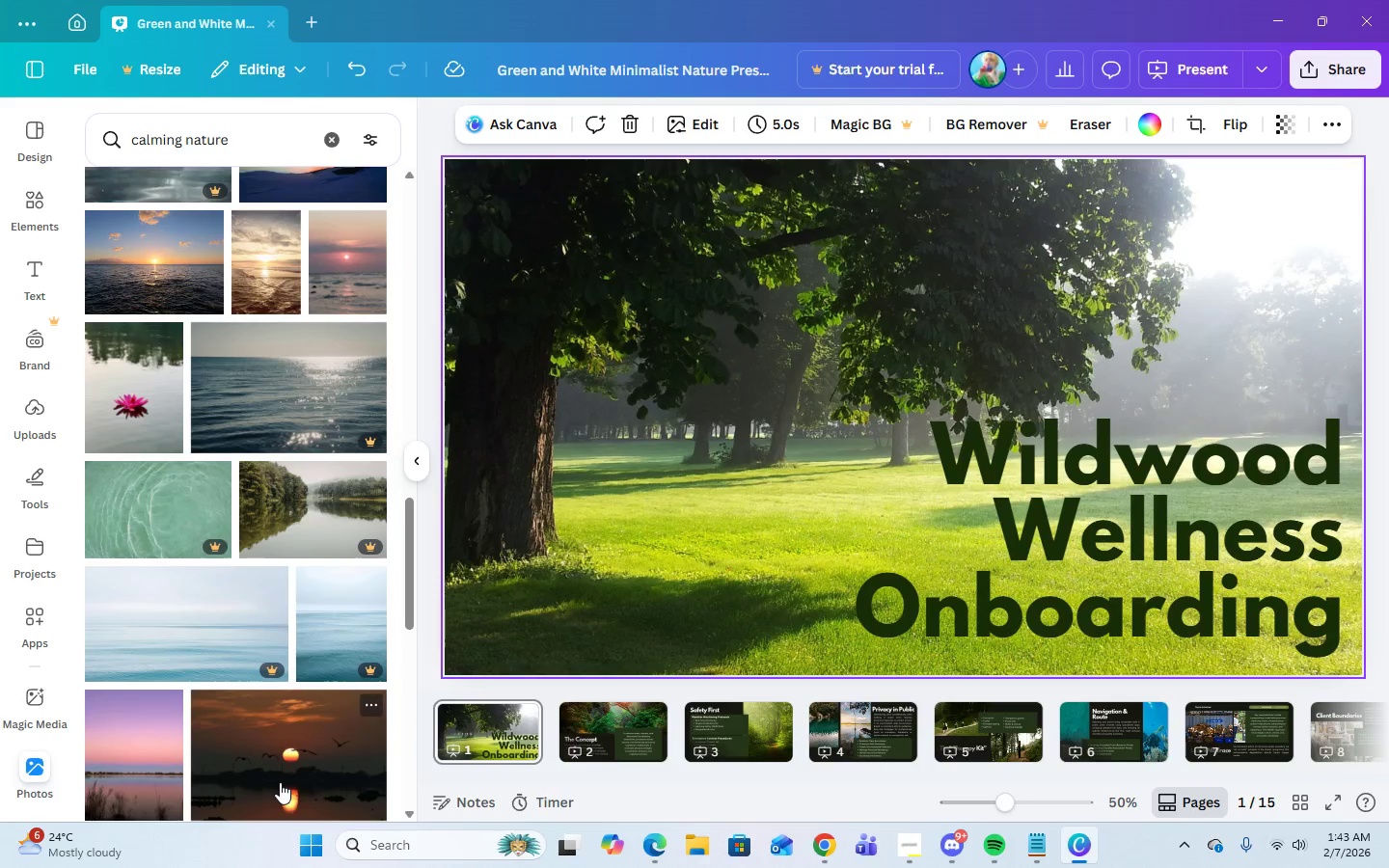 
scroll: coordinate [280, 782], scroll_direction: down, amount: 7.0
 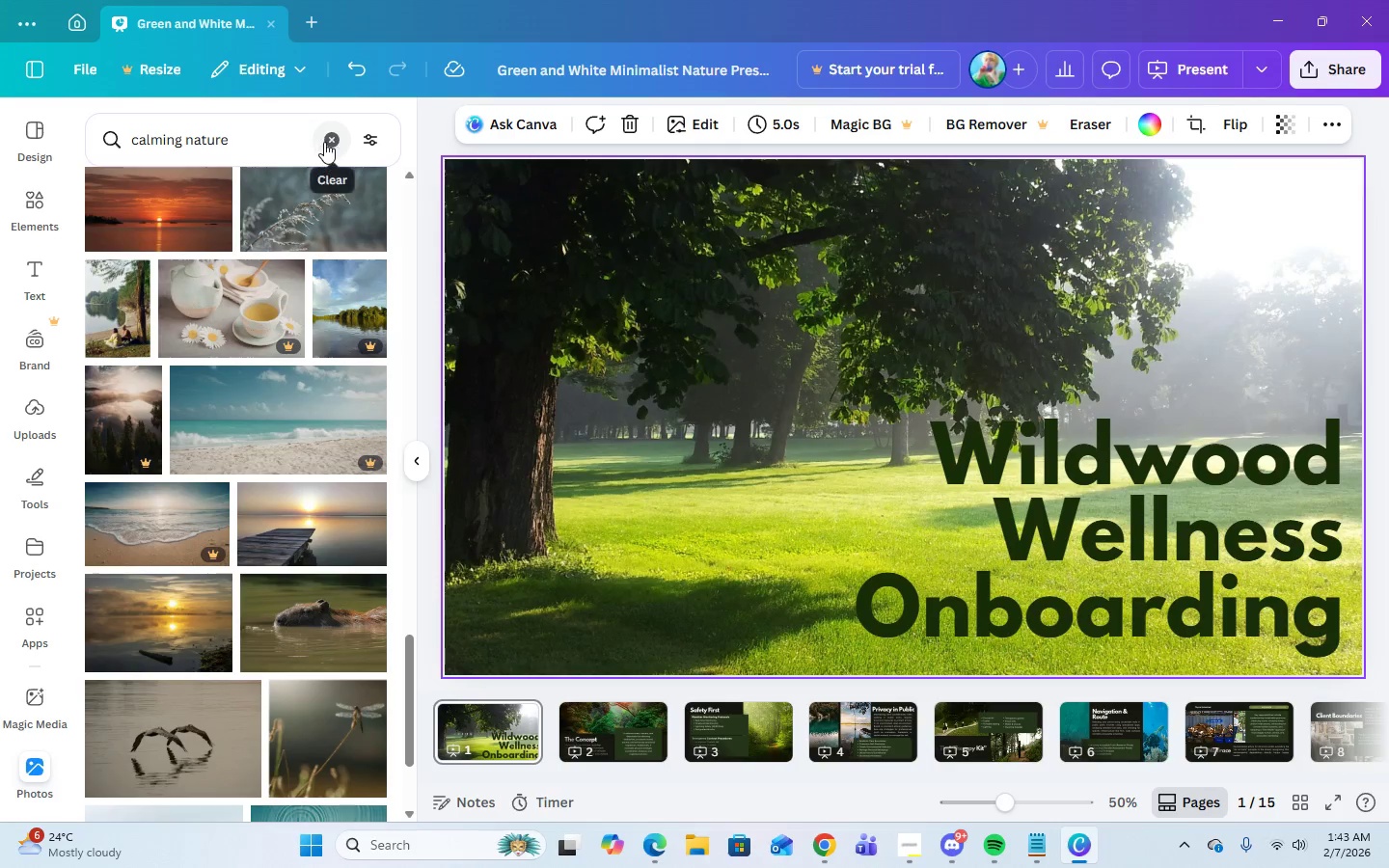 
double_click([277, 135])
 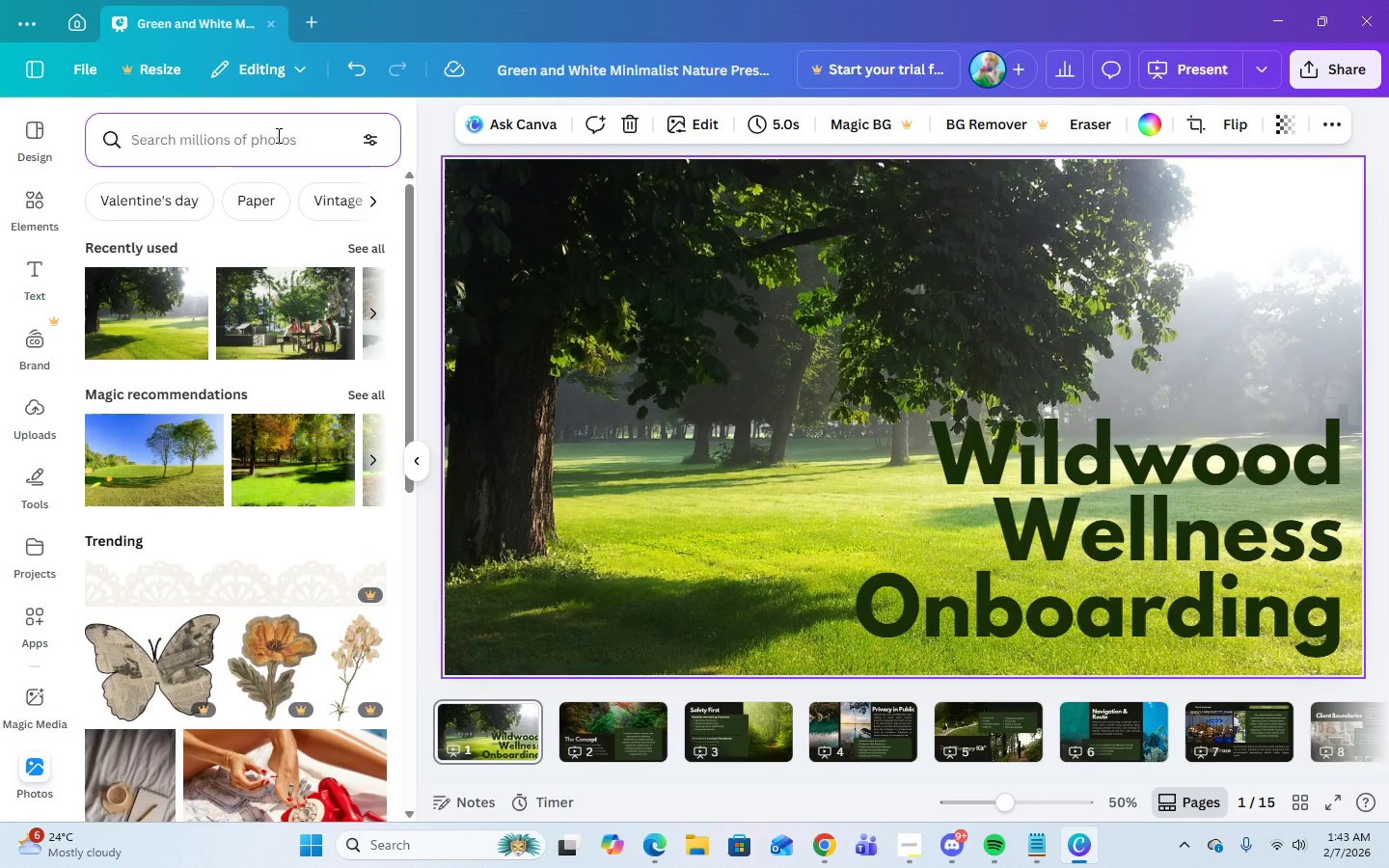 
type(park)
 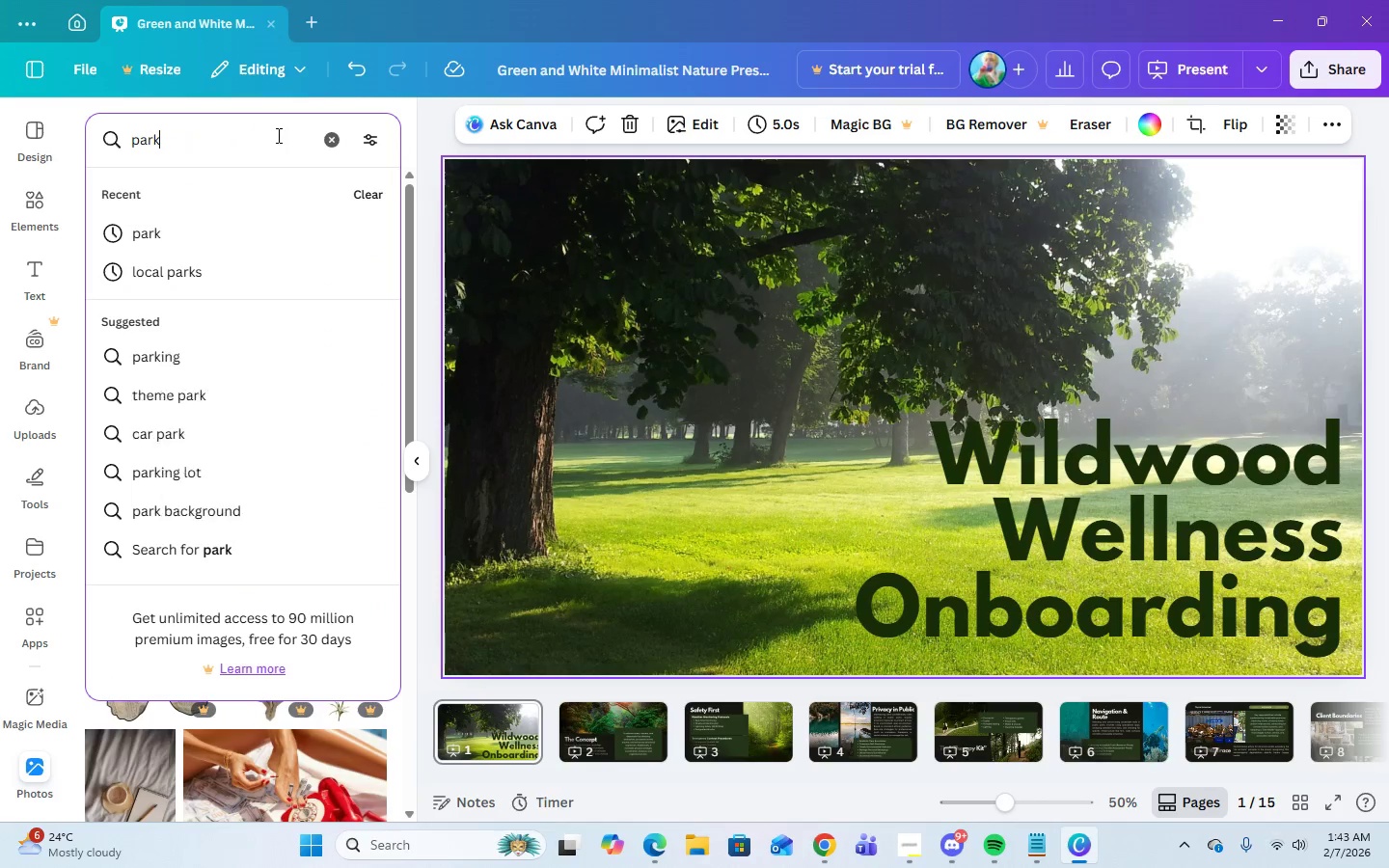 
key(Enter)
 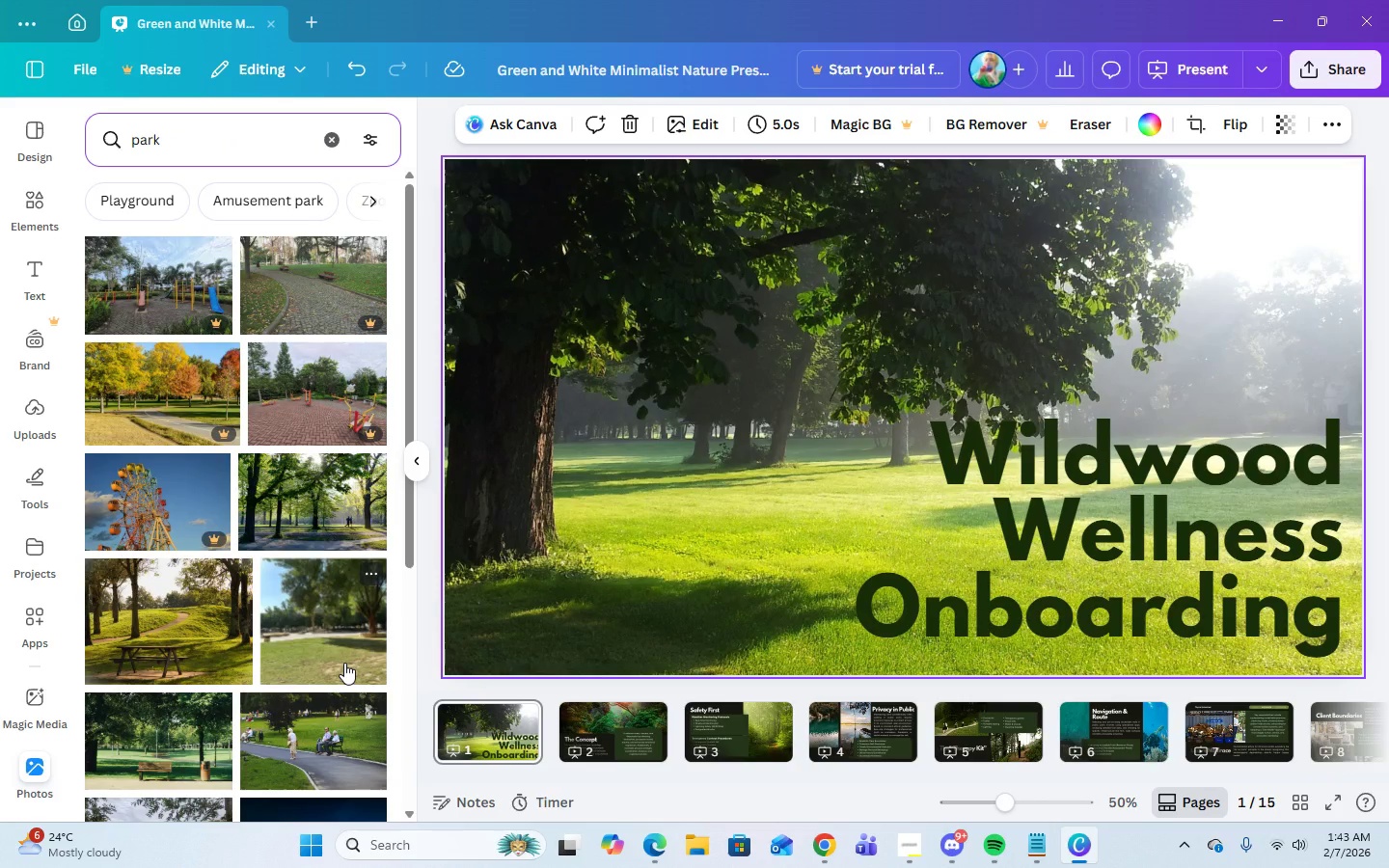 
wait(5.98)
 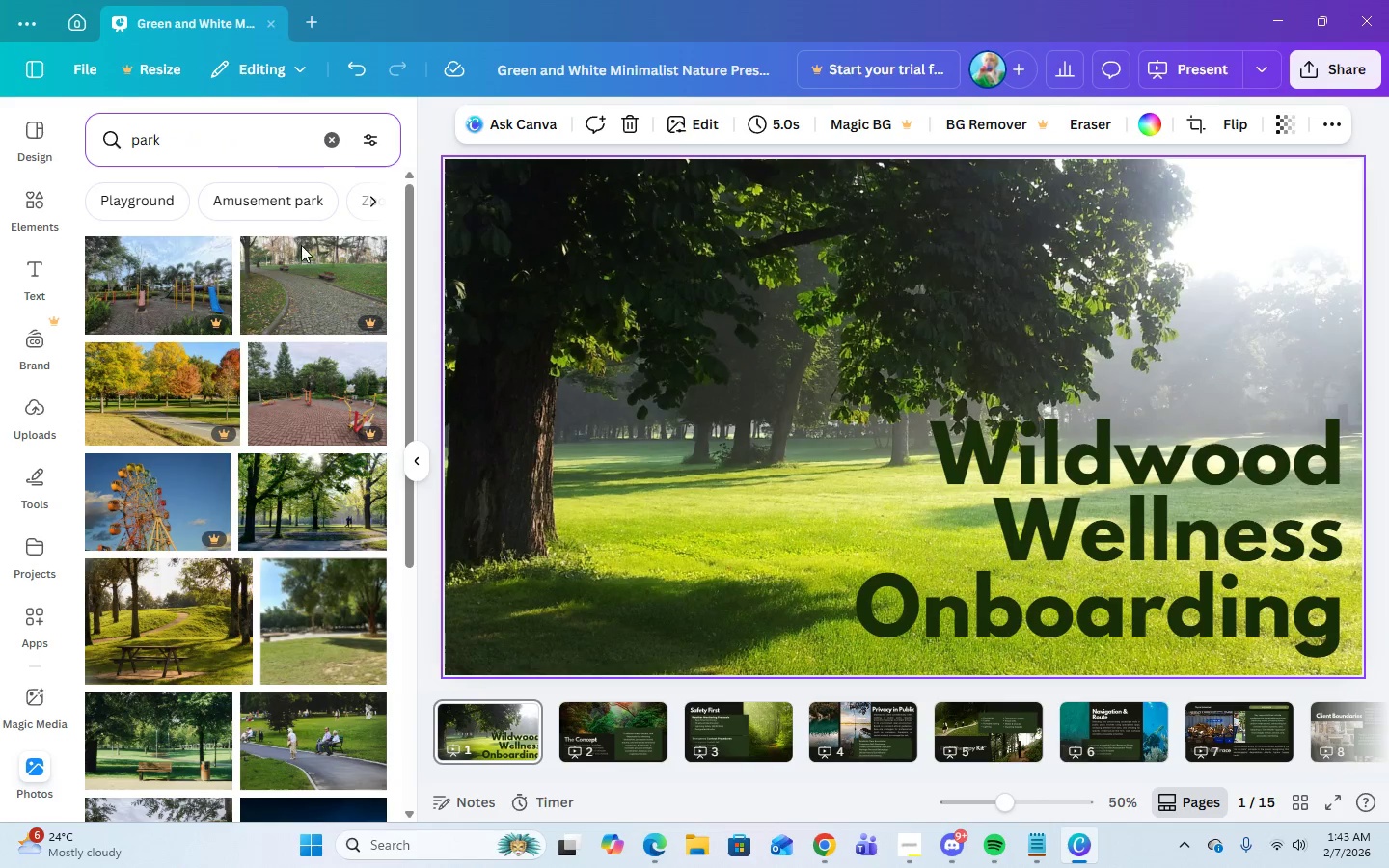 
left_click([679, 499])
 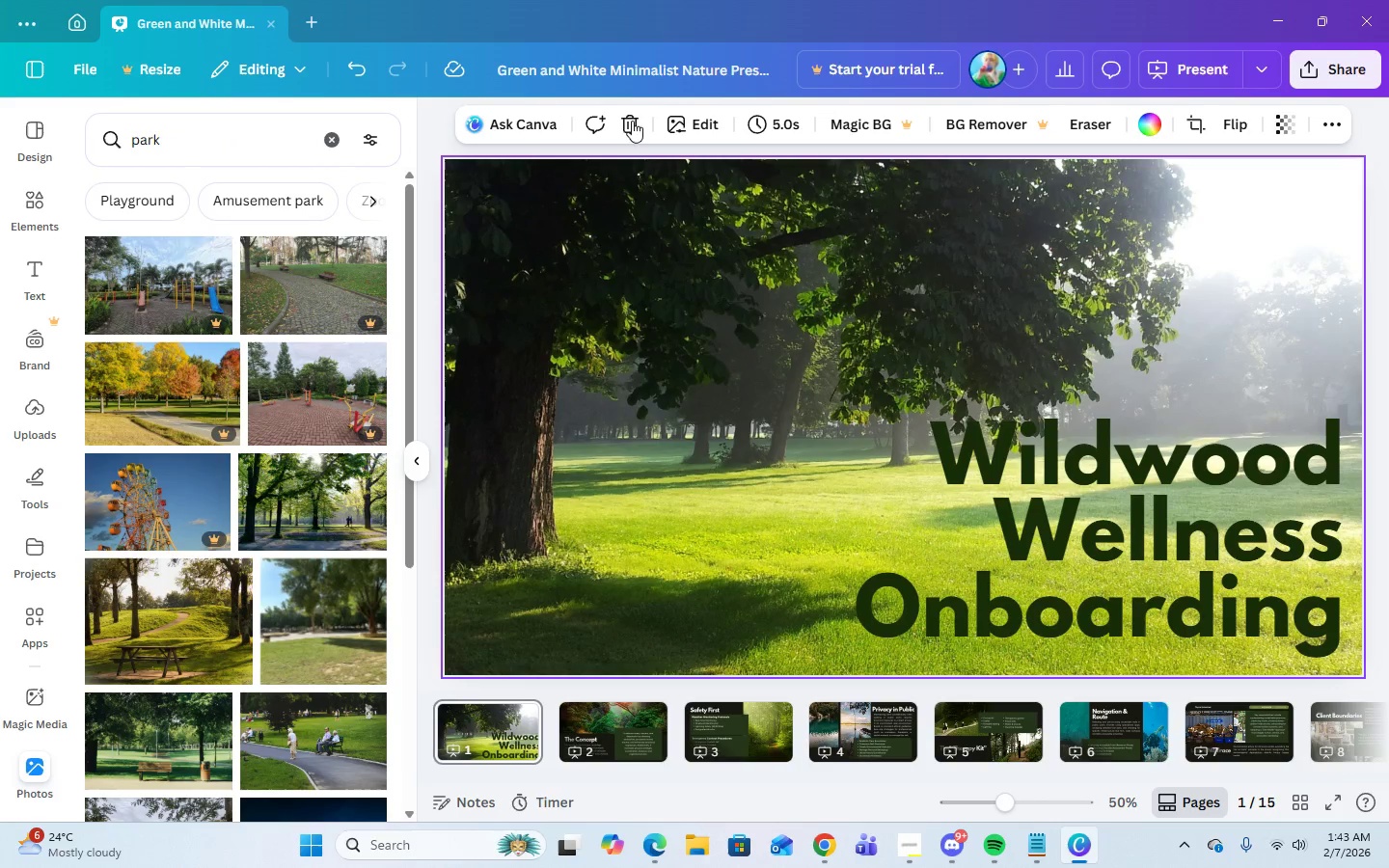 
left_click([630, 128])
 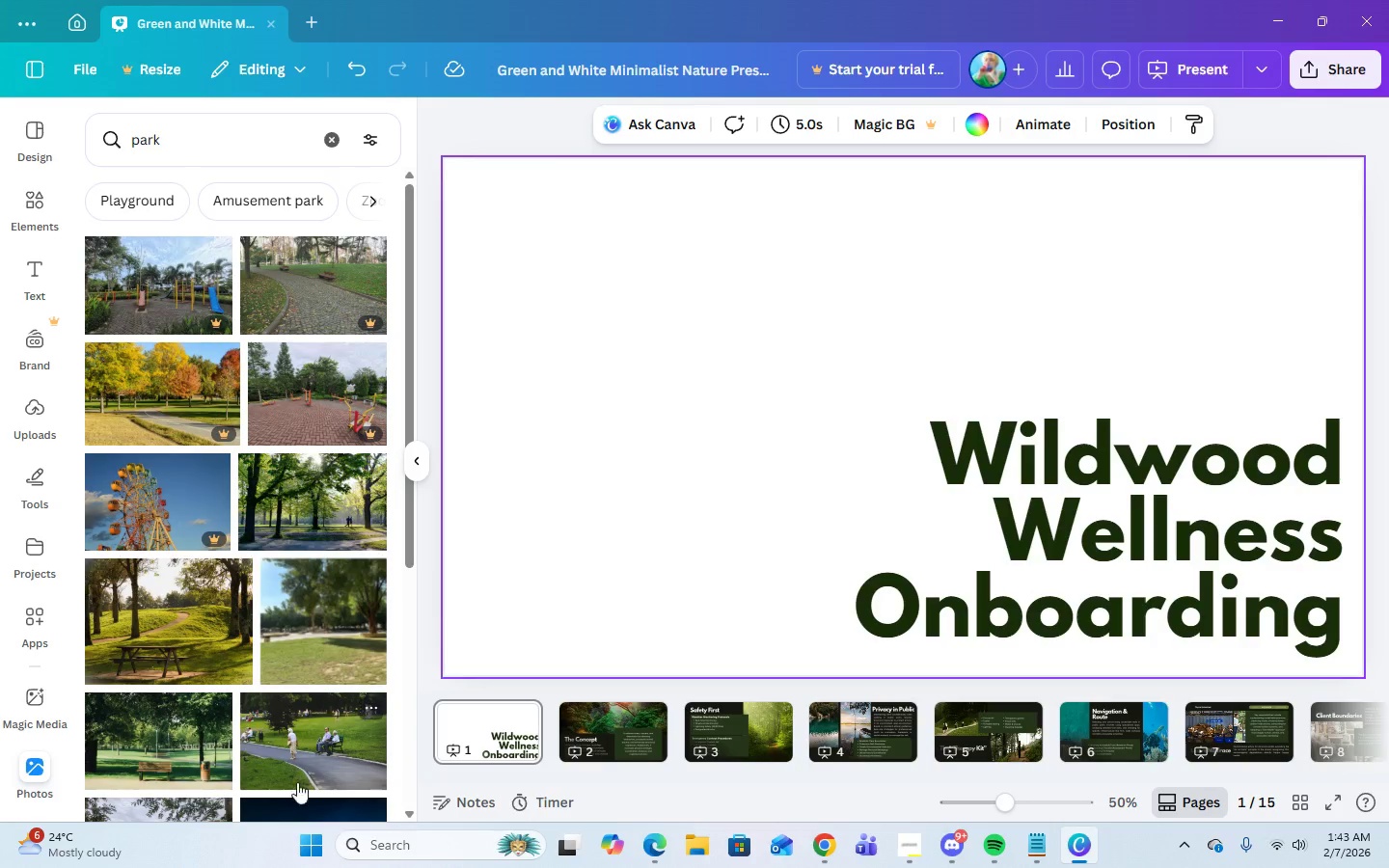 
left_click([294, 759])
 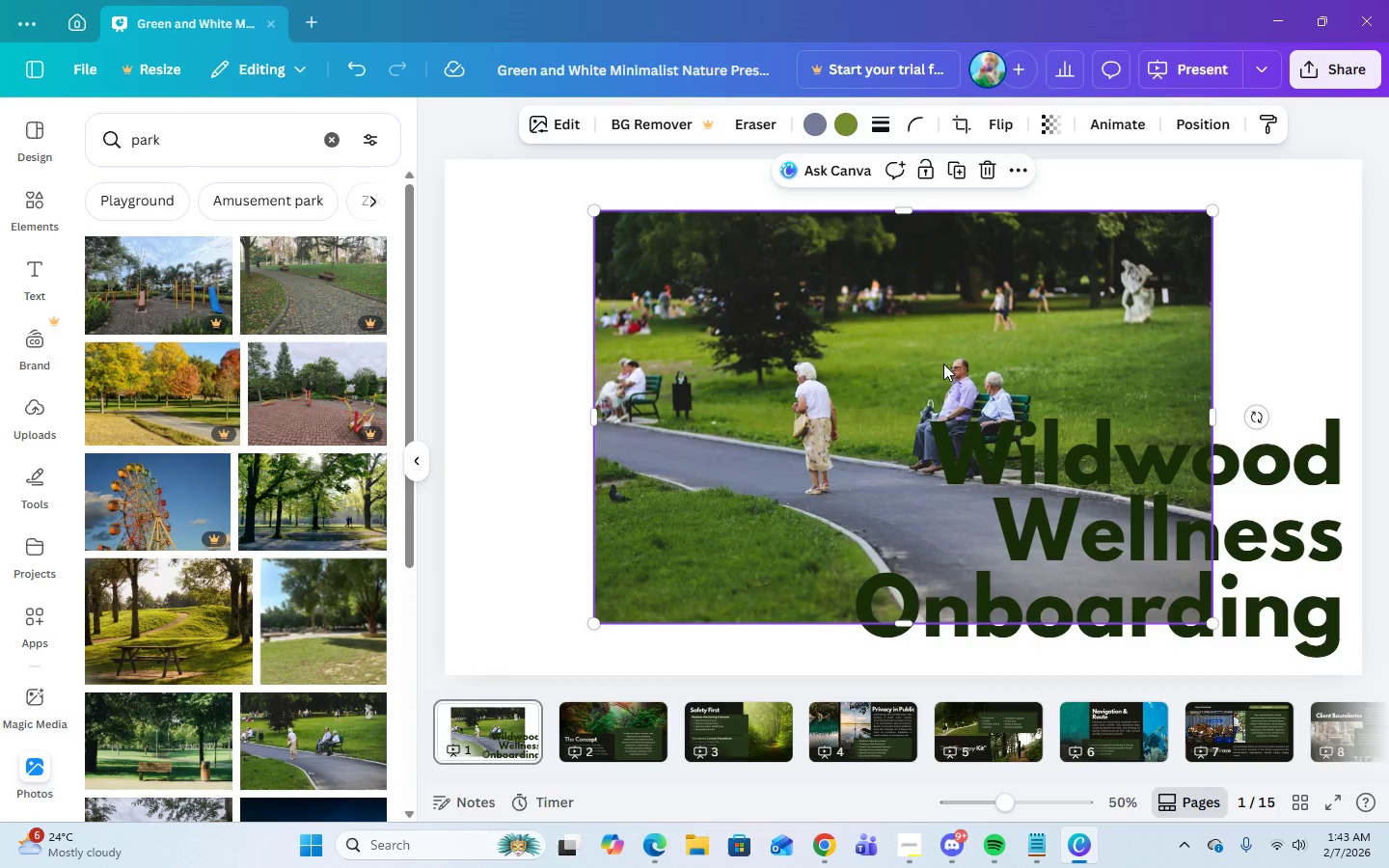 
right_click([943, 364])
 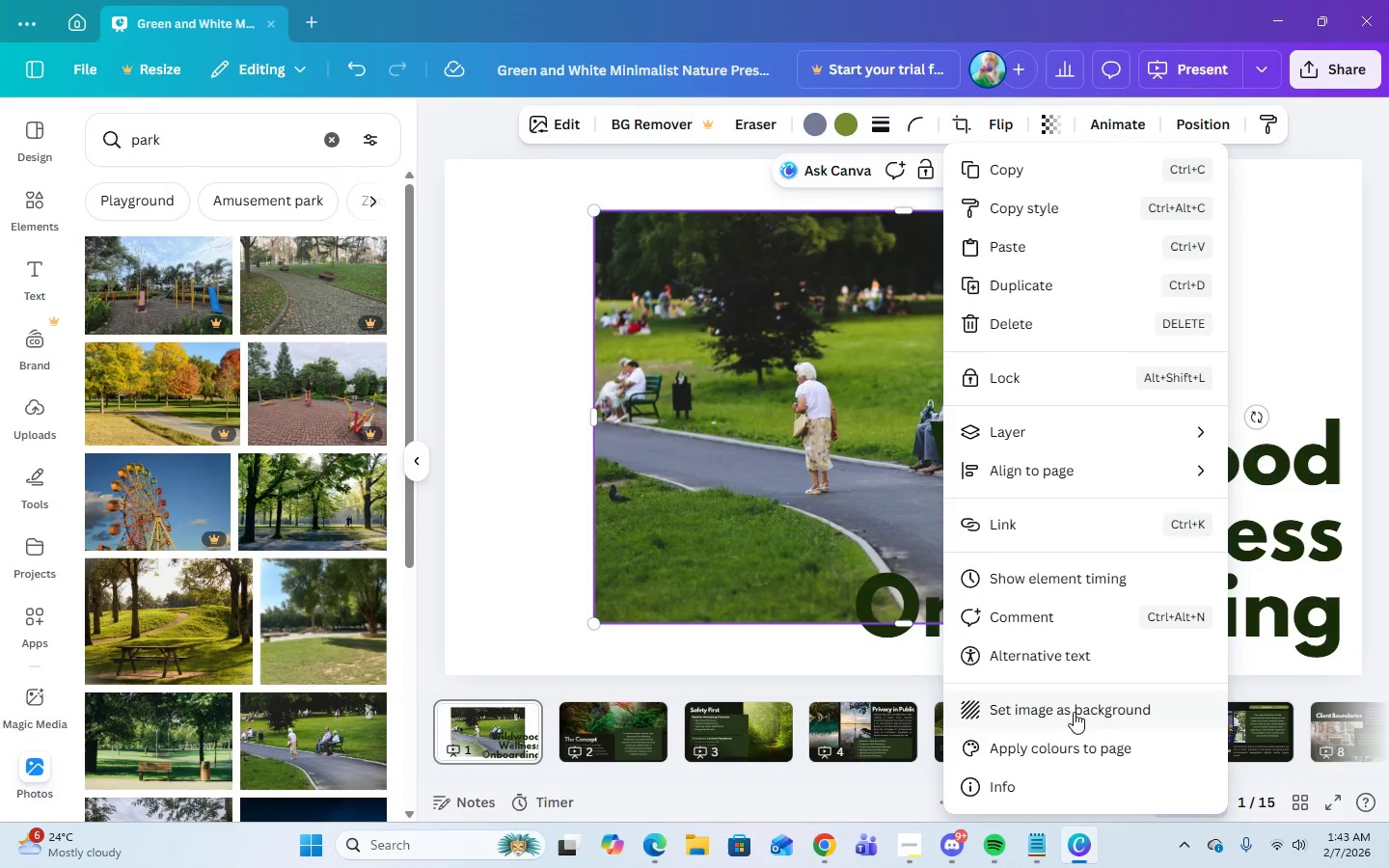 
left_click([1073, 722])
 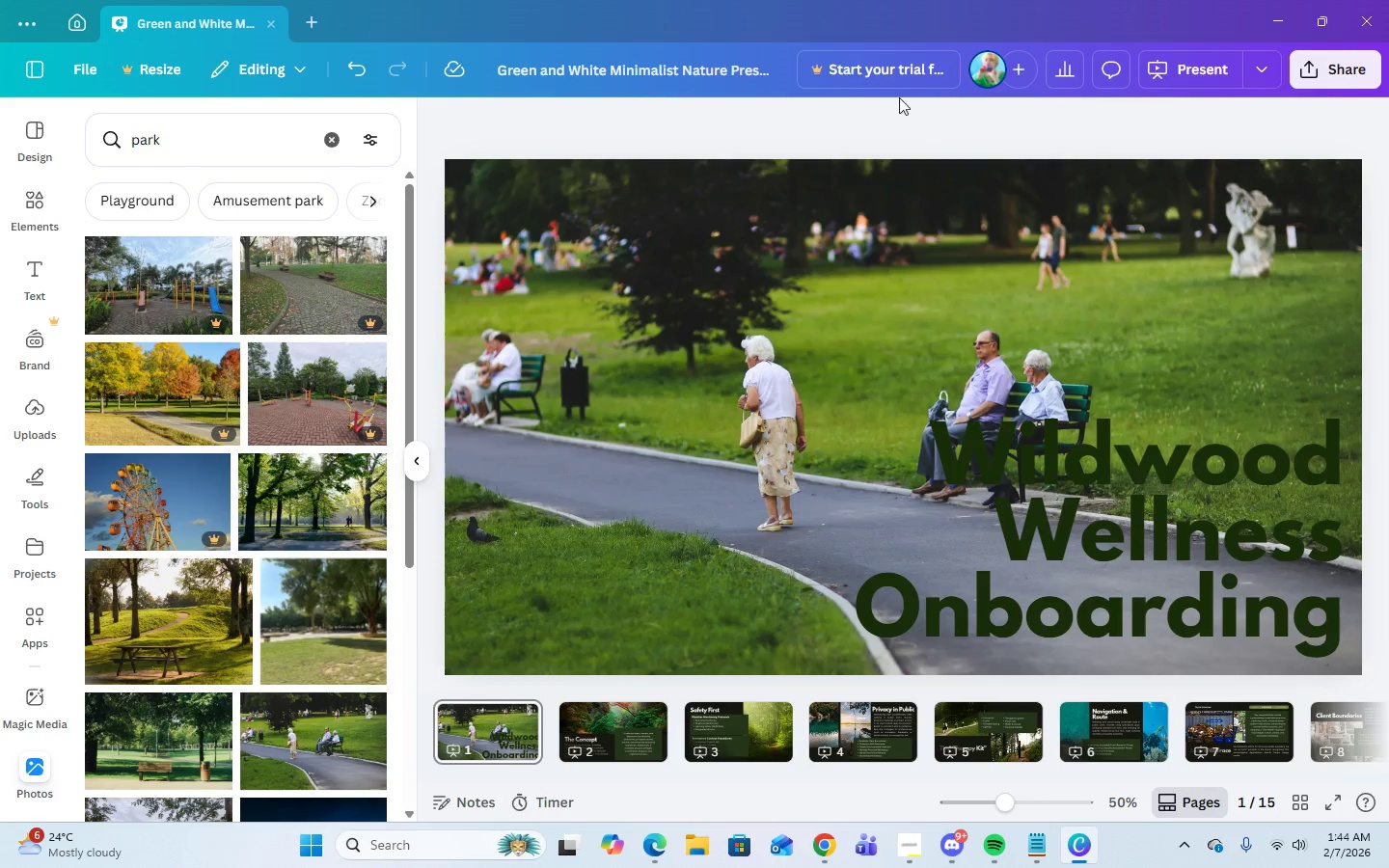 
left_click([1106, 512])
 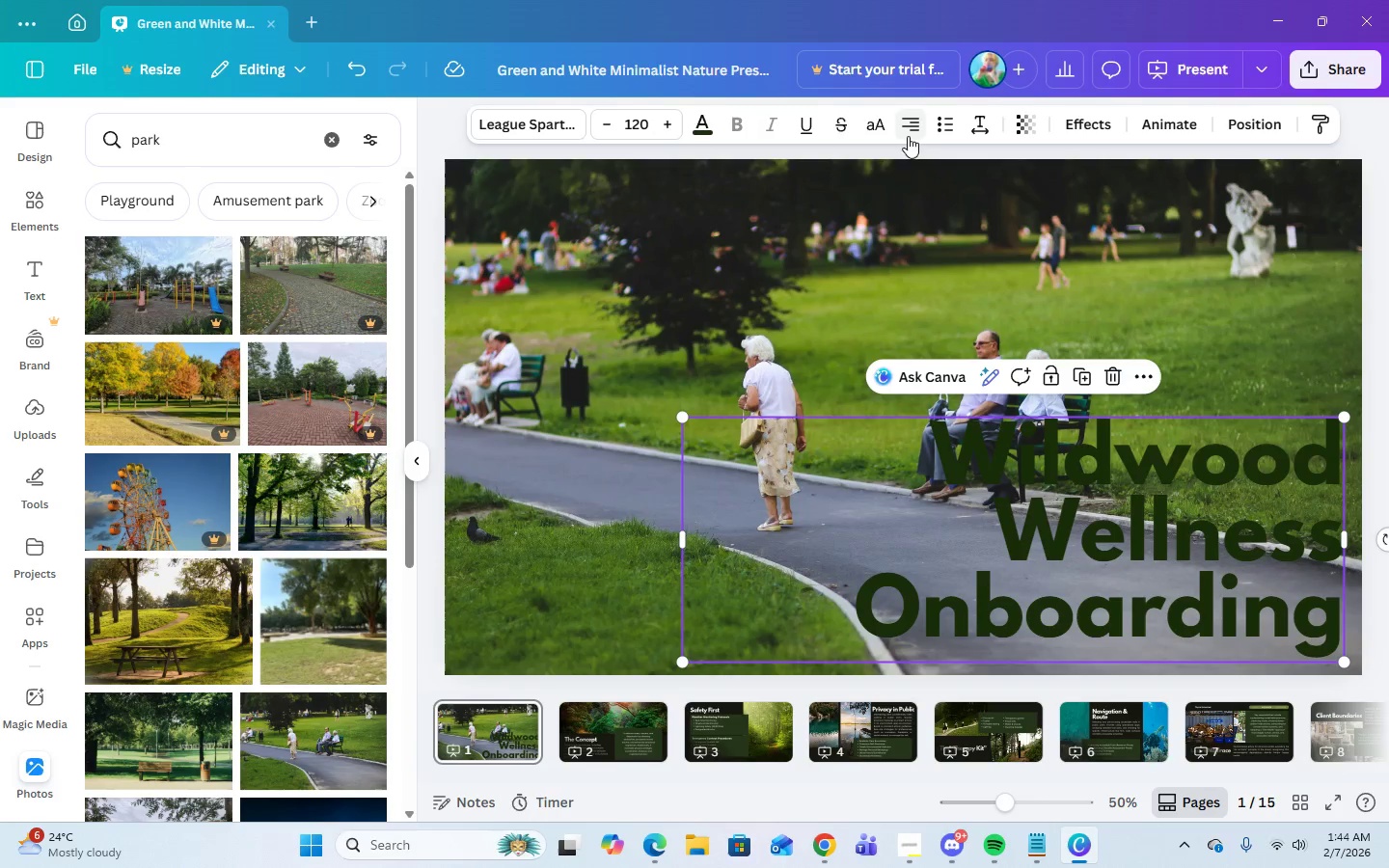 
left_click([907, 133])
 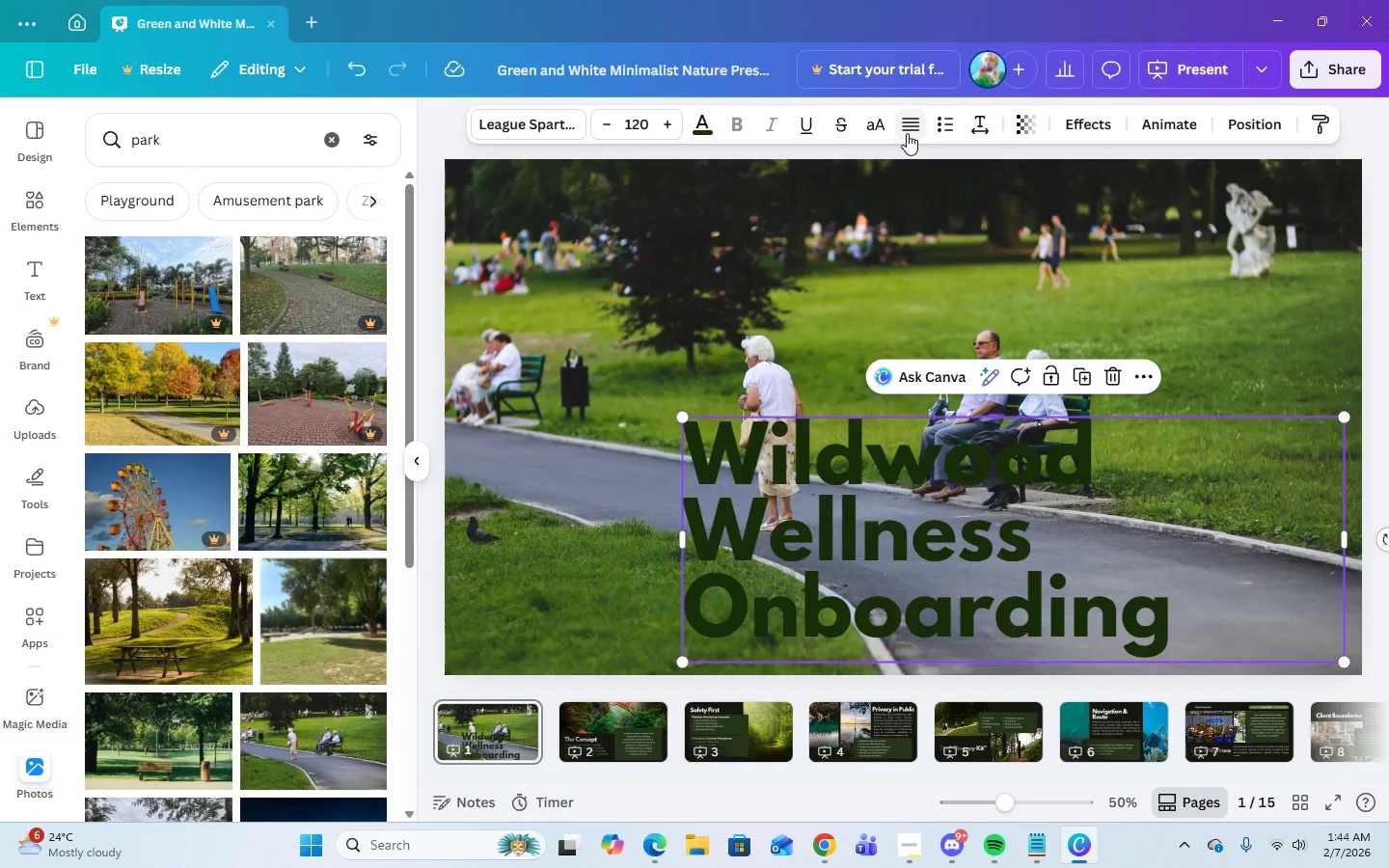 
left_click([907, 133])
 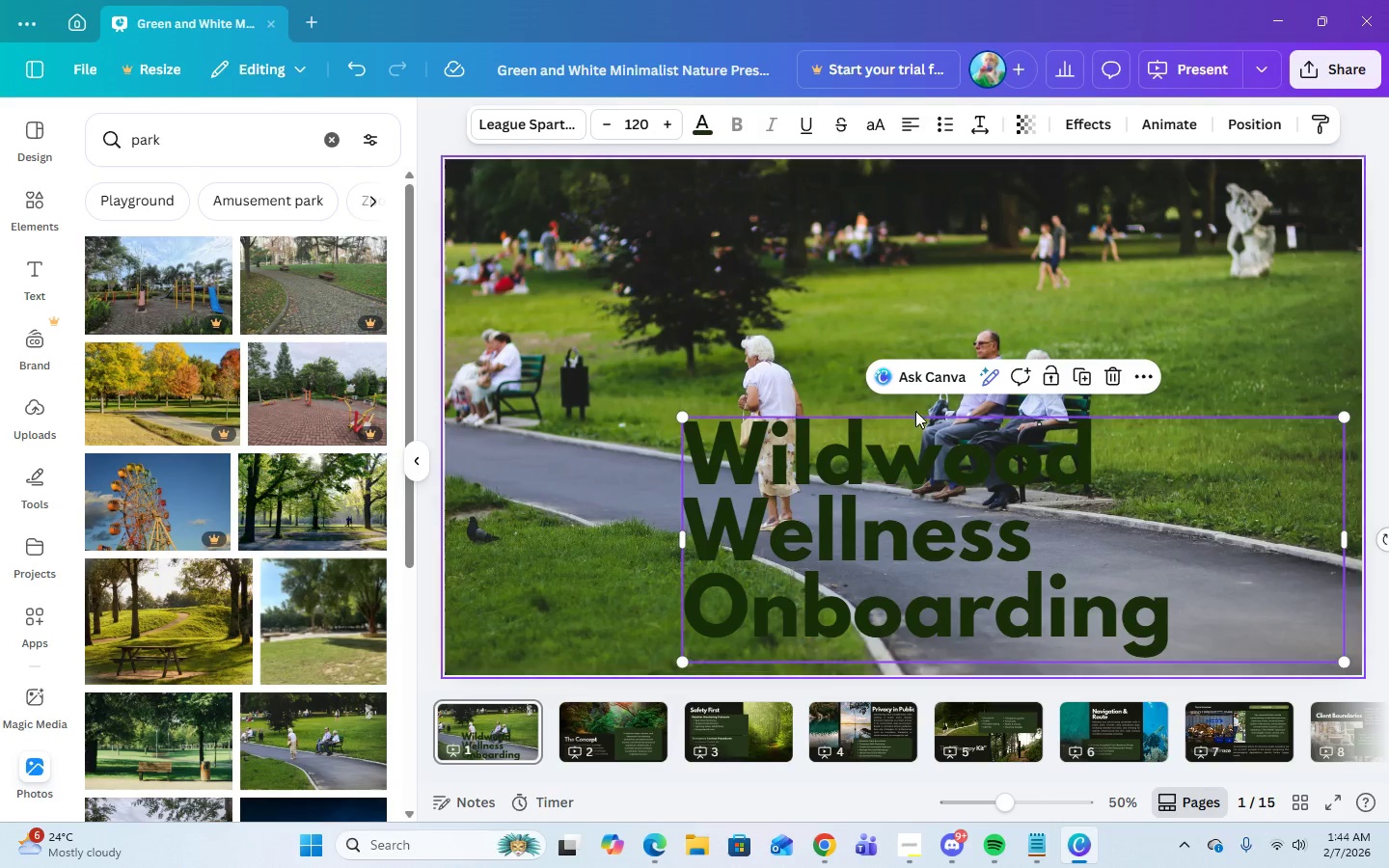 
left_click_drag(start_coordinate=[896, 509], to_coordinate=[701, 485])
 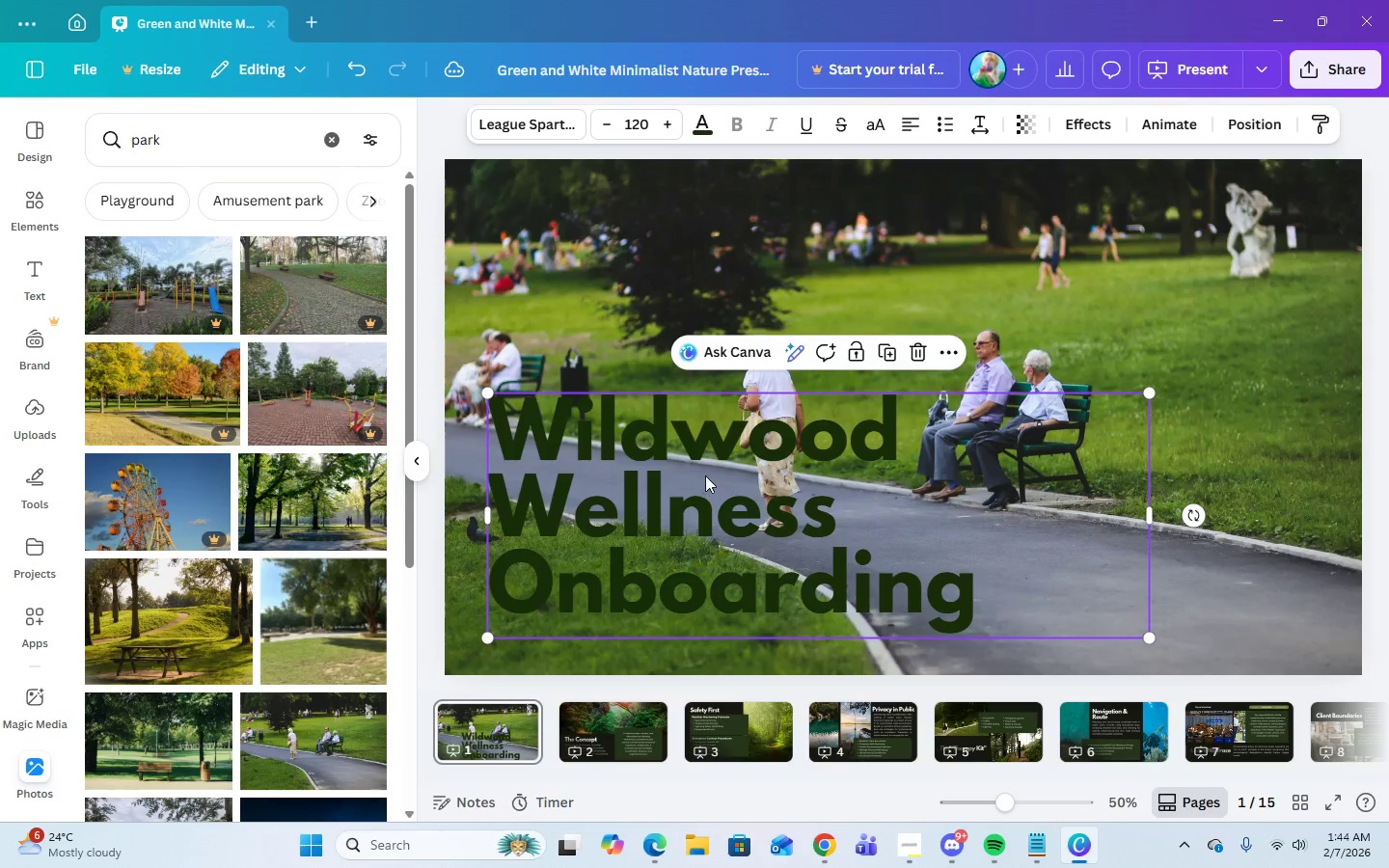 
left_click_drag(start_coordinate=[705, 474], to_coordinate=[707, 463])
 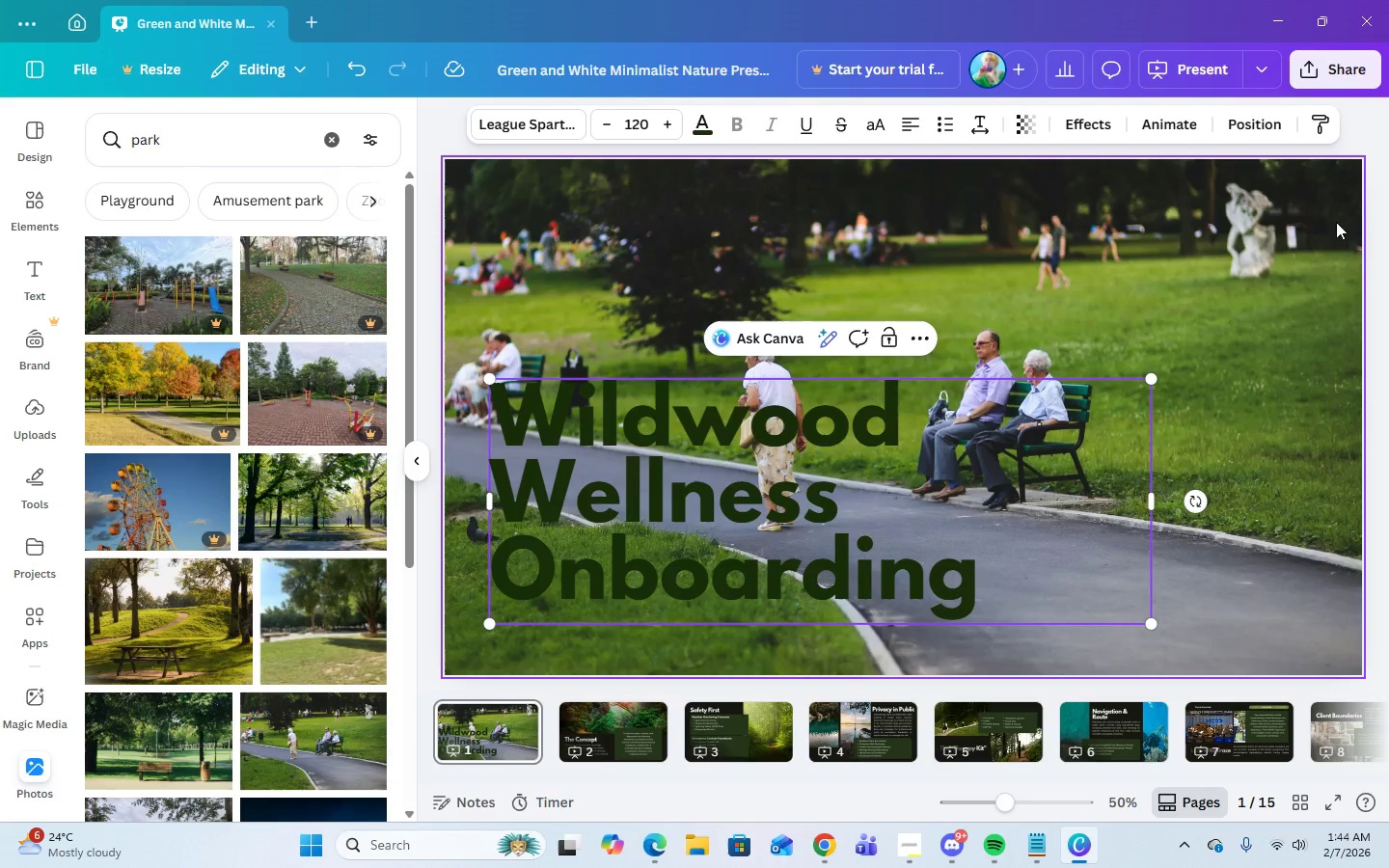 
left_click([1238, 307])
 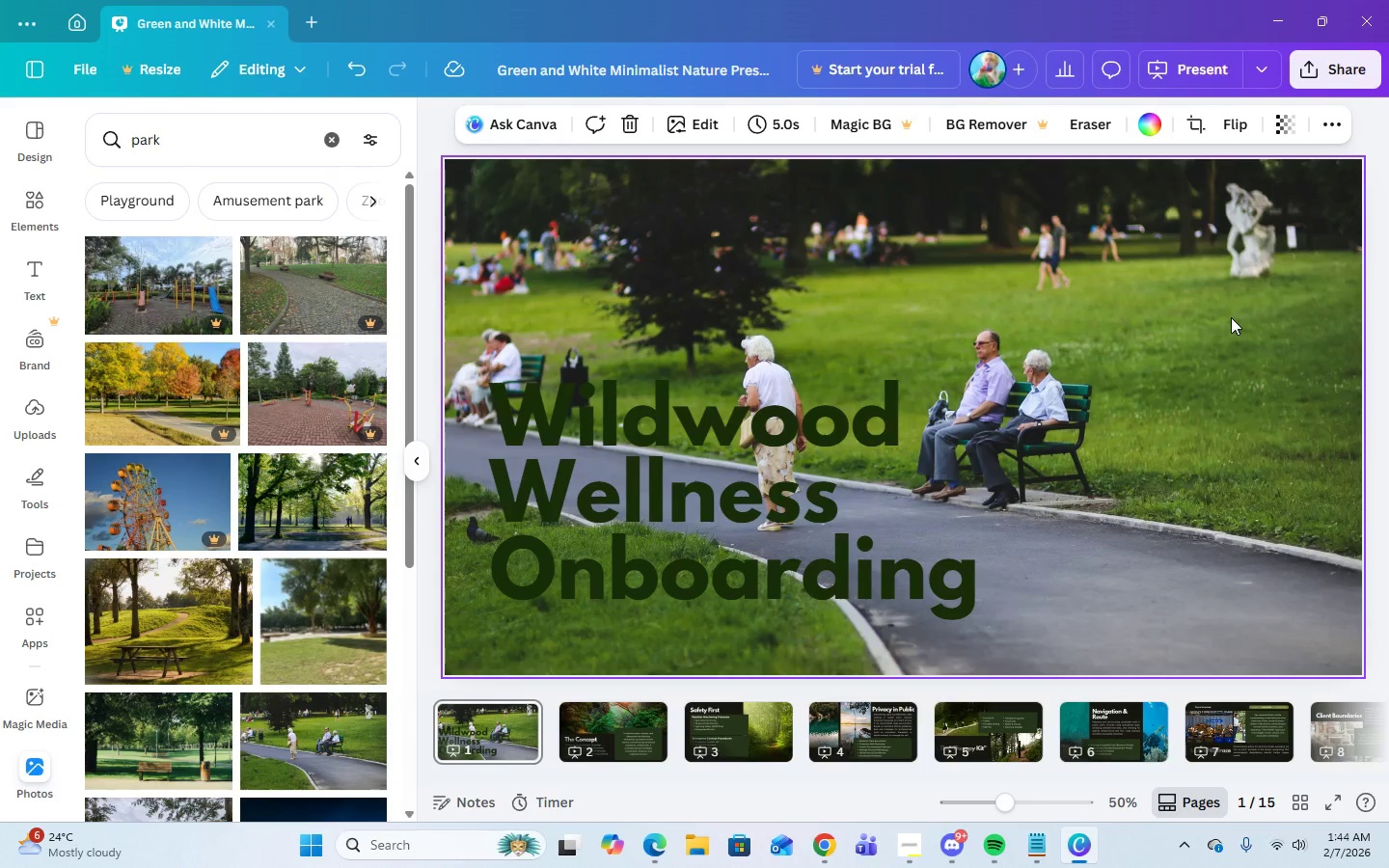 
wait(6.56)
 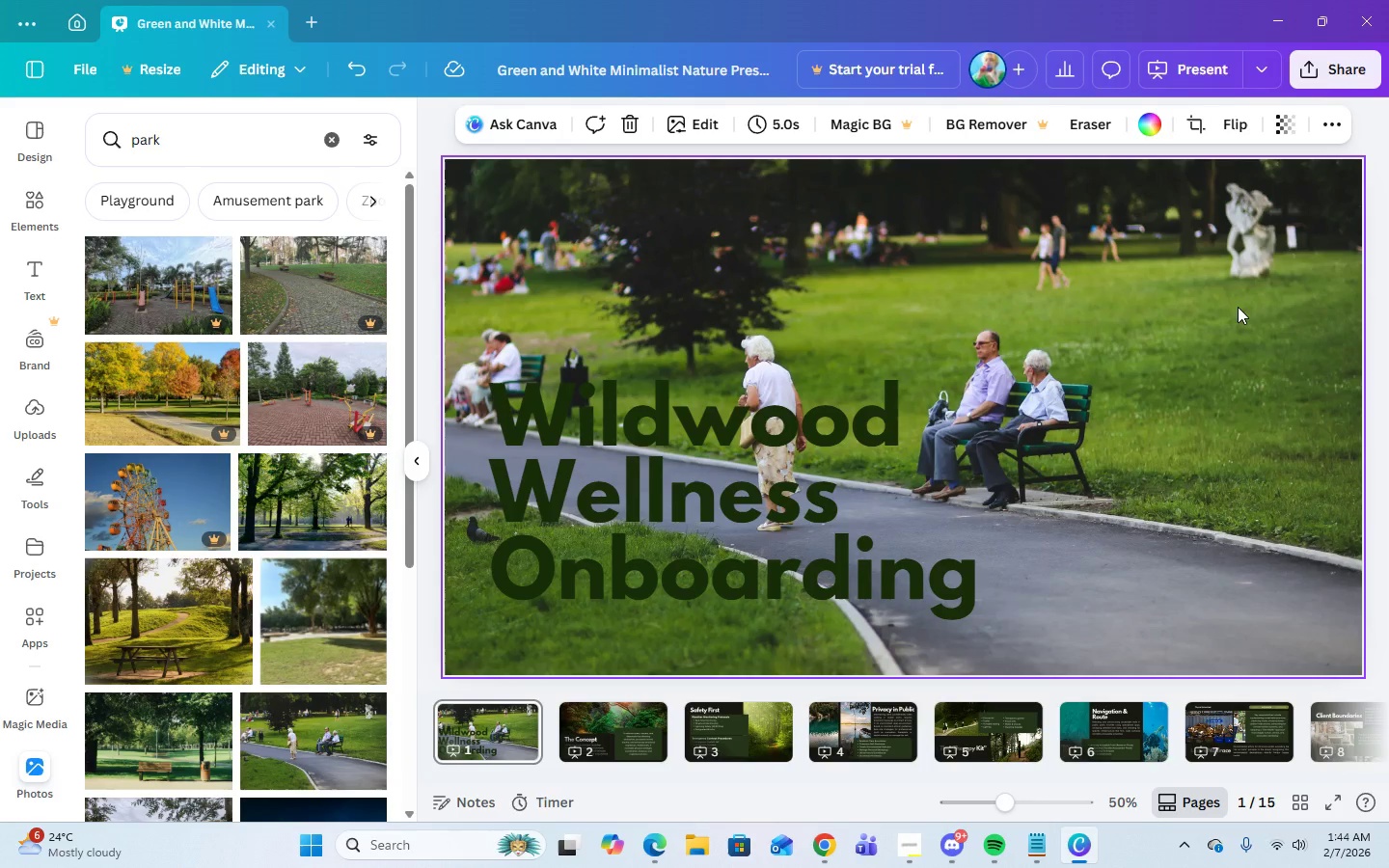 
left_click([343, 73])
 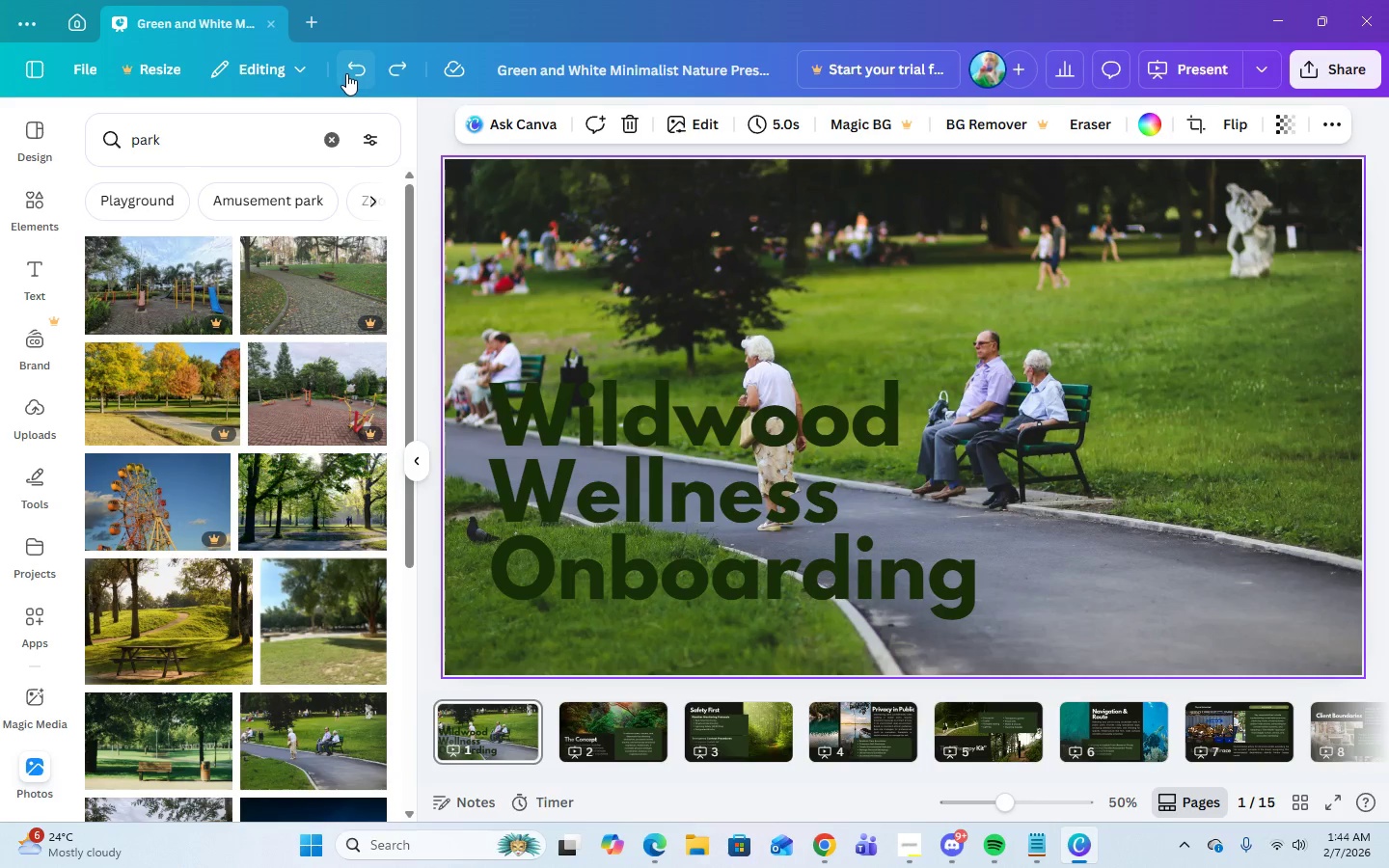 
left_click([346, 73])
 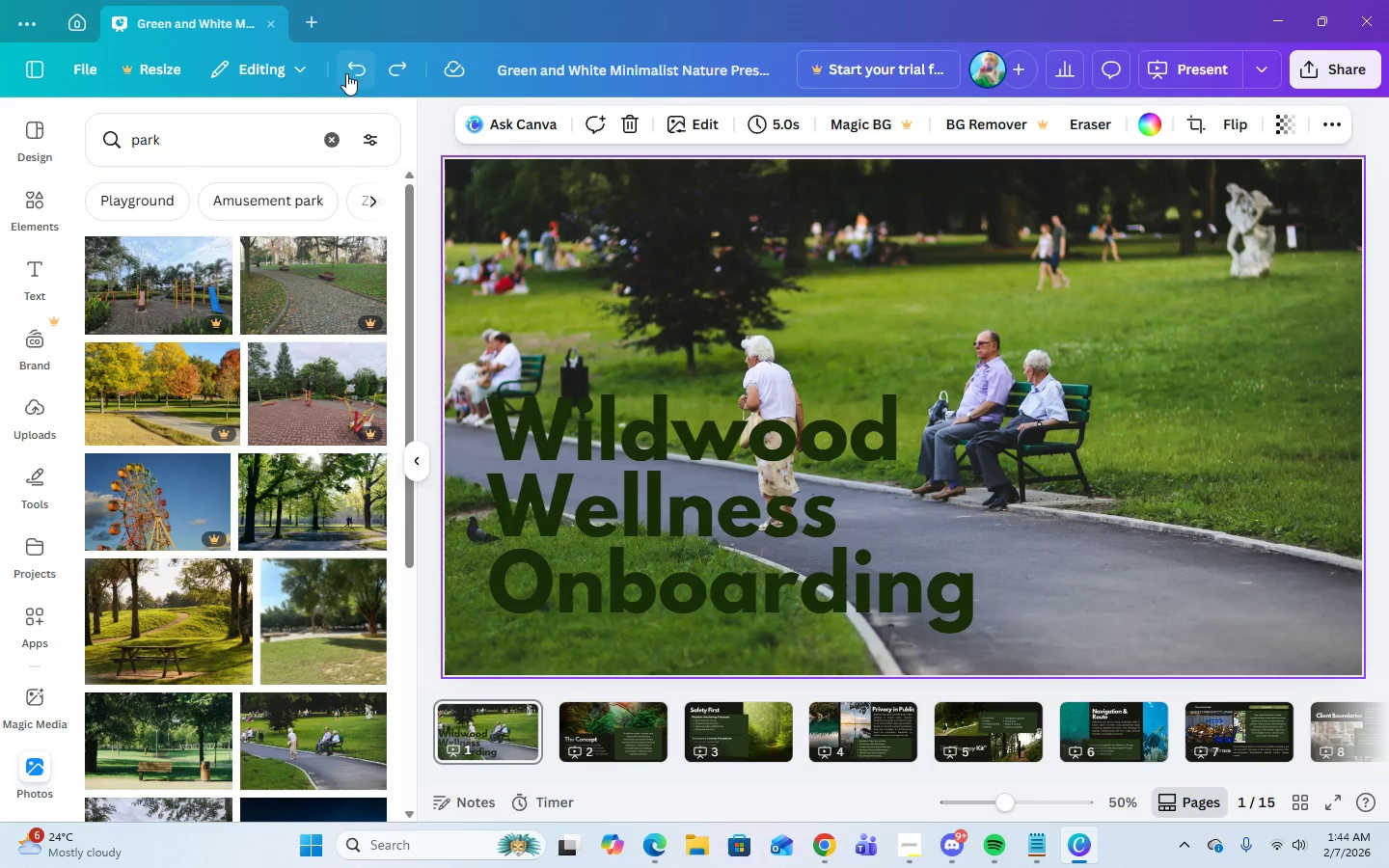 
left_click([346, 73])
 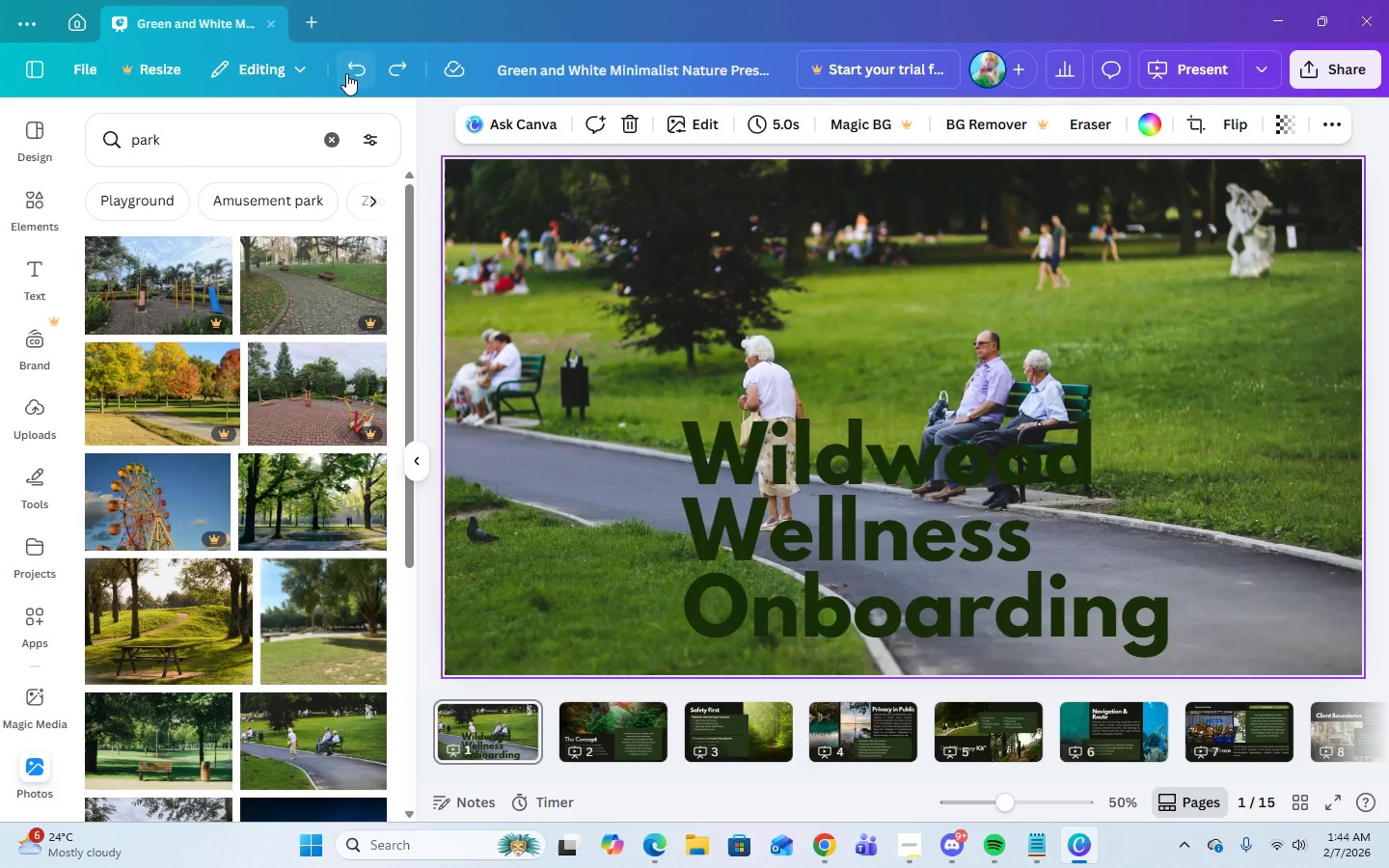 
left_click([346, 73])
 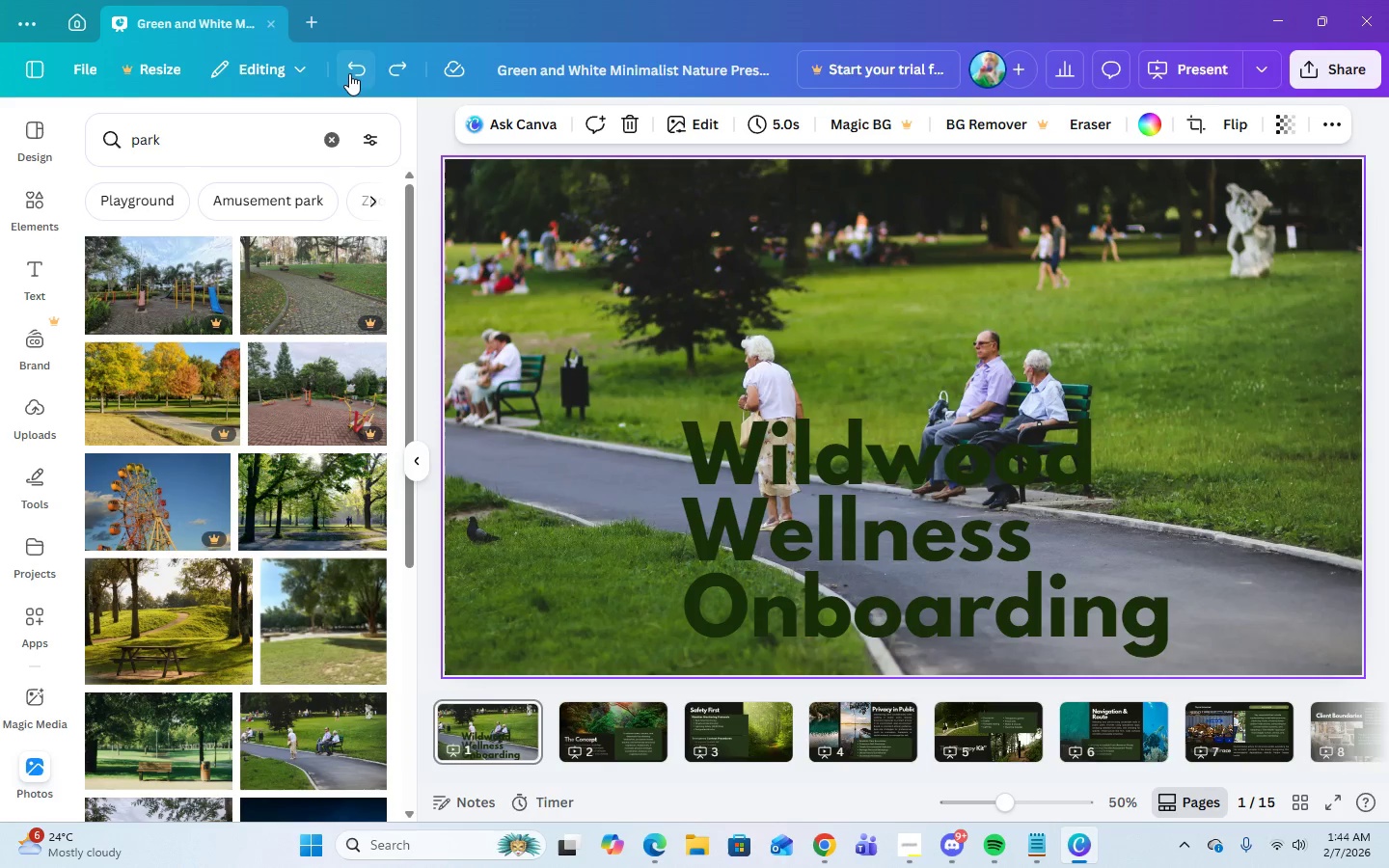 
left_click([350, 73])
 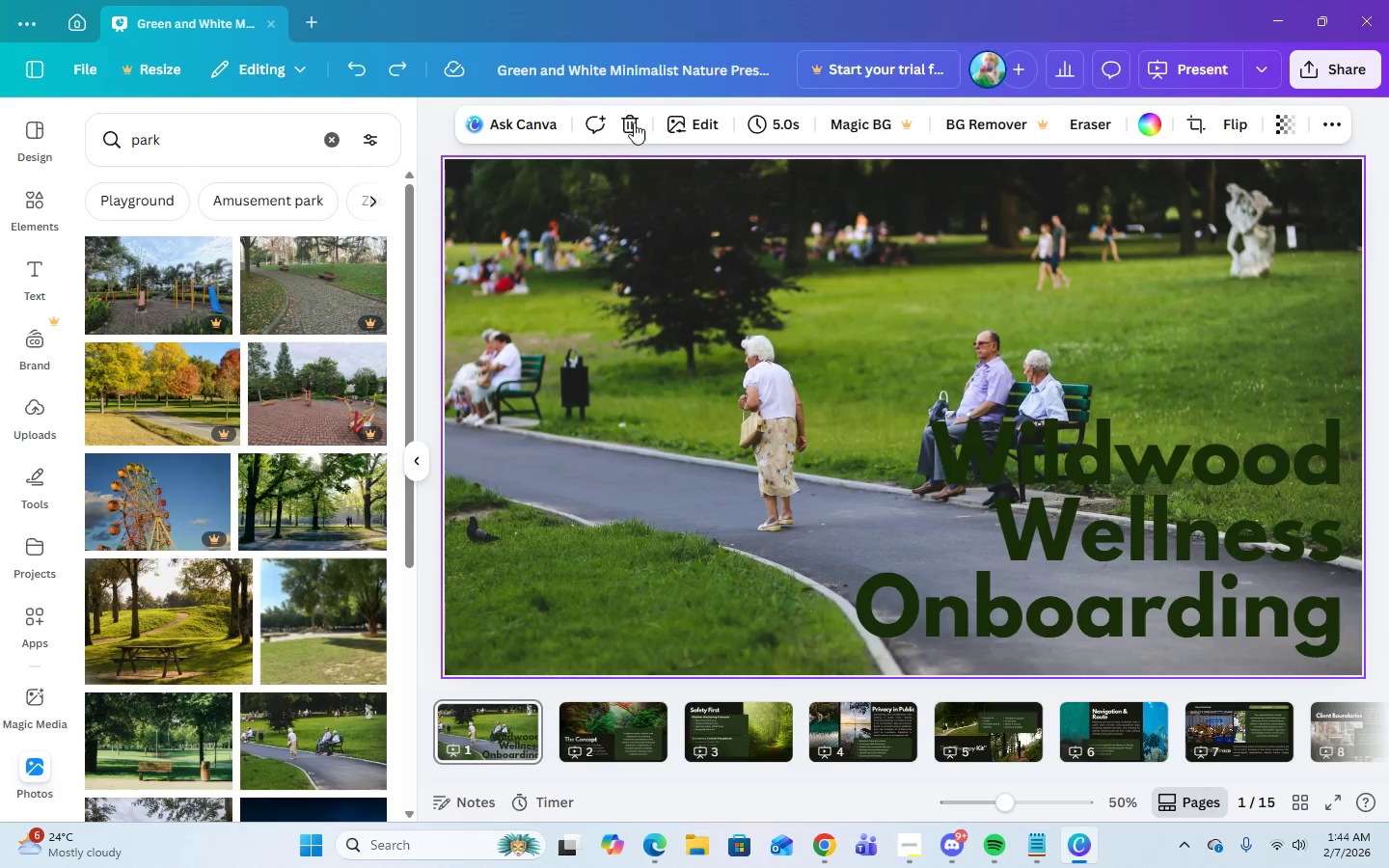 
left_click([1130, 515])
 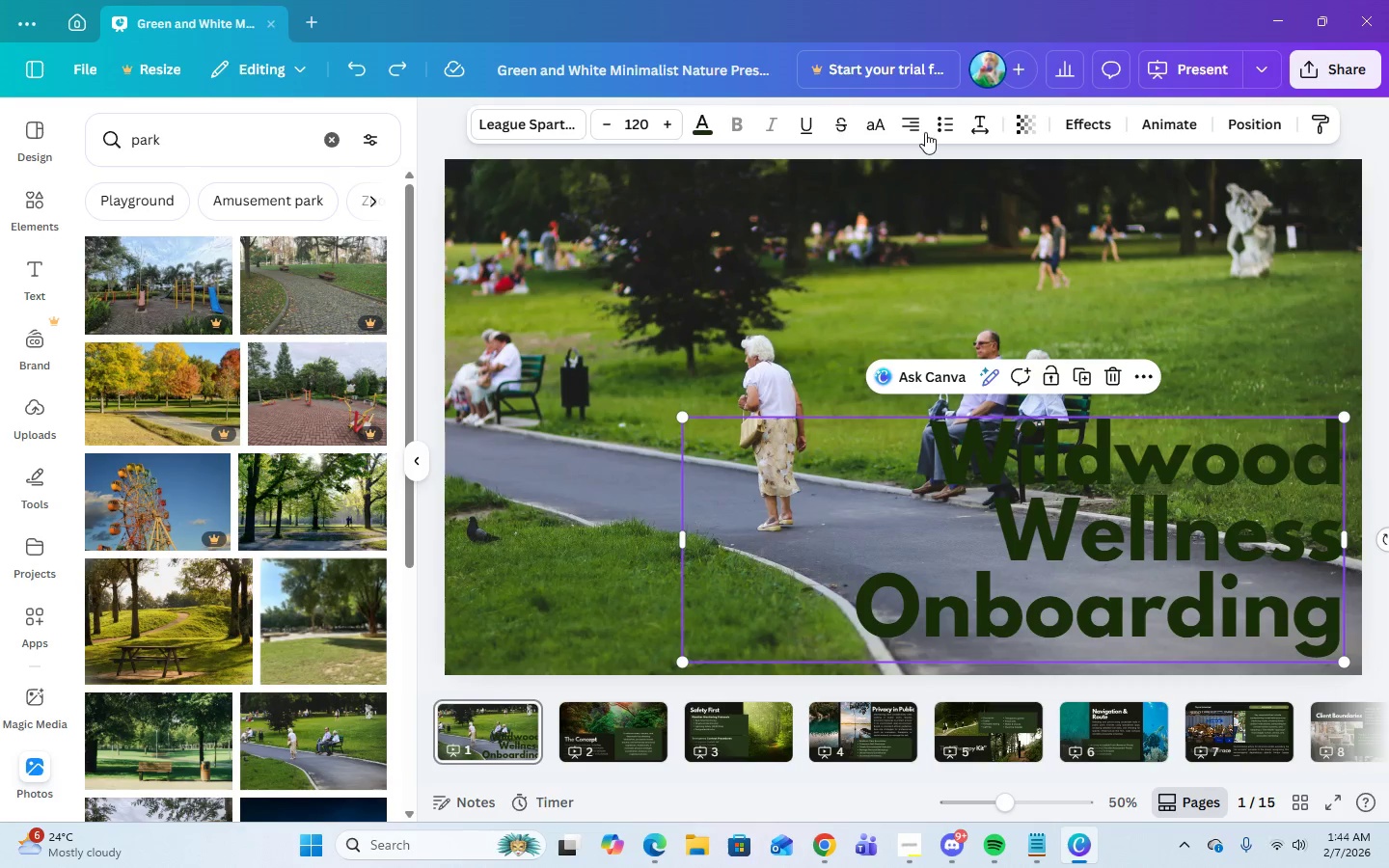 
left_click([918, 129])
 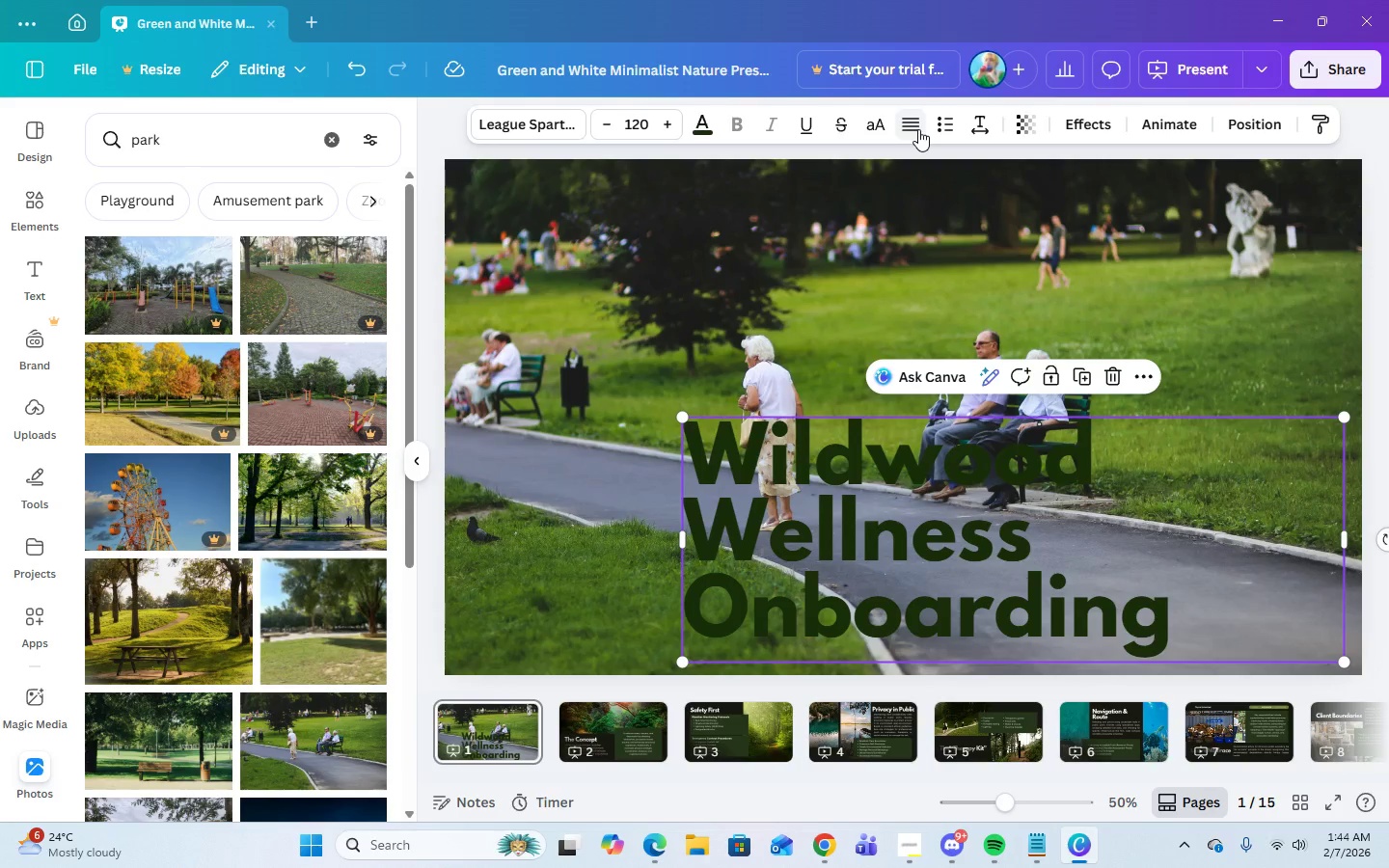 
left_click([918, 129])
 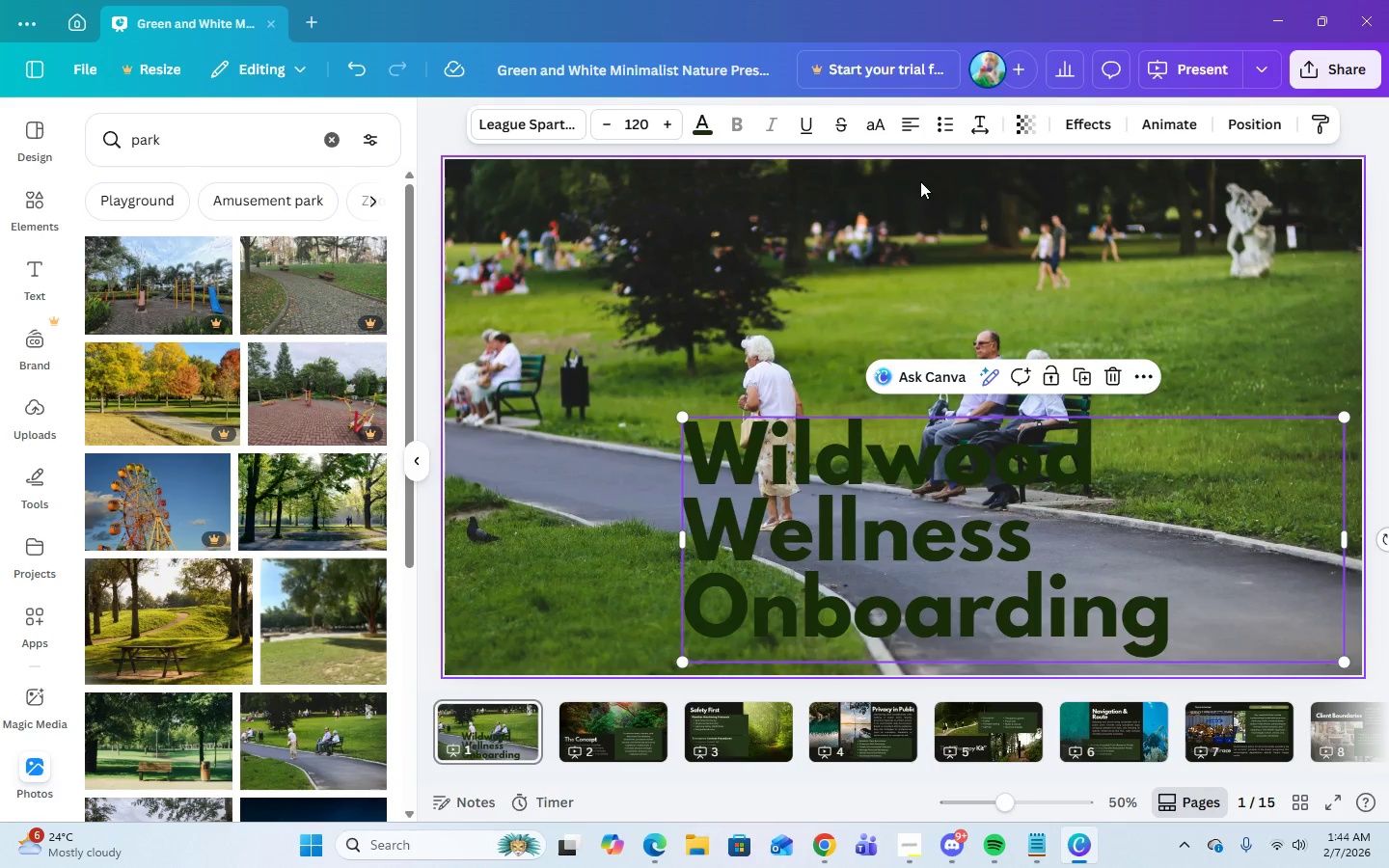 
left_click([911, 125])
 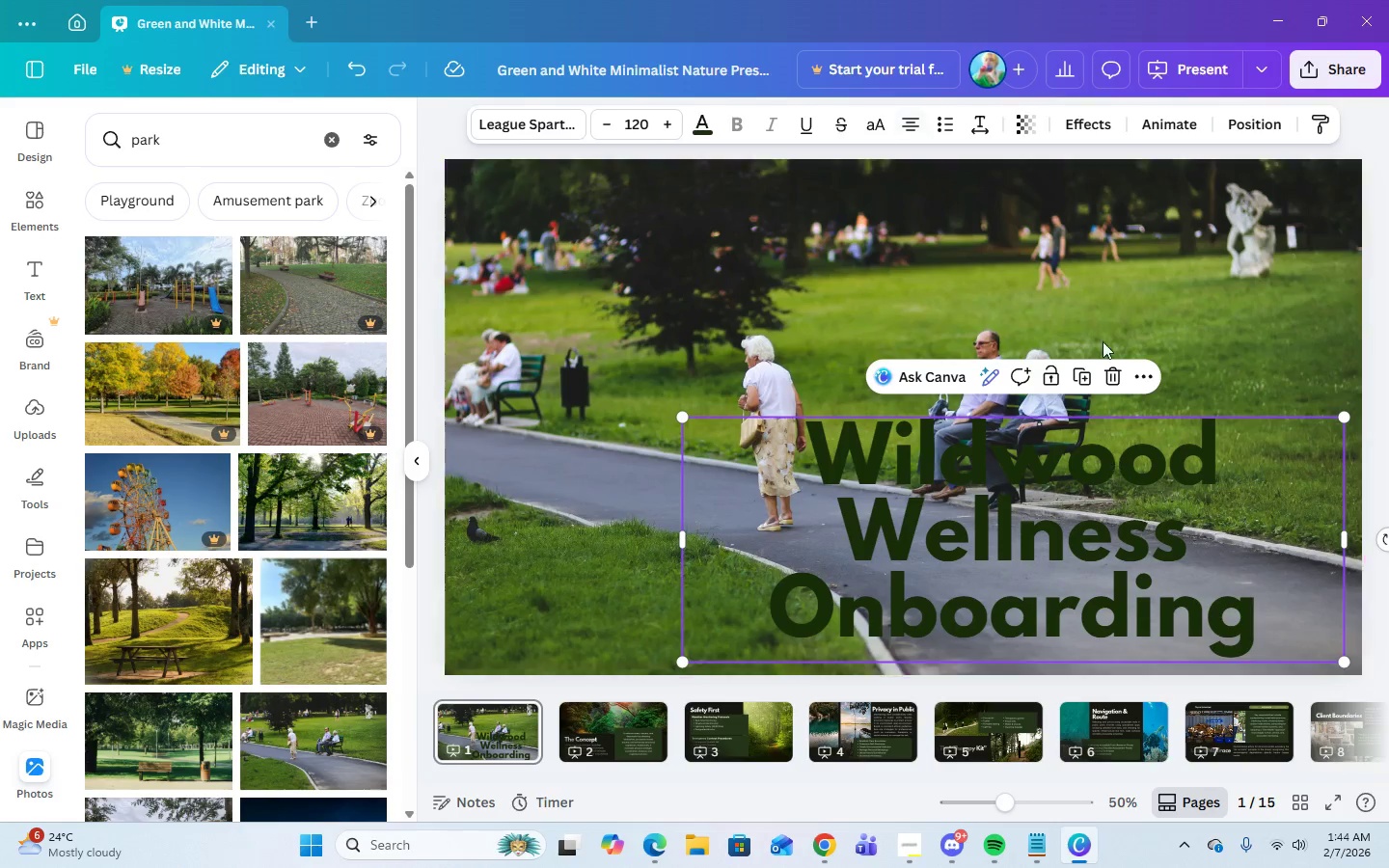 
left_click([1093, 278])
 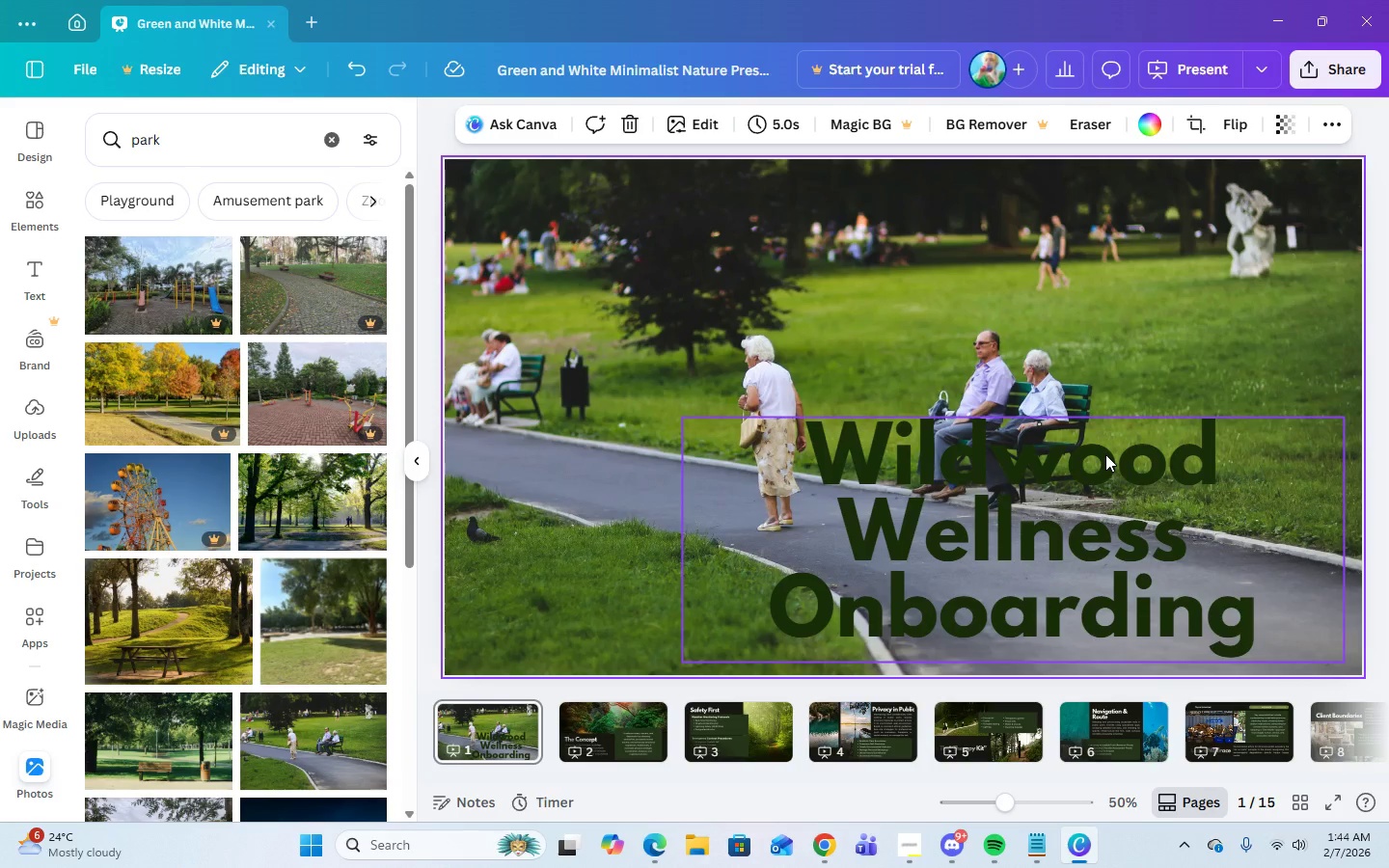 
left_click([1105, 454])
 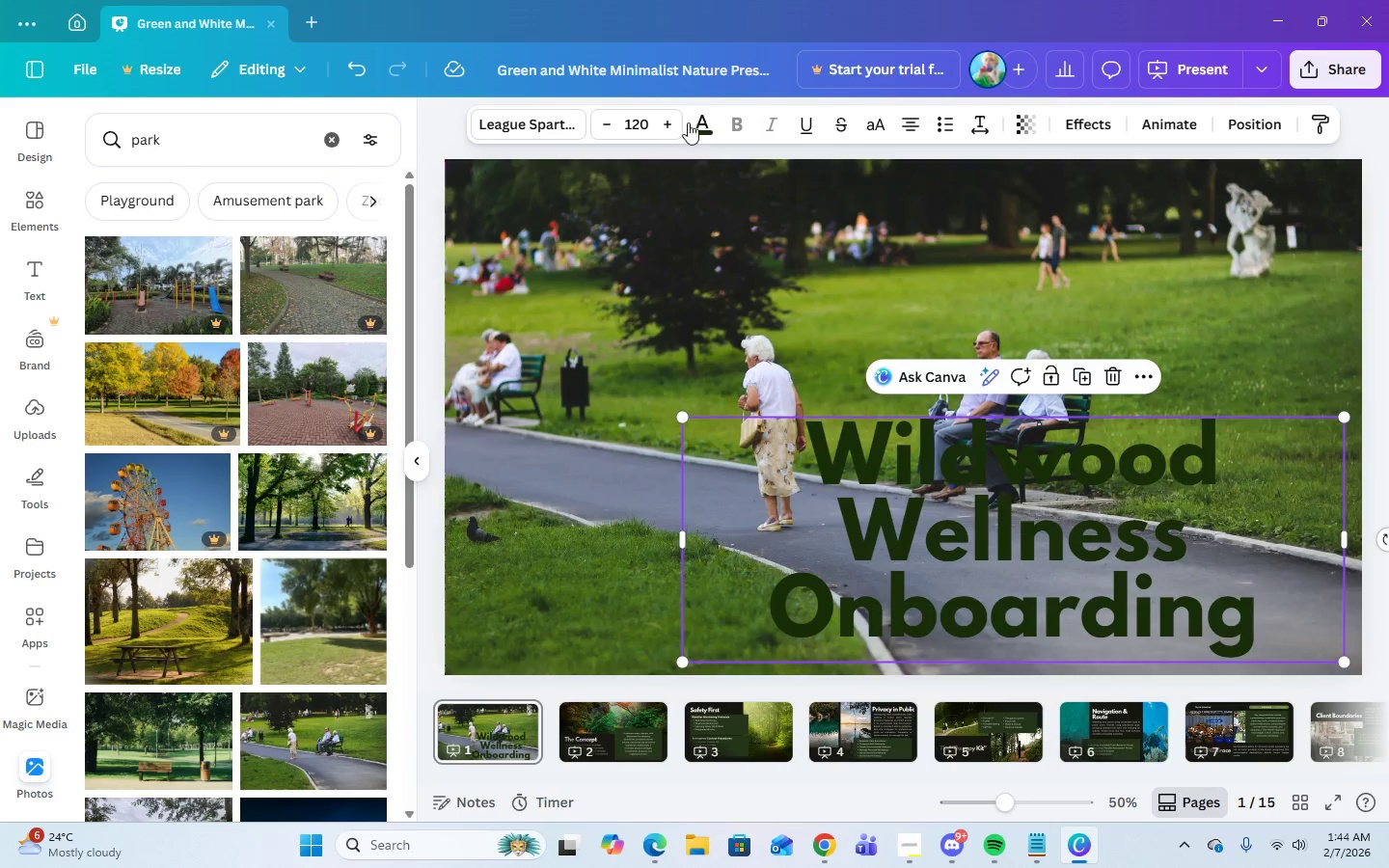 
left_click([356, 69])
 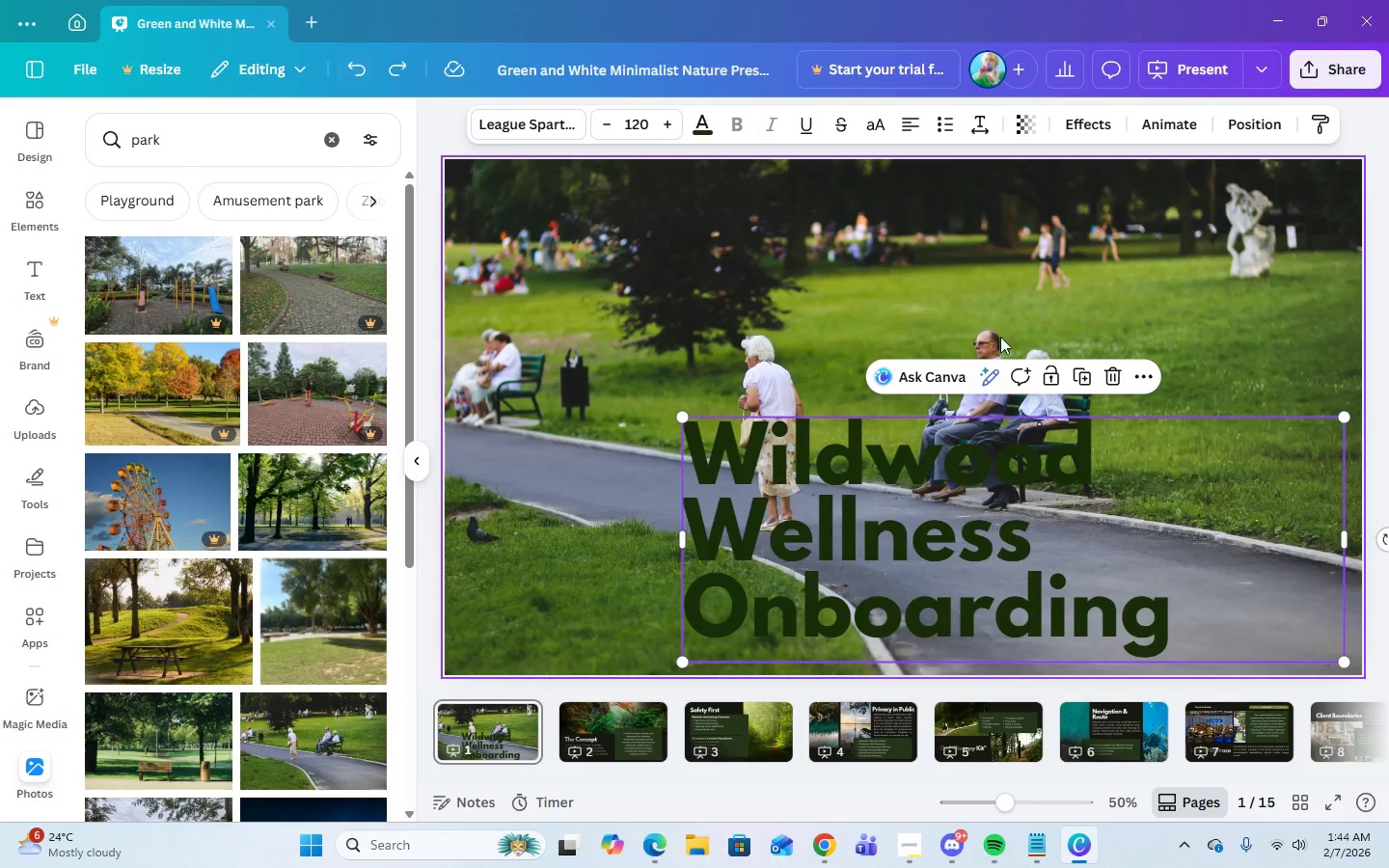 
left_click([1179, 312])
 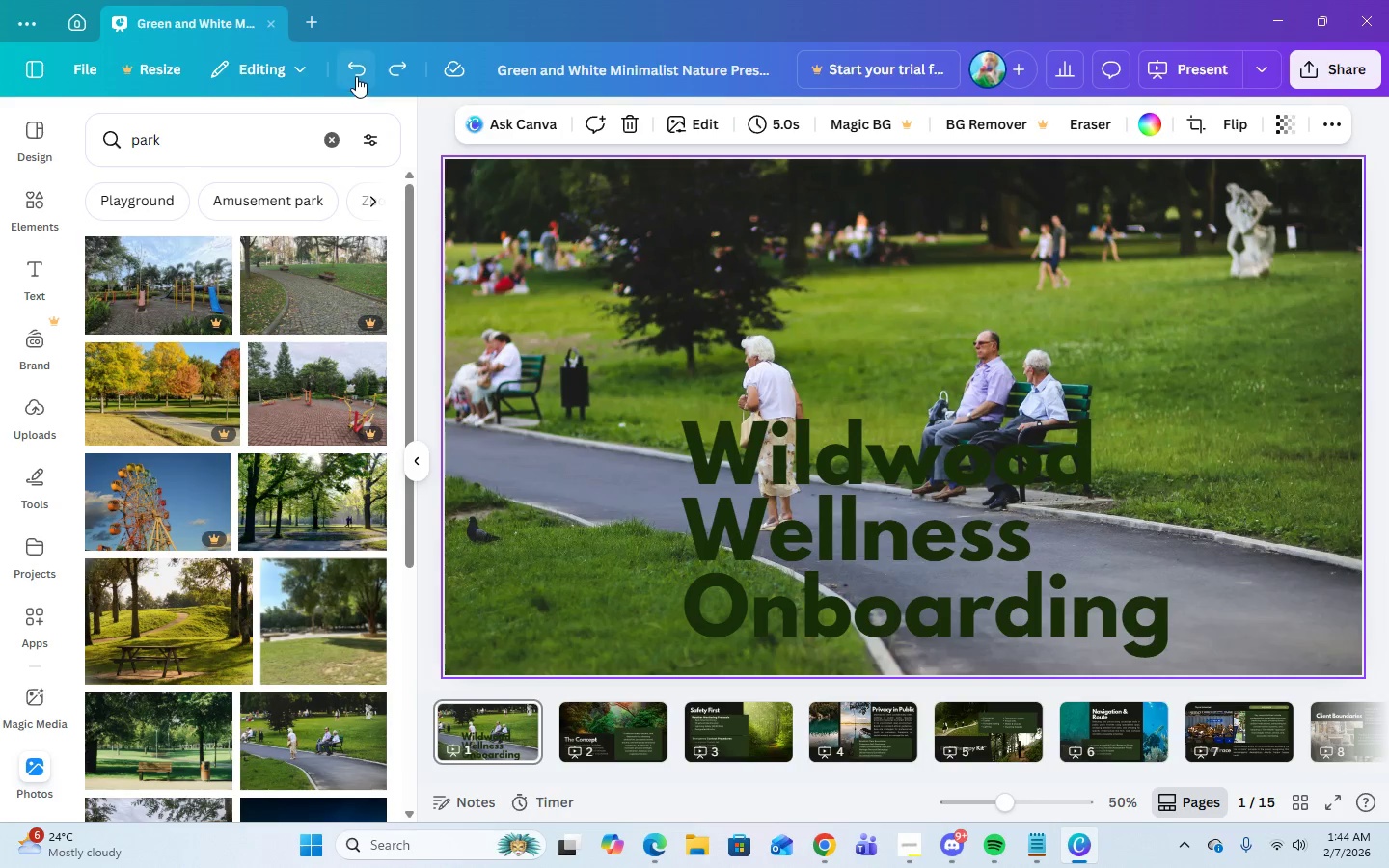 
double_click([356, 76])
 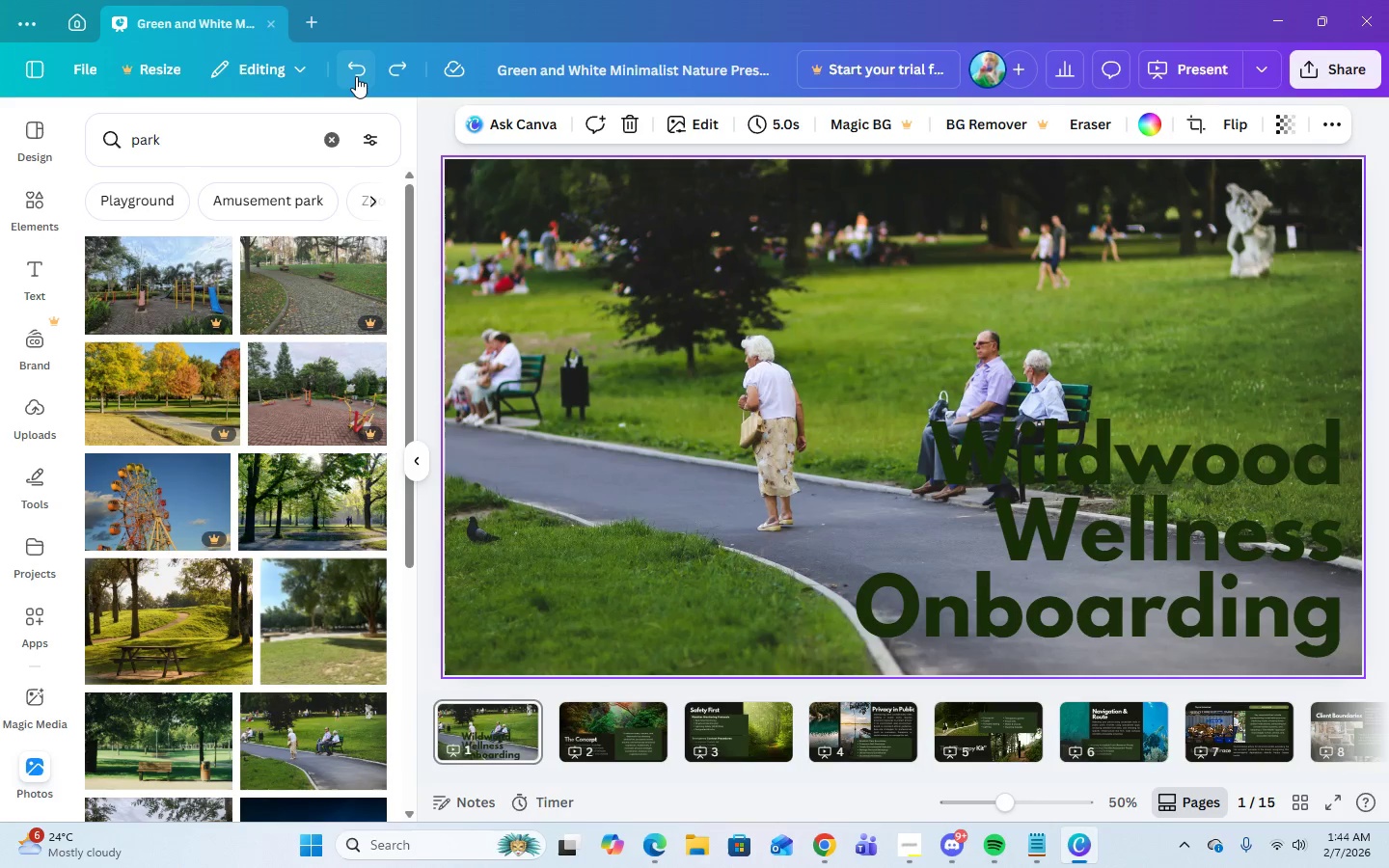 
triple_click([356, 76])
 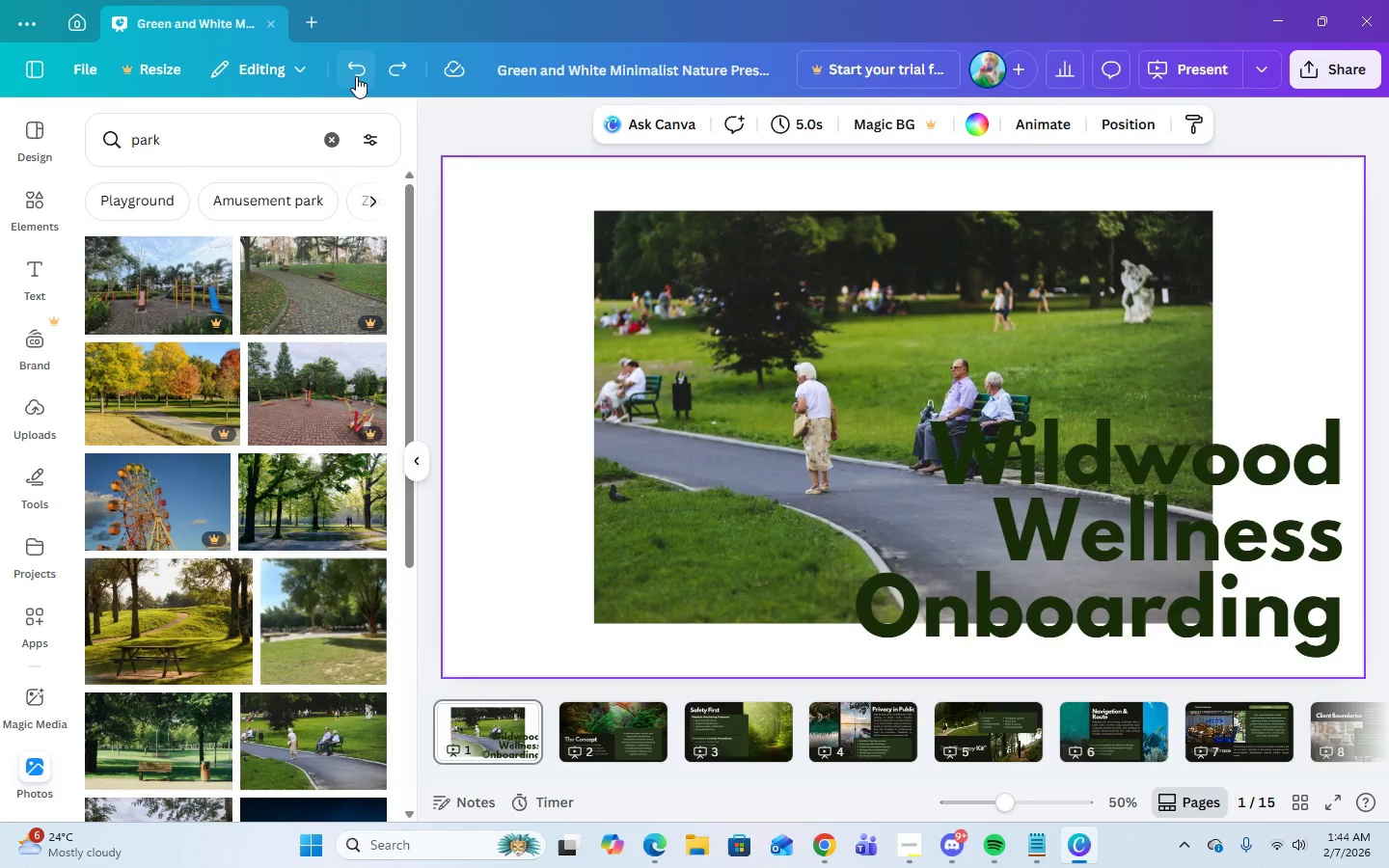 
left_click([356, 76])
 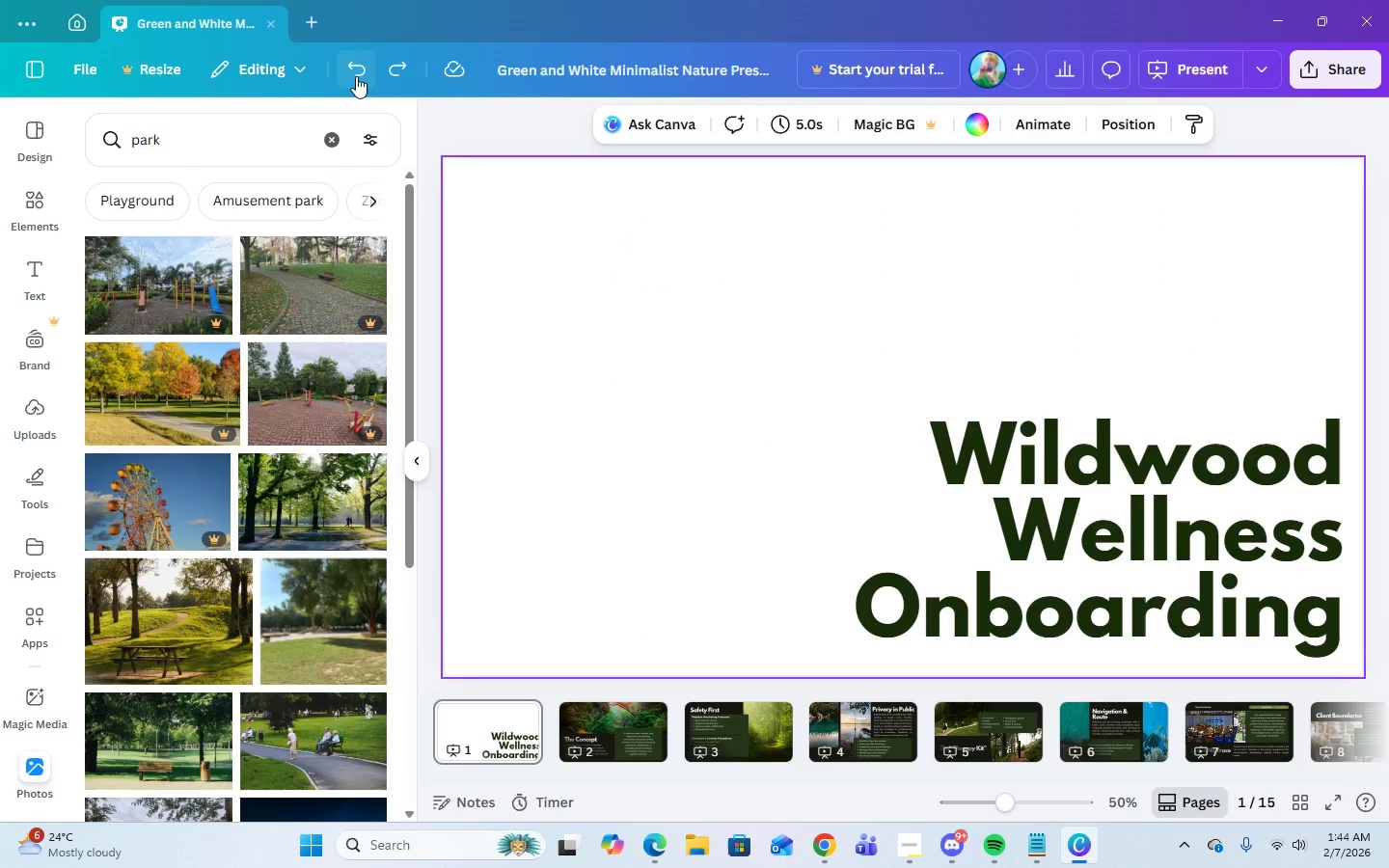 
left_click([356, 76])
 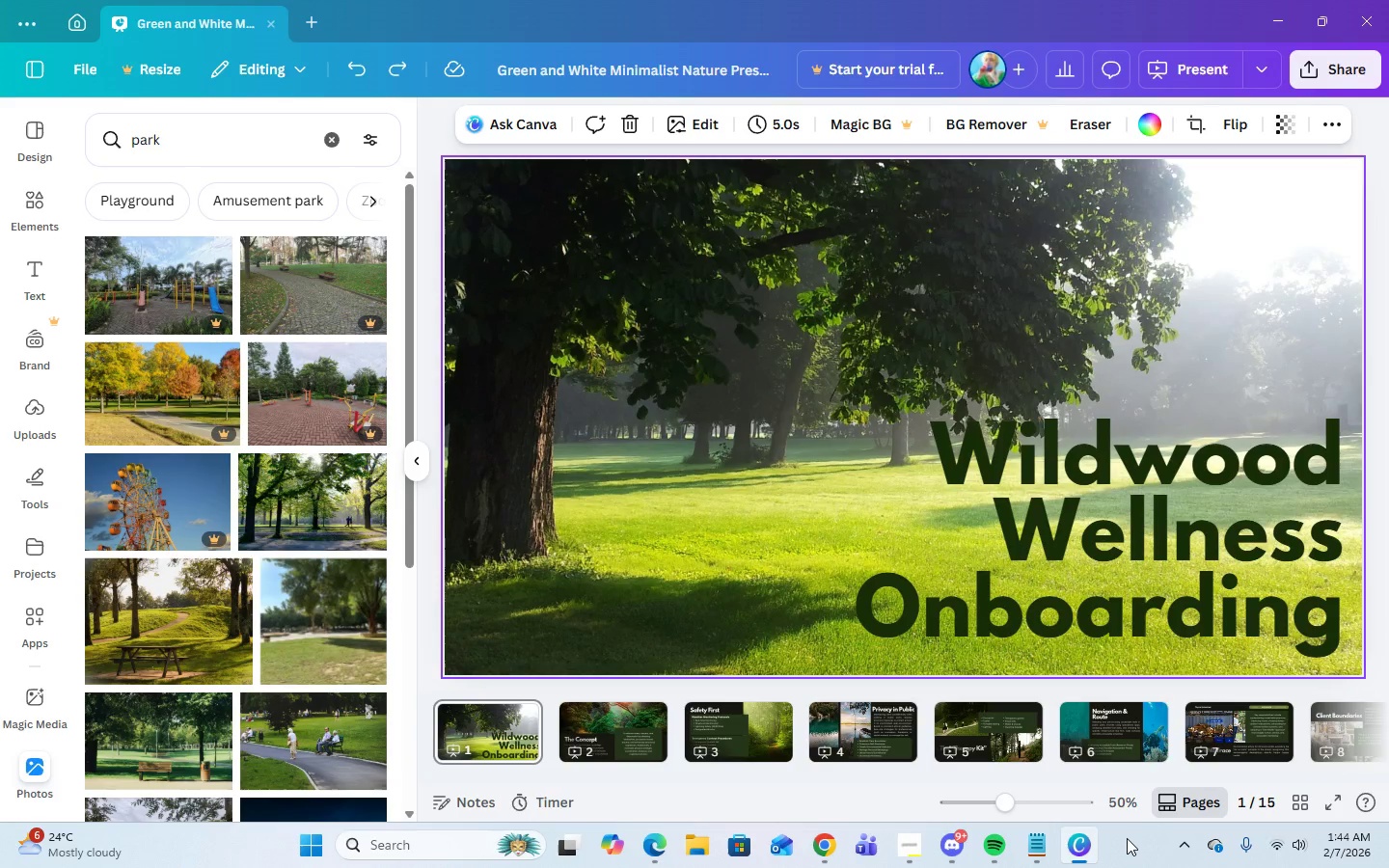 
left_click([1113, 536])
 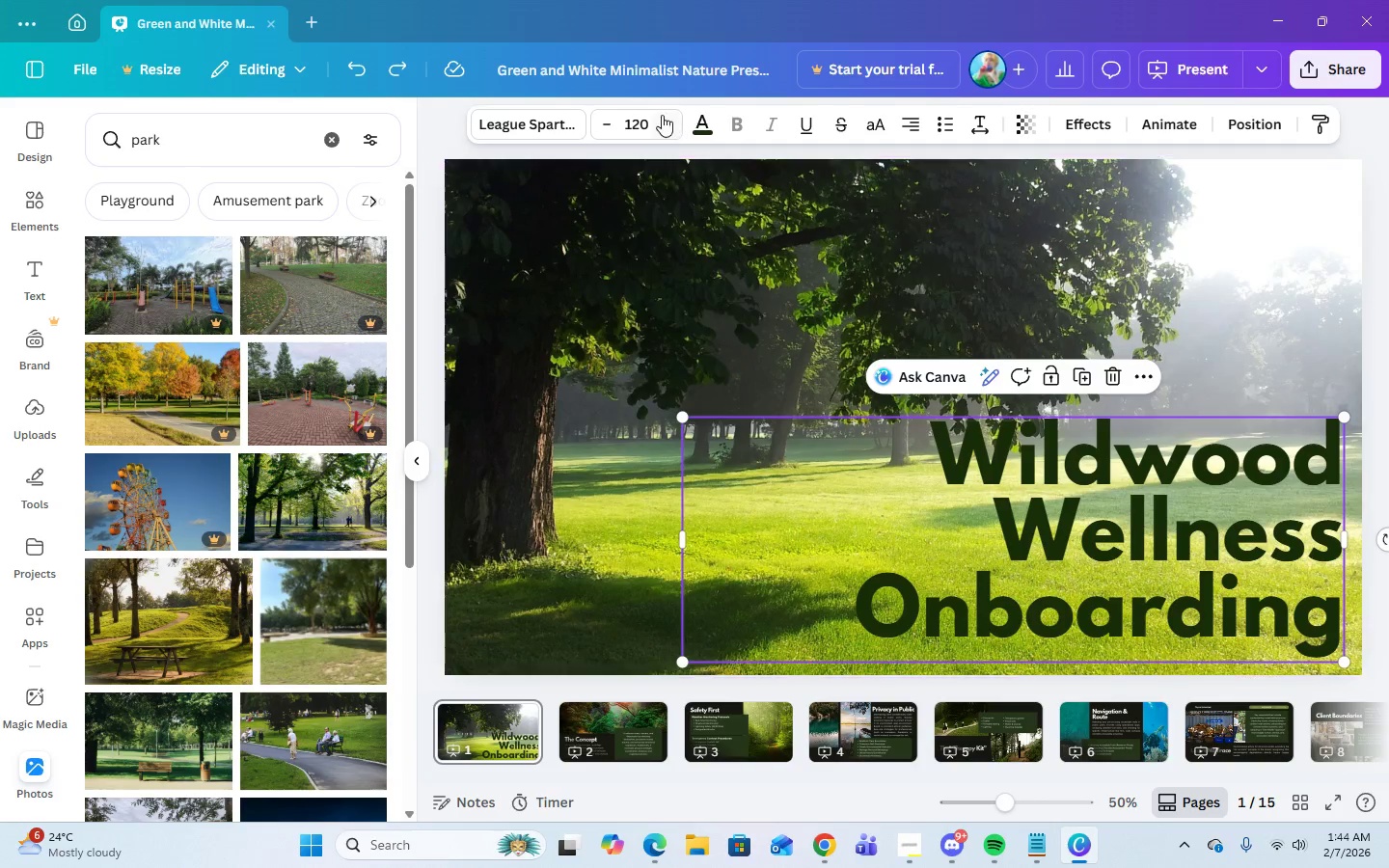 
left_click([637, 128])
 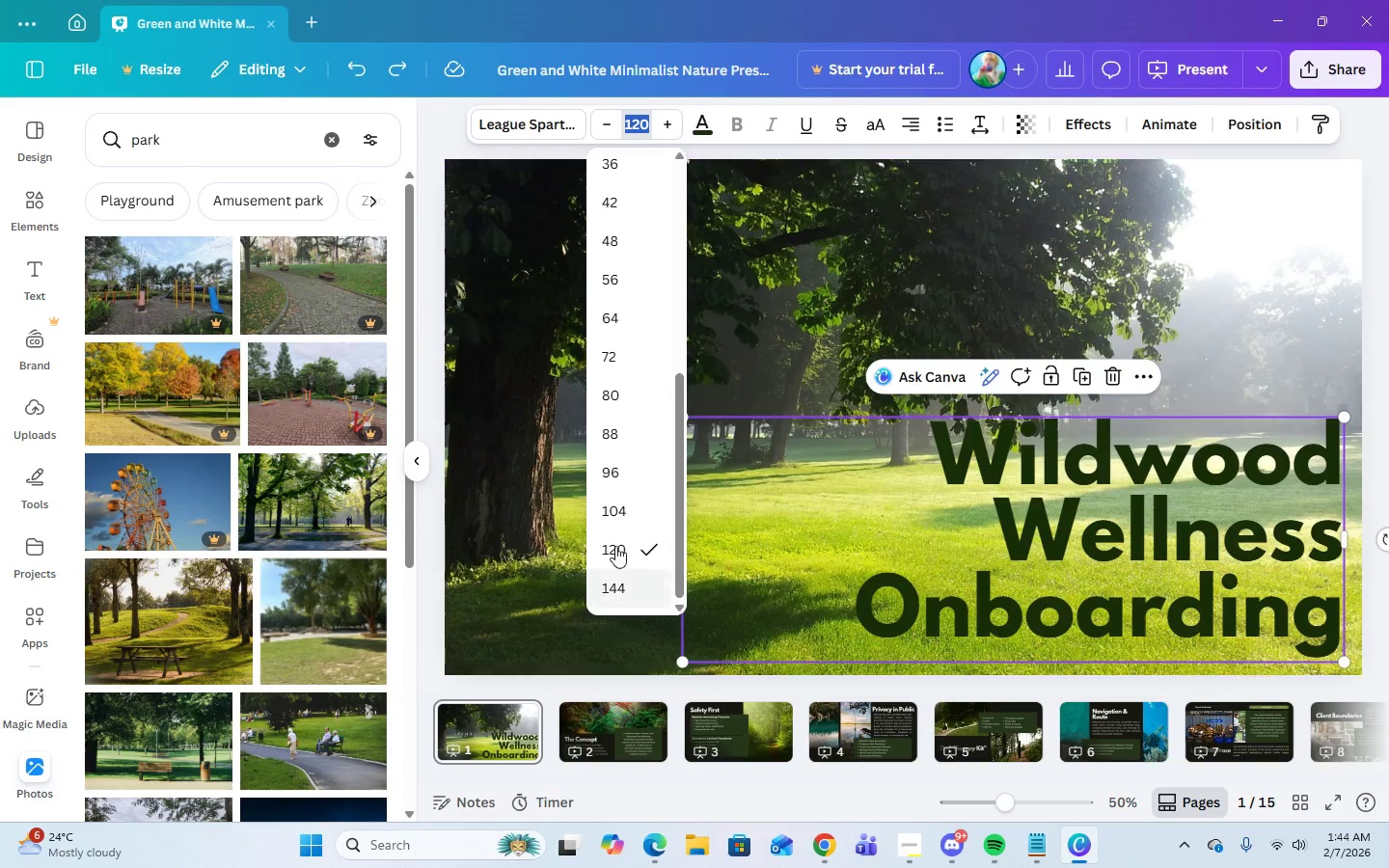 
left_click([617, 505])
 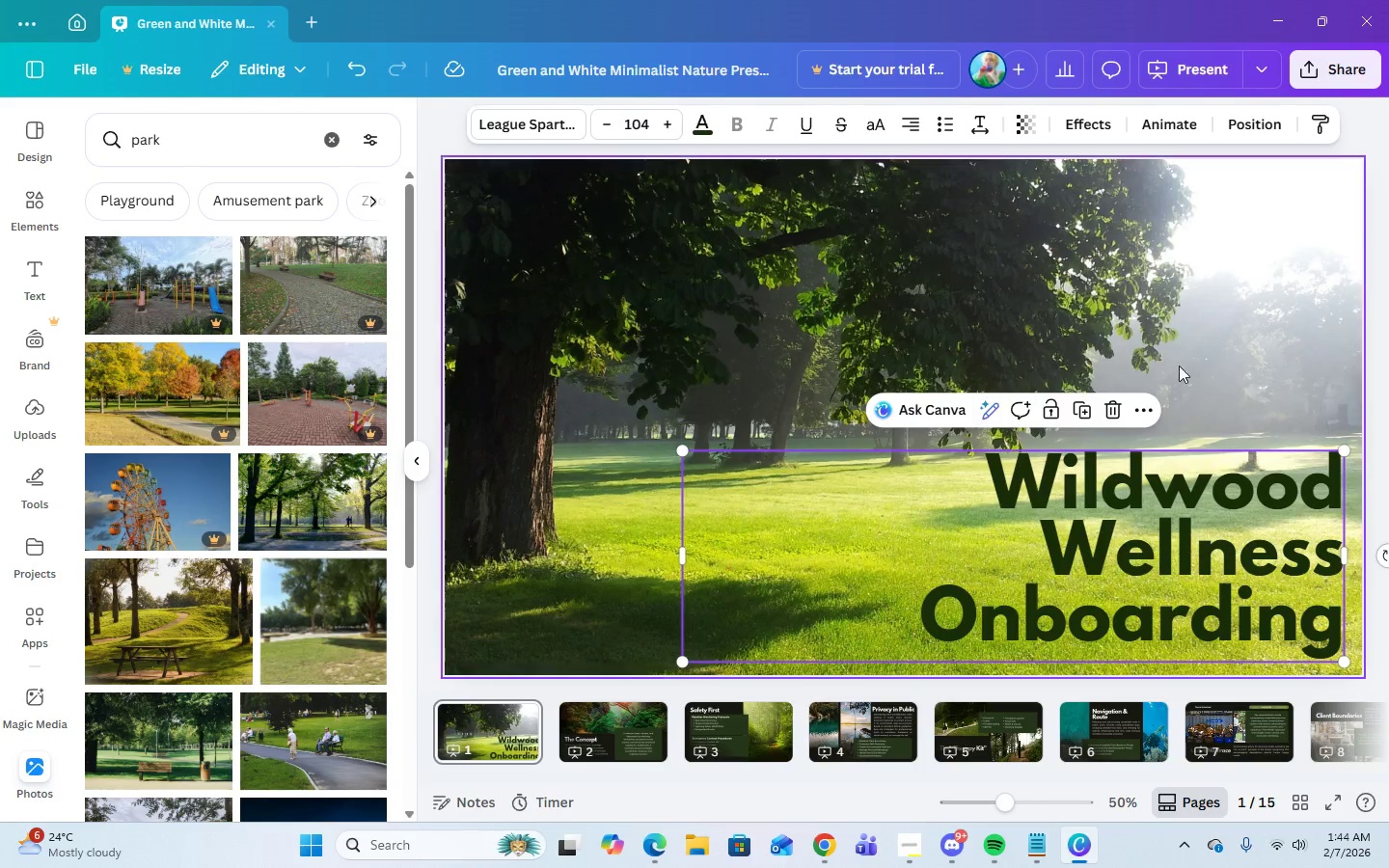 
left_click([1276, 328])
 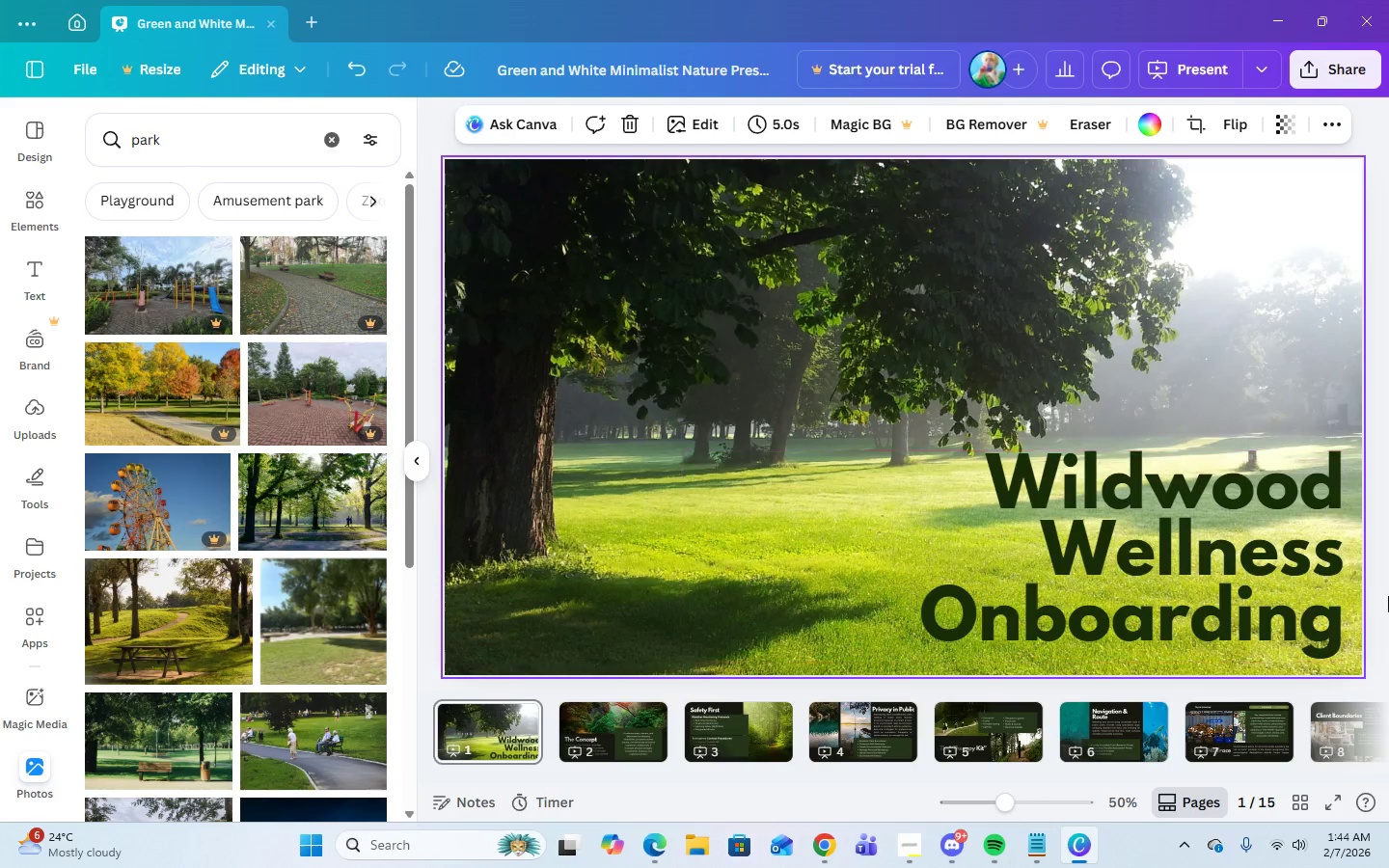 
wait(5.77)
 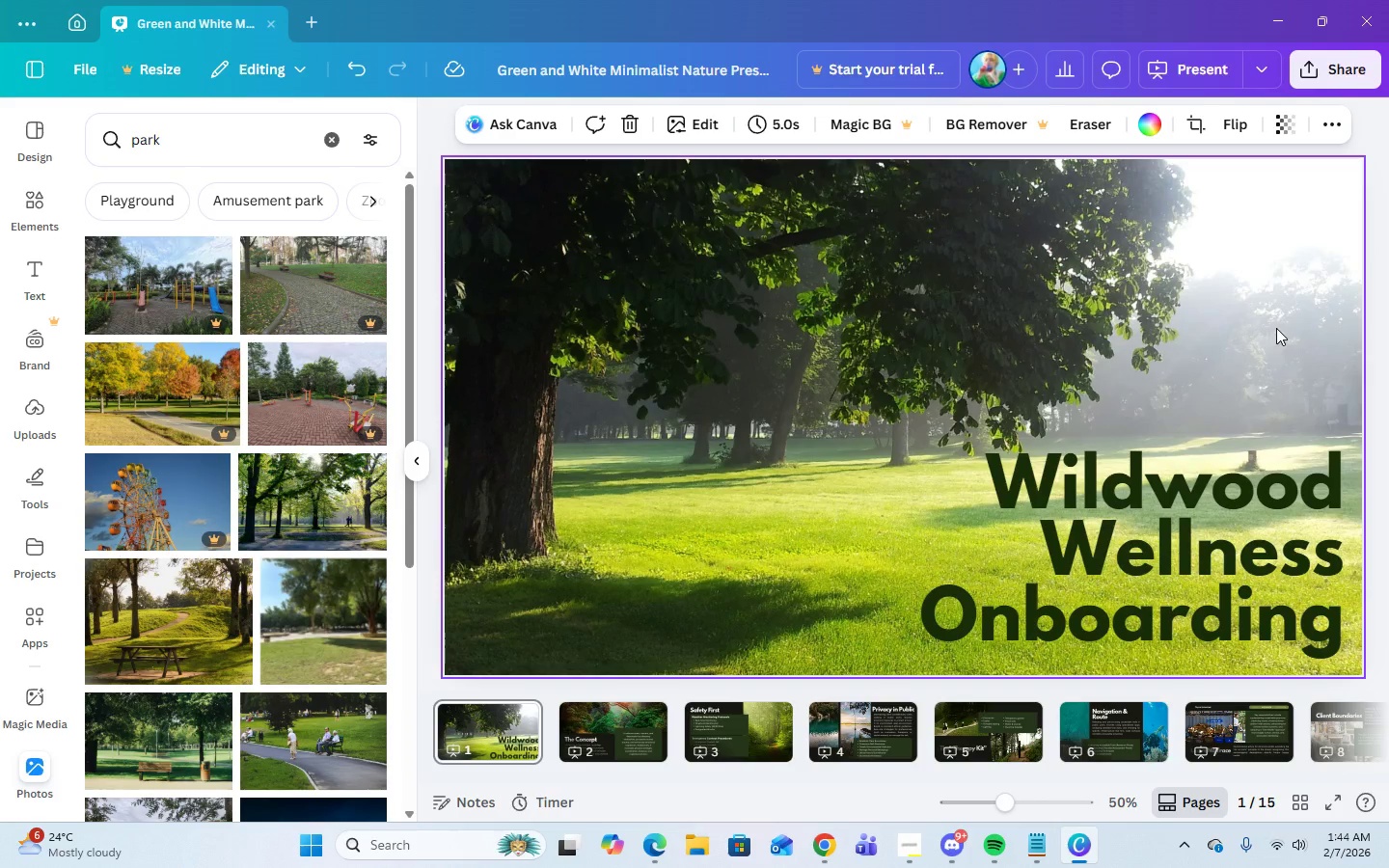 
left_click([621, 720])
 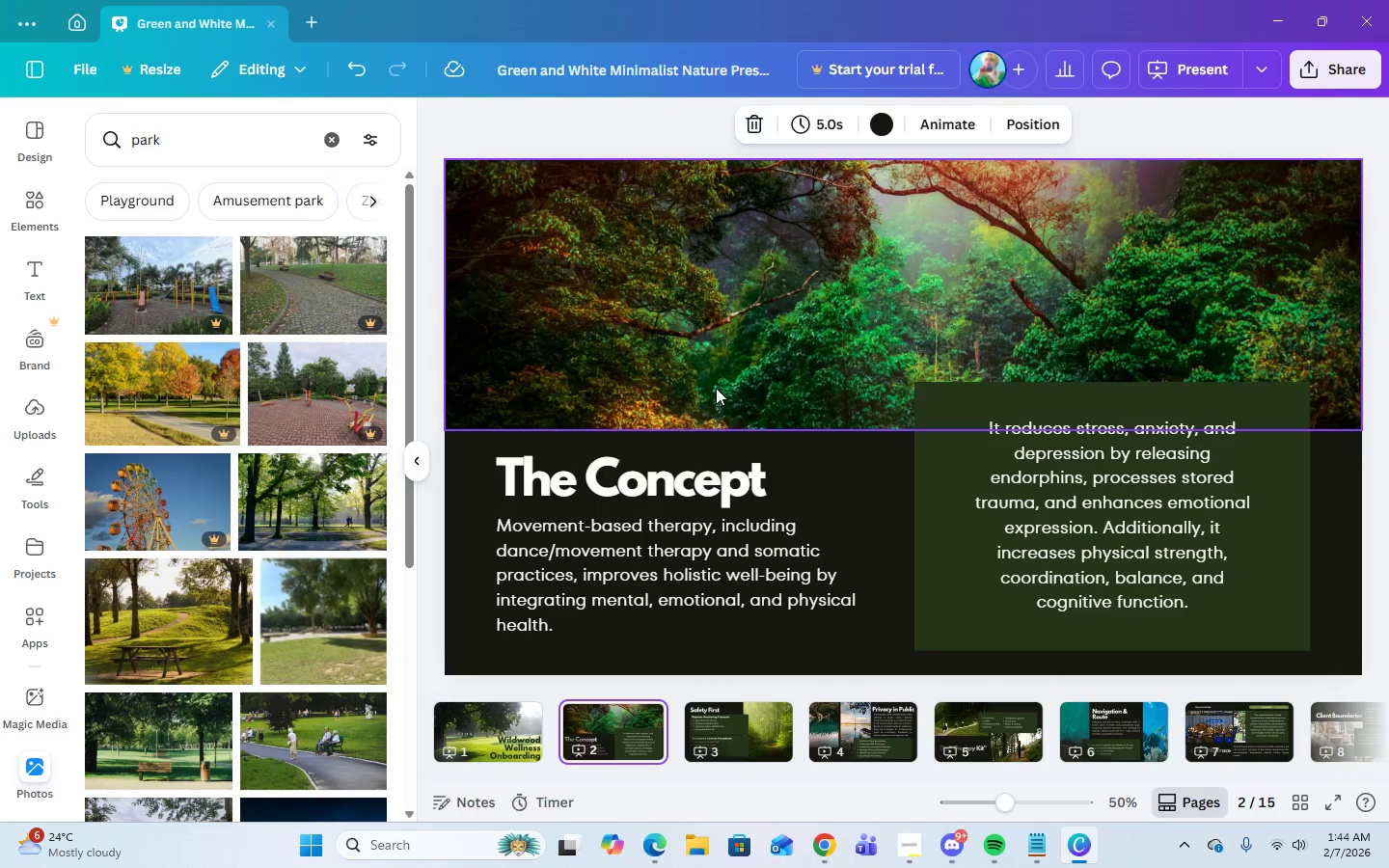 
left_click([716, 380])
 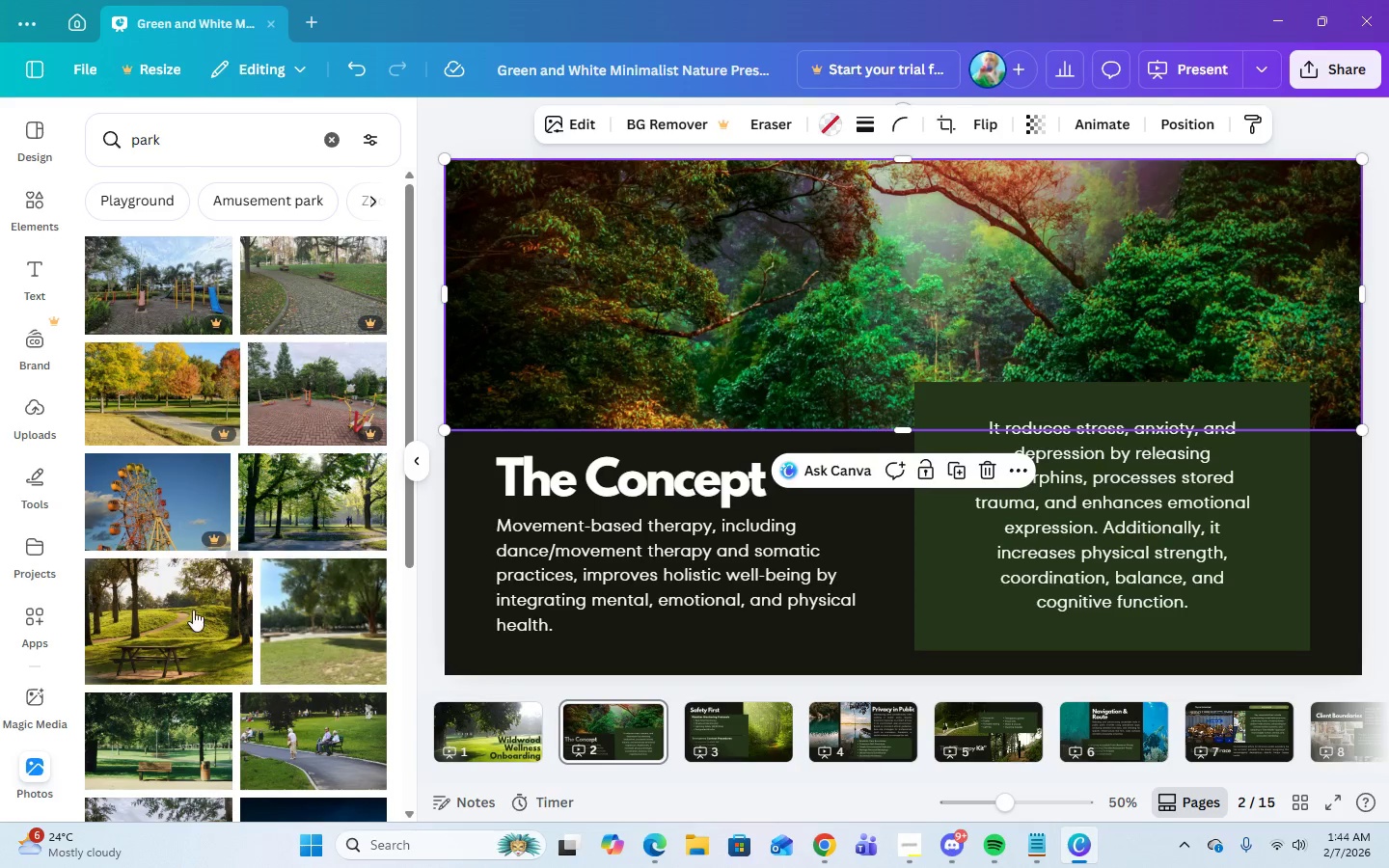 
wait(6.81)
 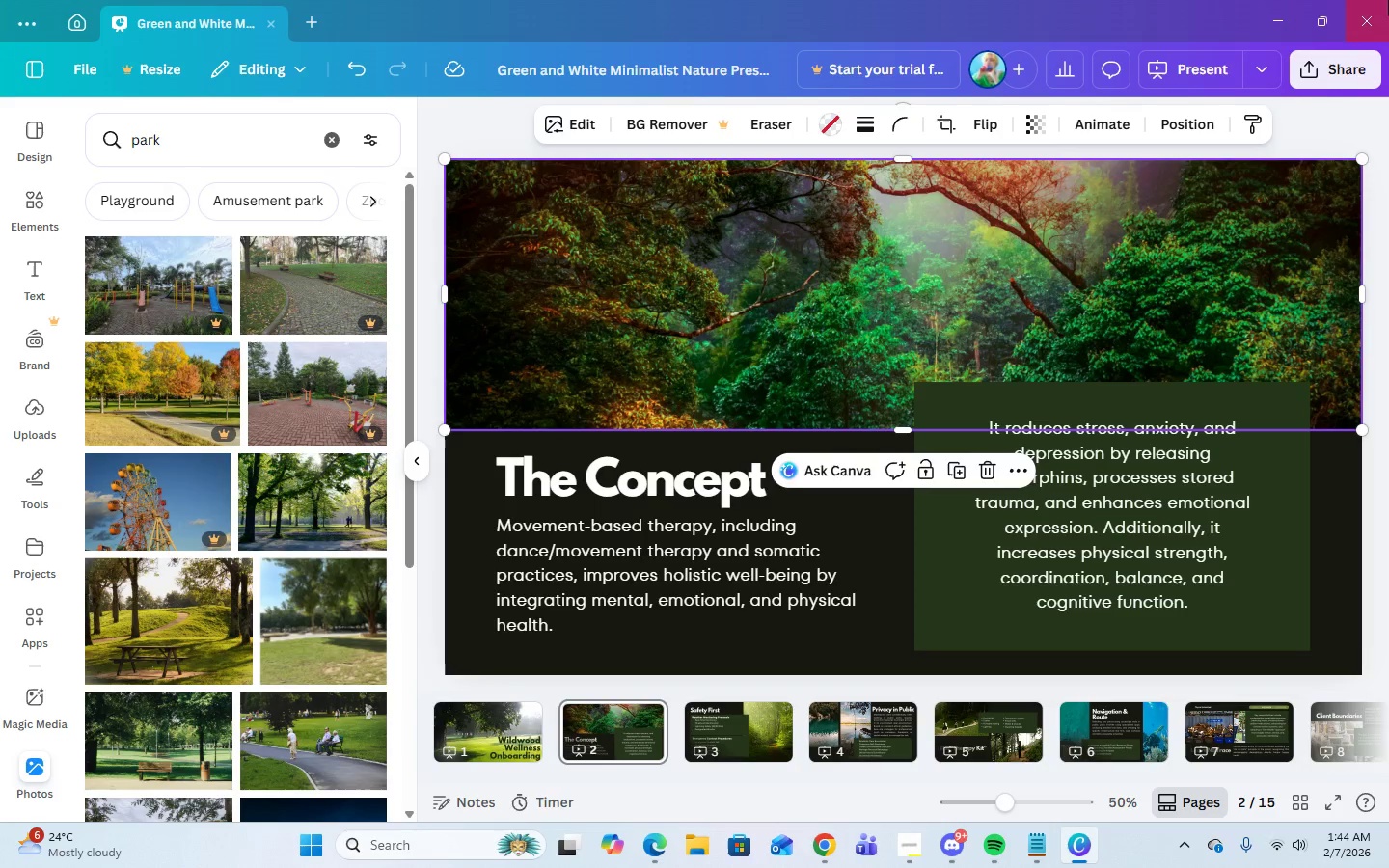 
left_click([987, 477])
 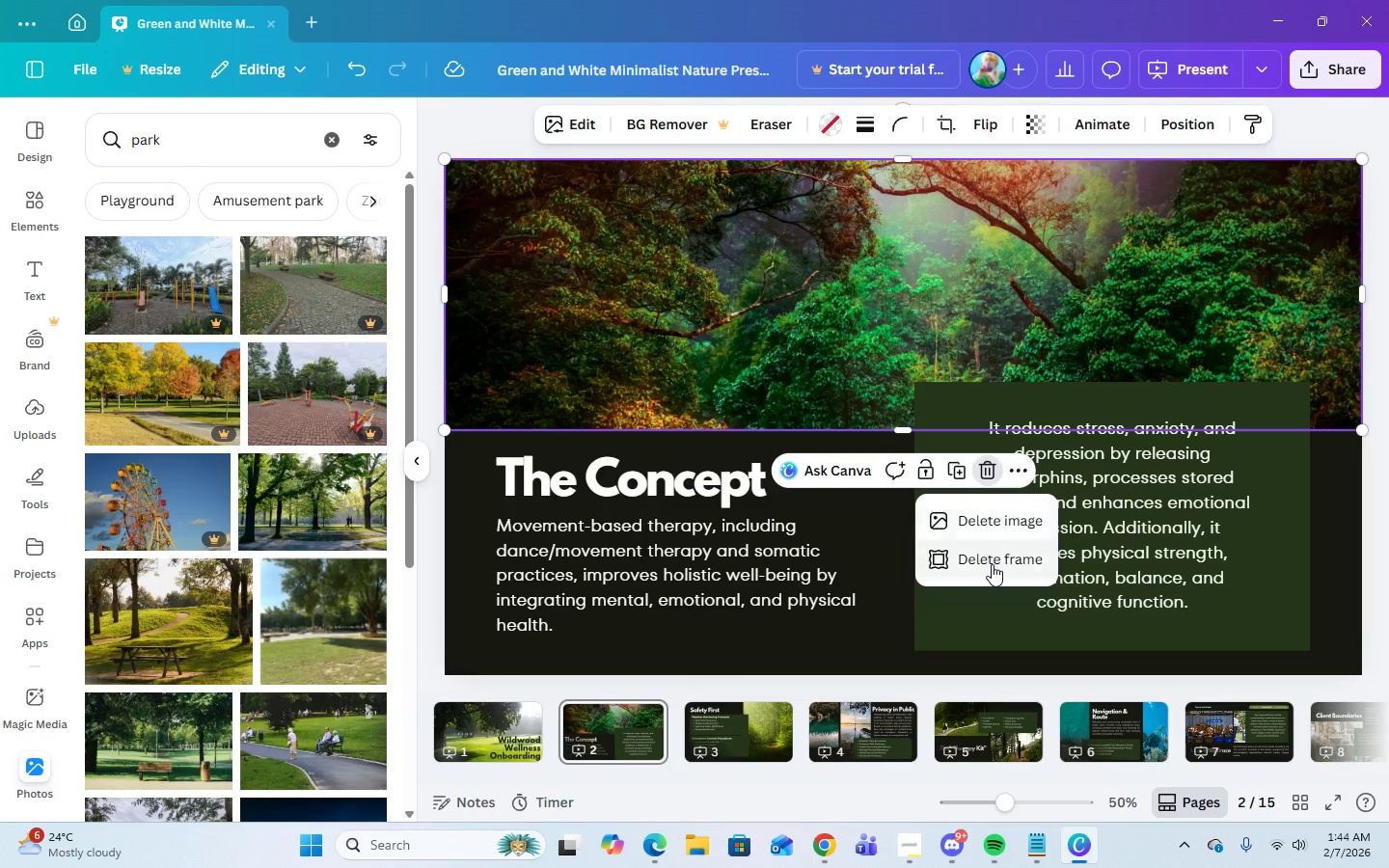 
left_click([980, 512])
 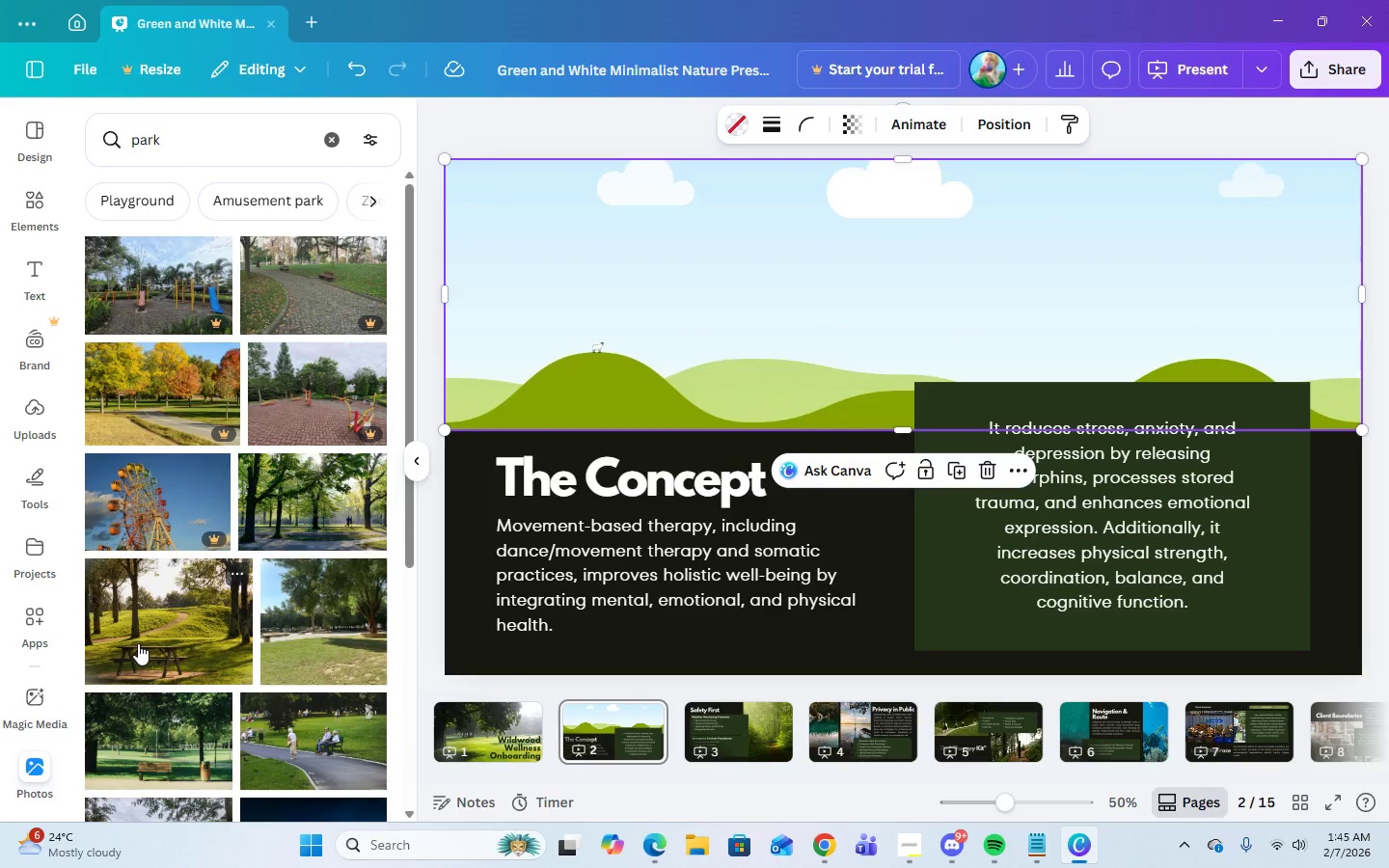 
left_click([144, 742])
 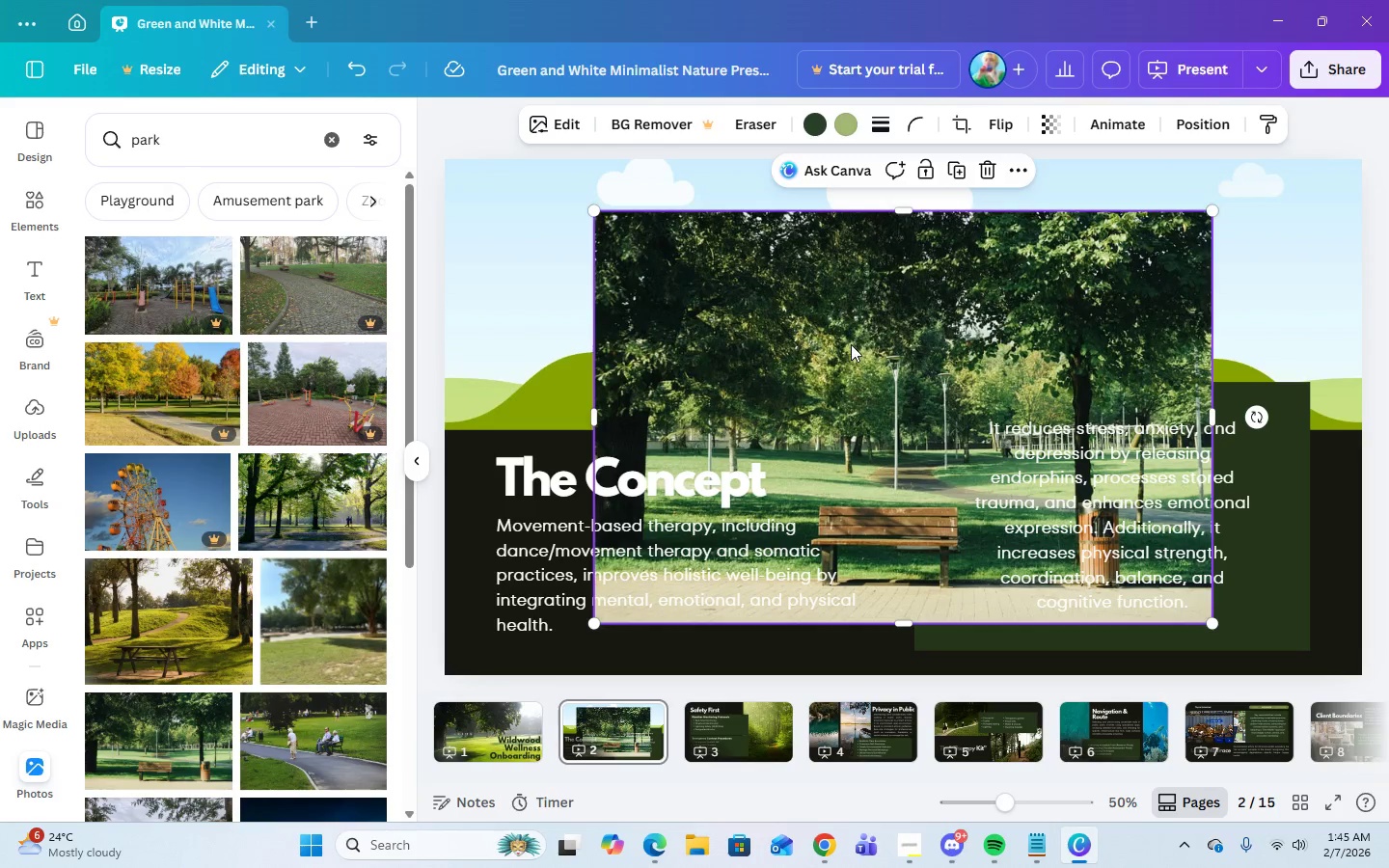 
left_click_drag(start_coordinate=[851, 344], to_coordinate=[850, 297])
 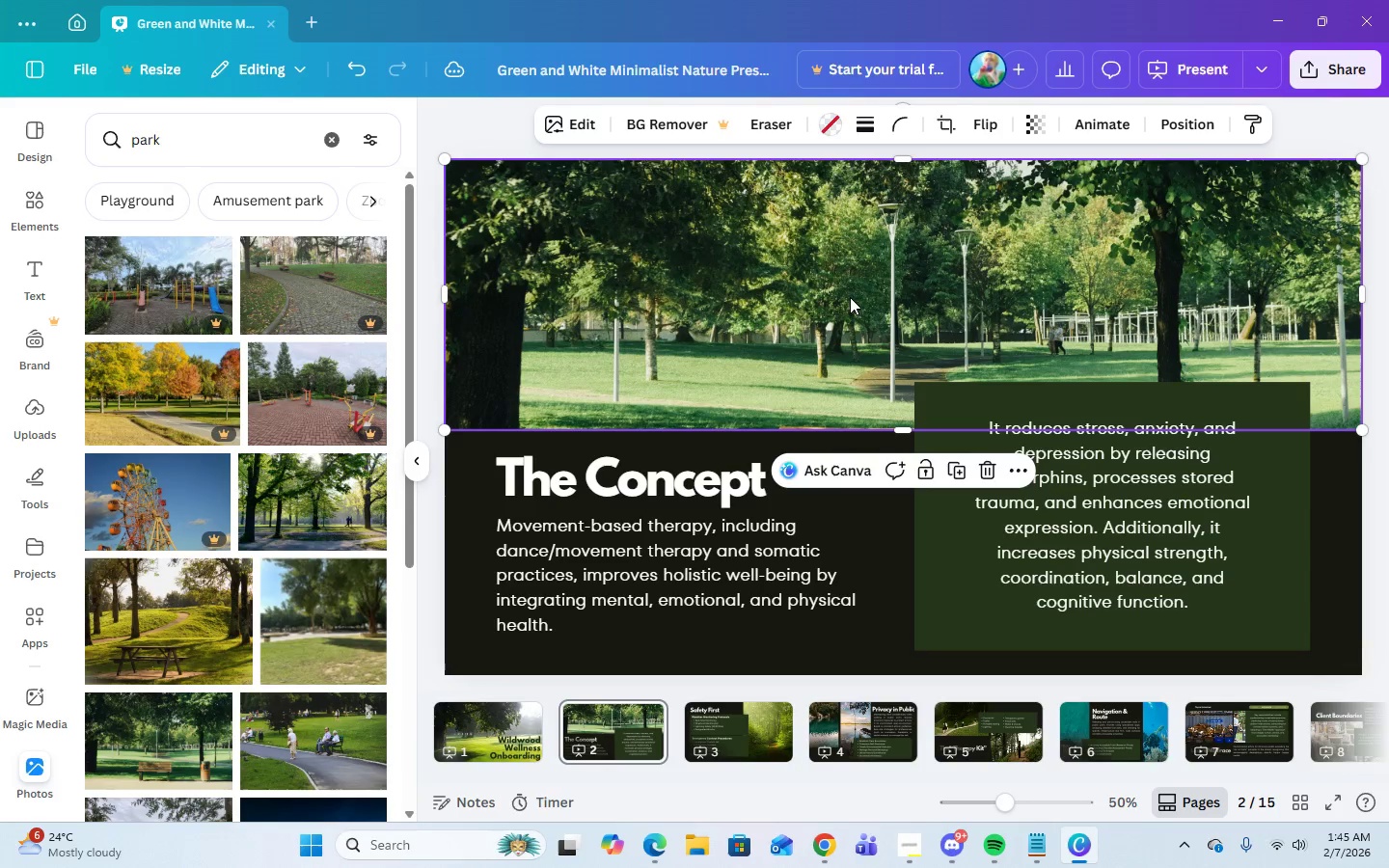 
double_click([850, 297])
 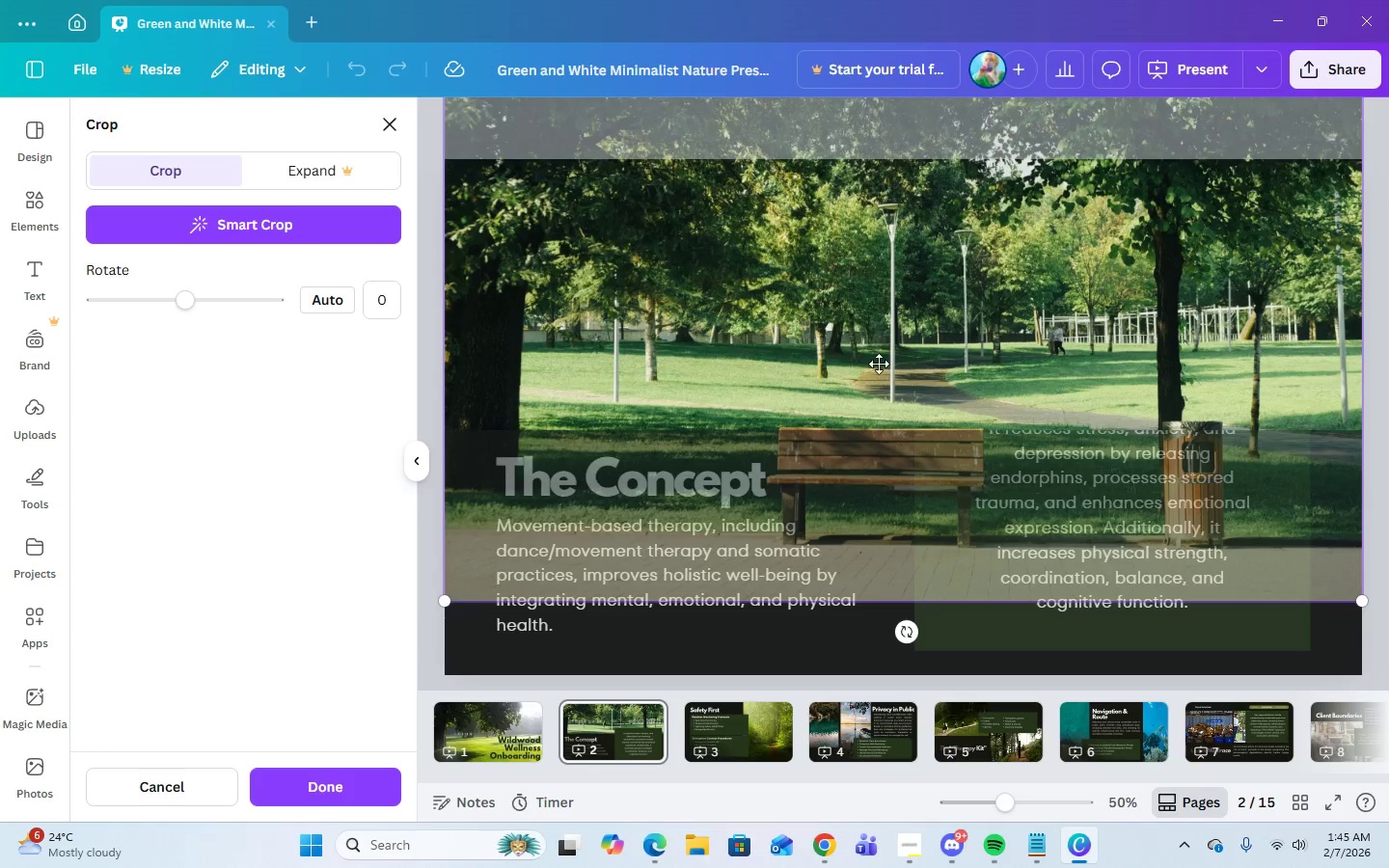 
left_click_drag(start_coordinate=[883, 366], to_coordinate=[880, 208])
 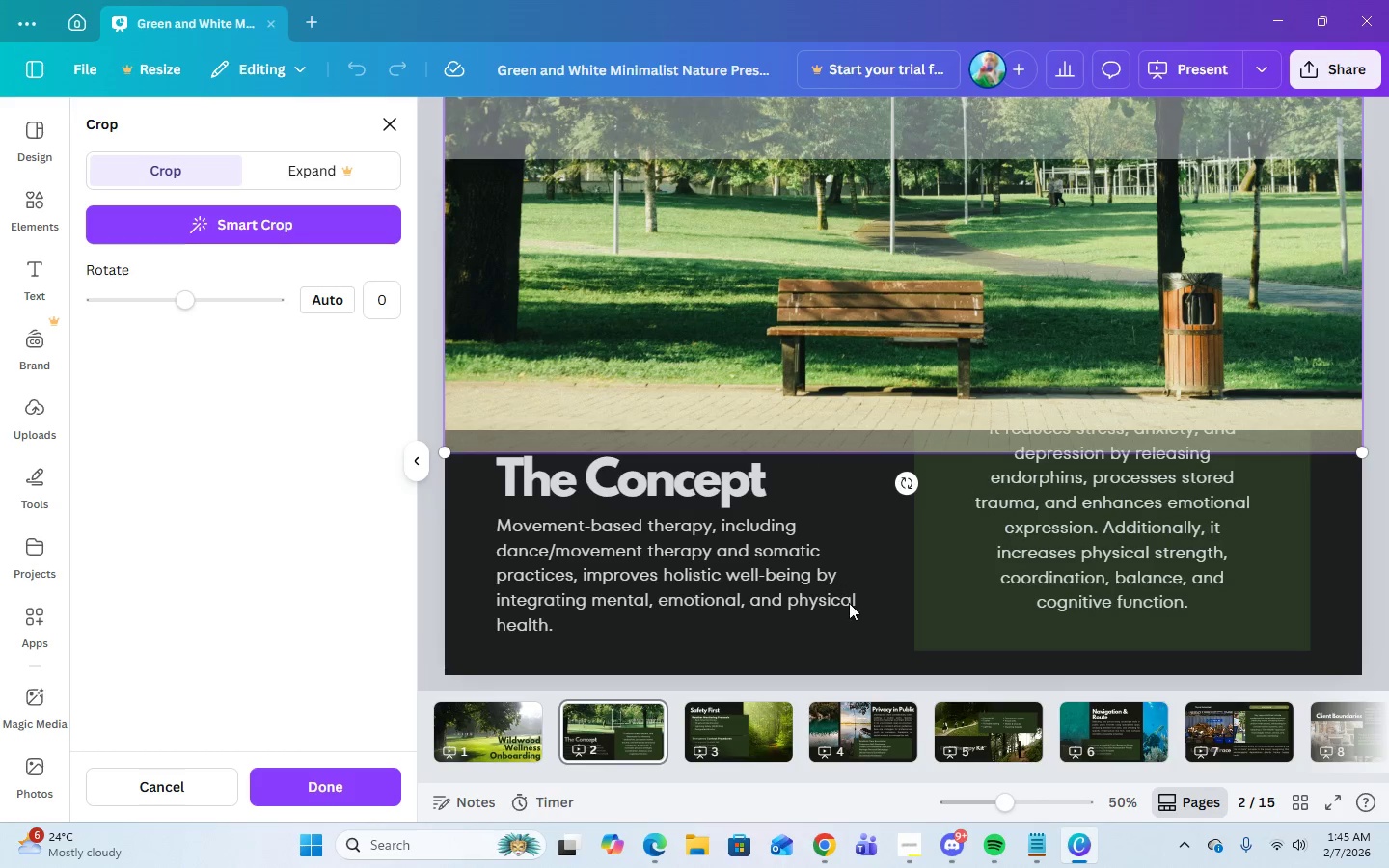 
left_click([858, 619])
 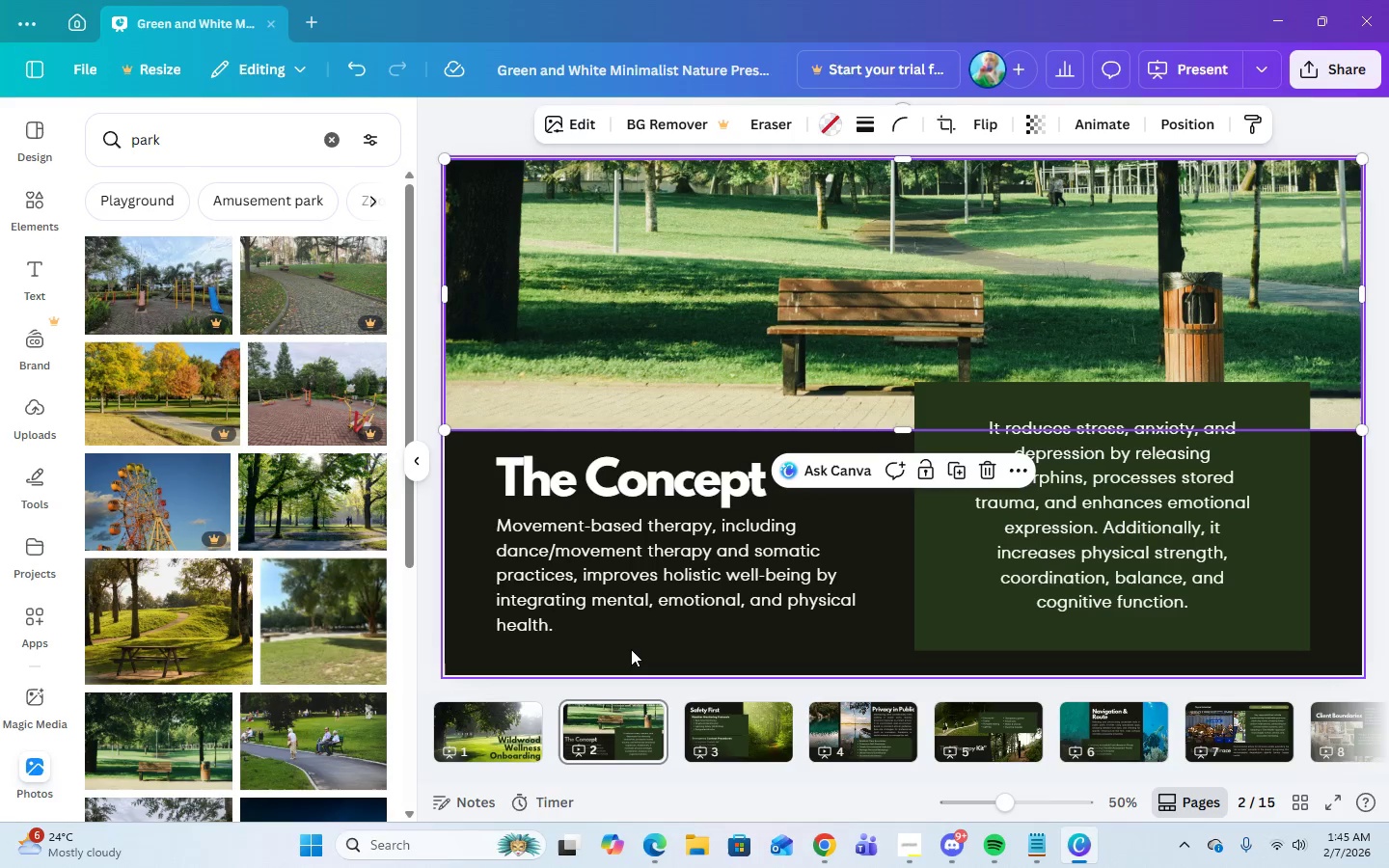 
left_click([632, 648])
 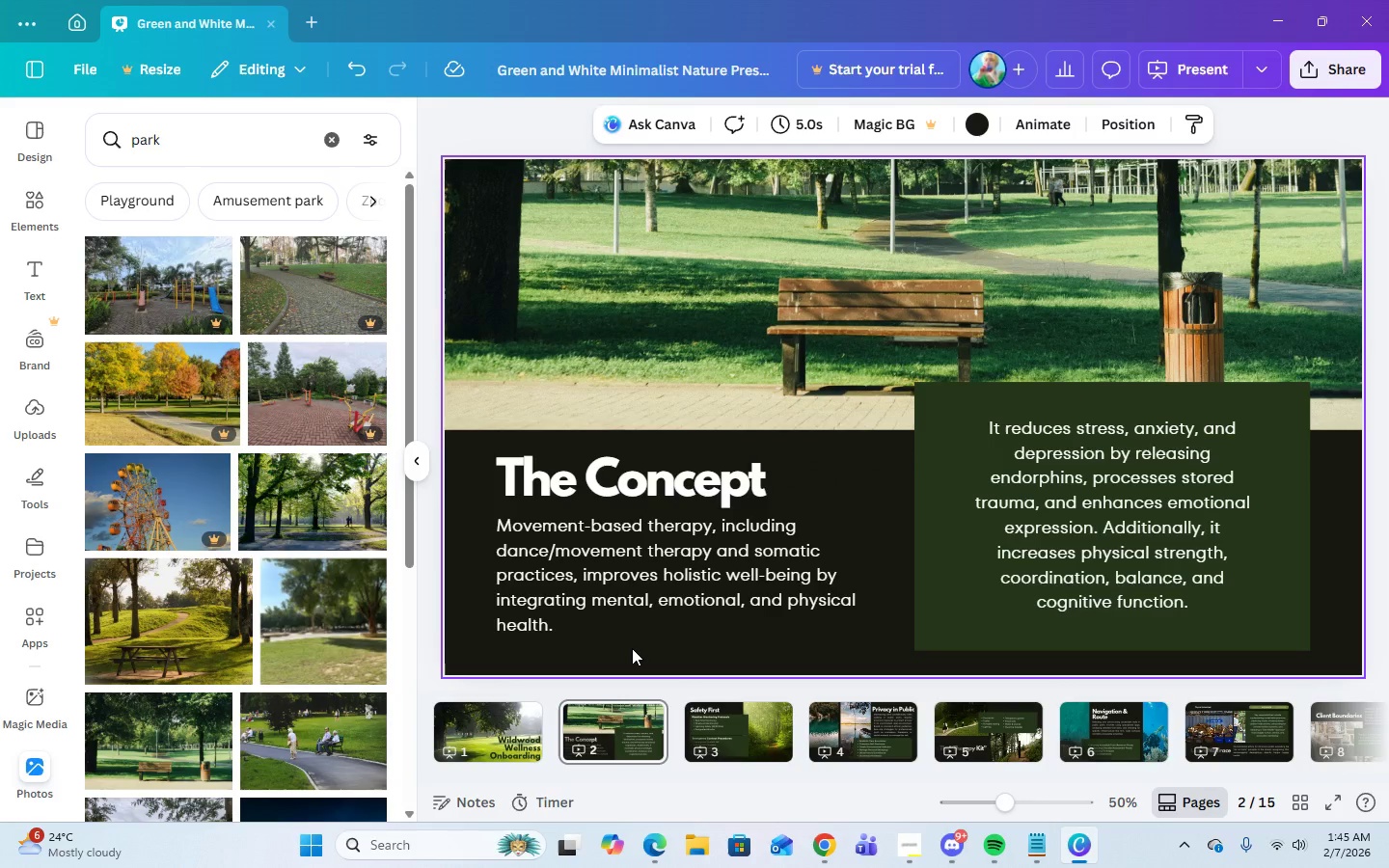 
left_click([632, 647])
 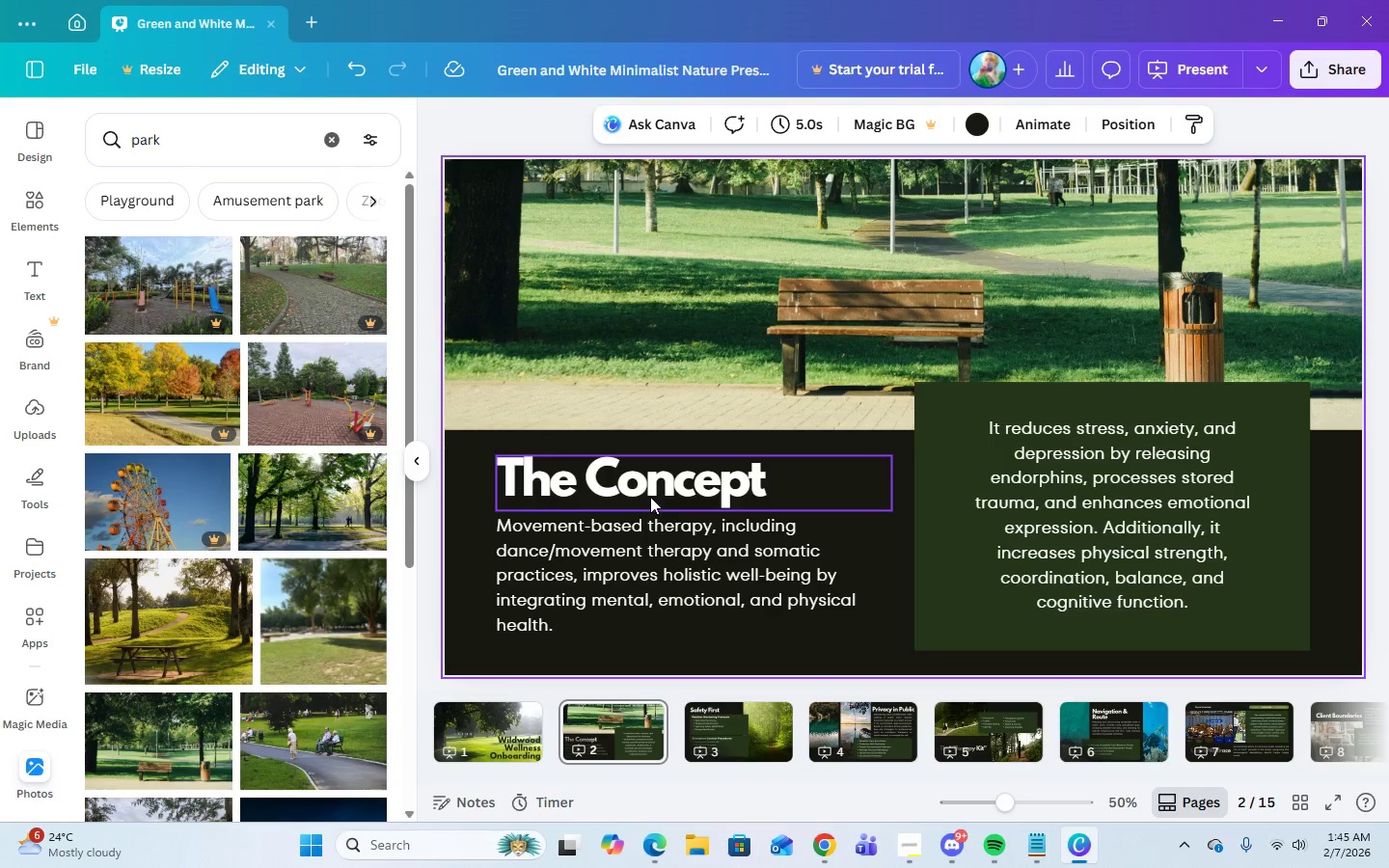 
left_click([626, 485])
 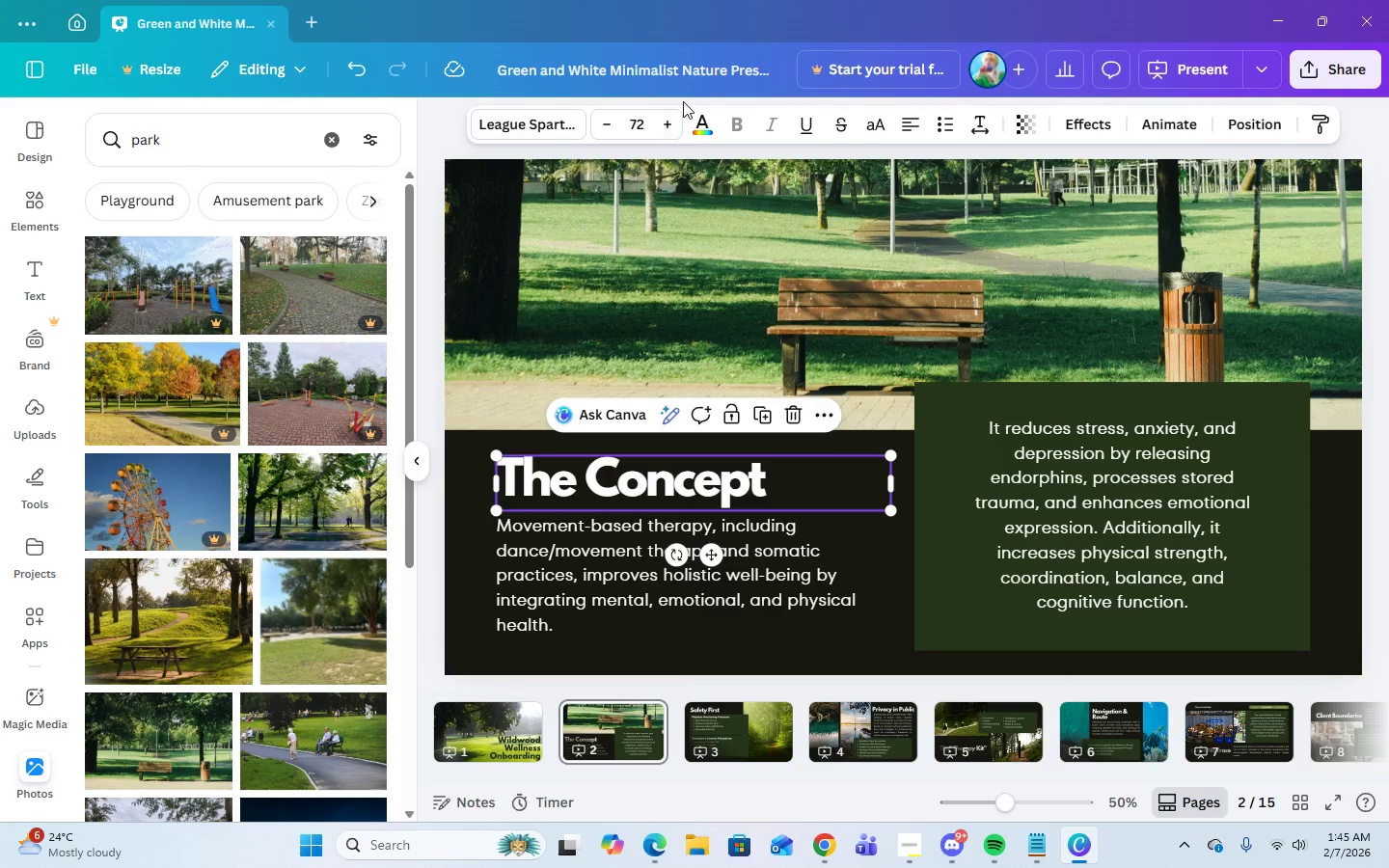 
left_click([690, 125])
 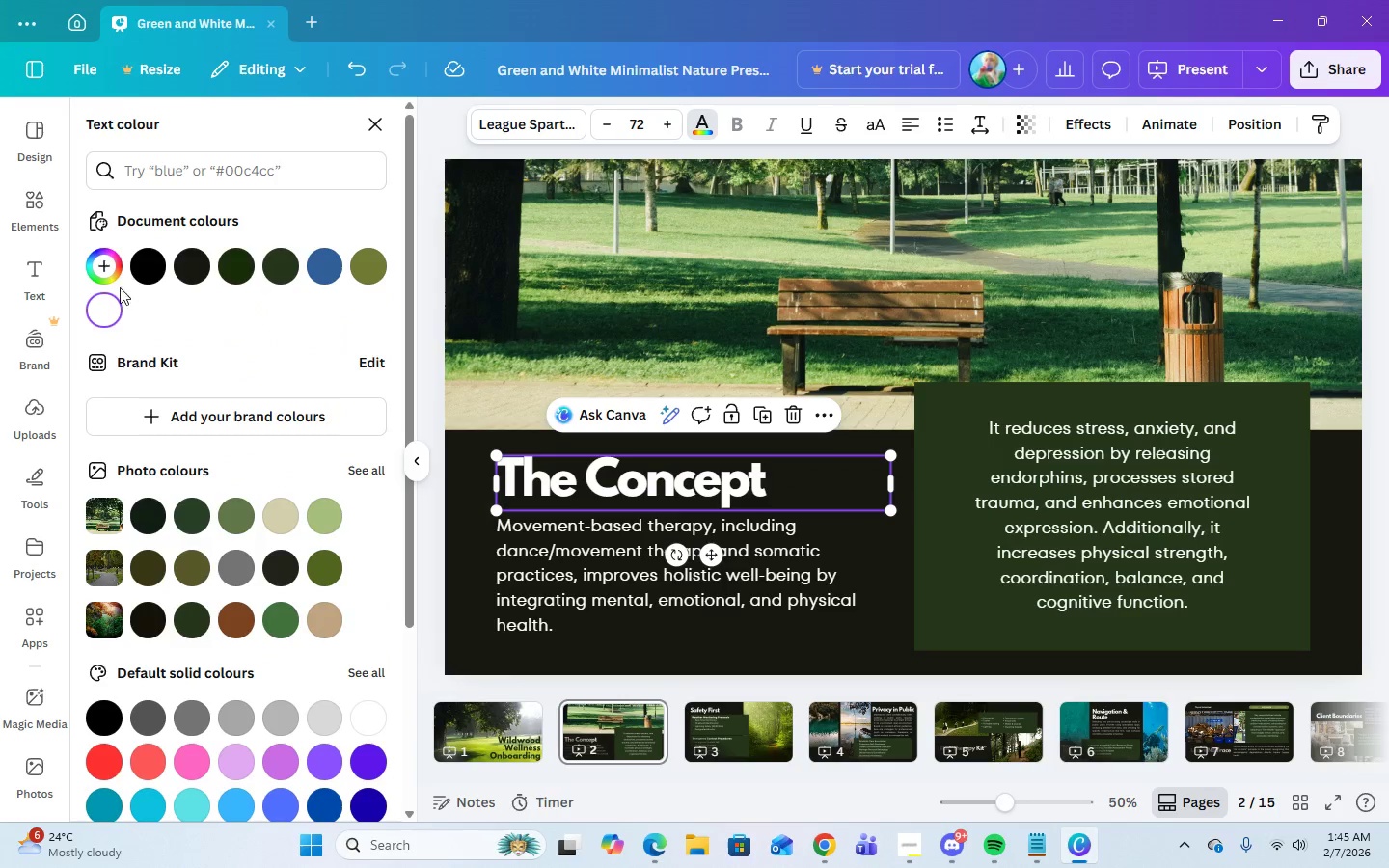 
left_click([108, 273])
 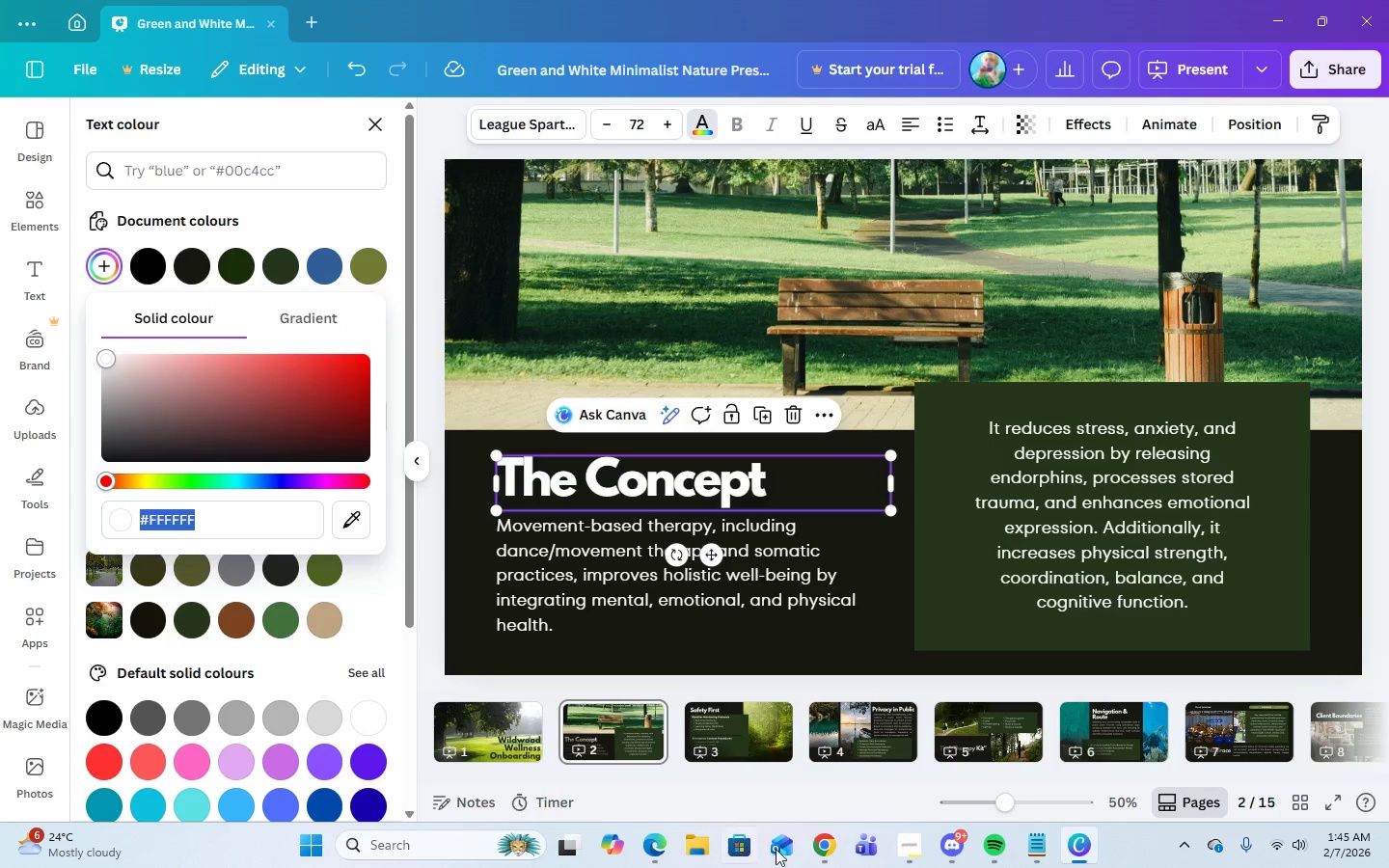 
left_click([815, 851])
 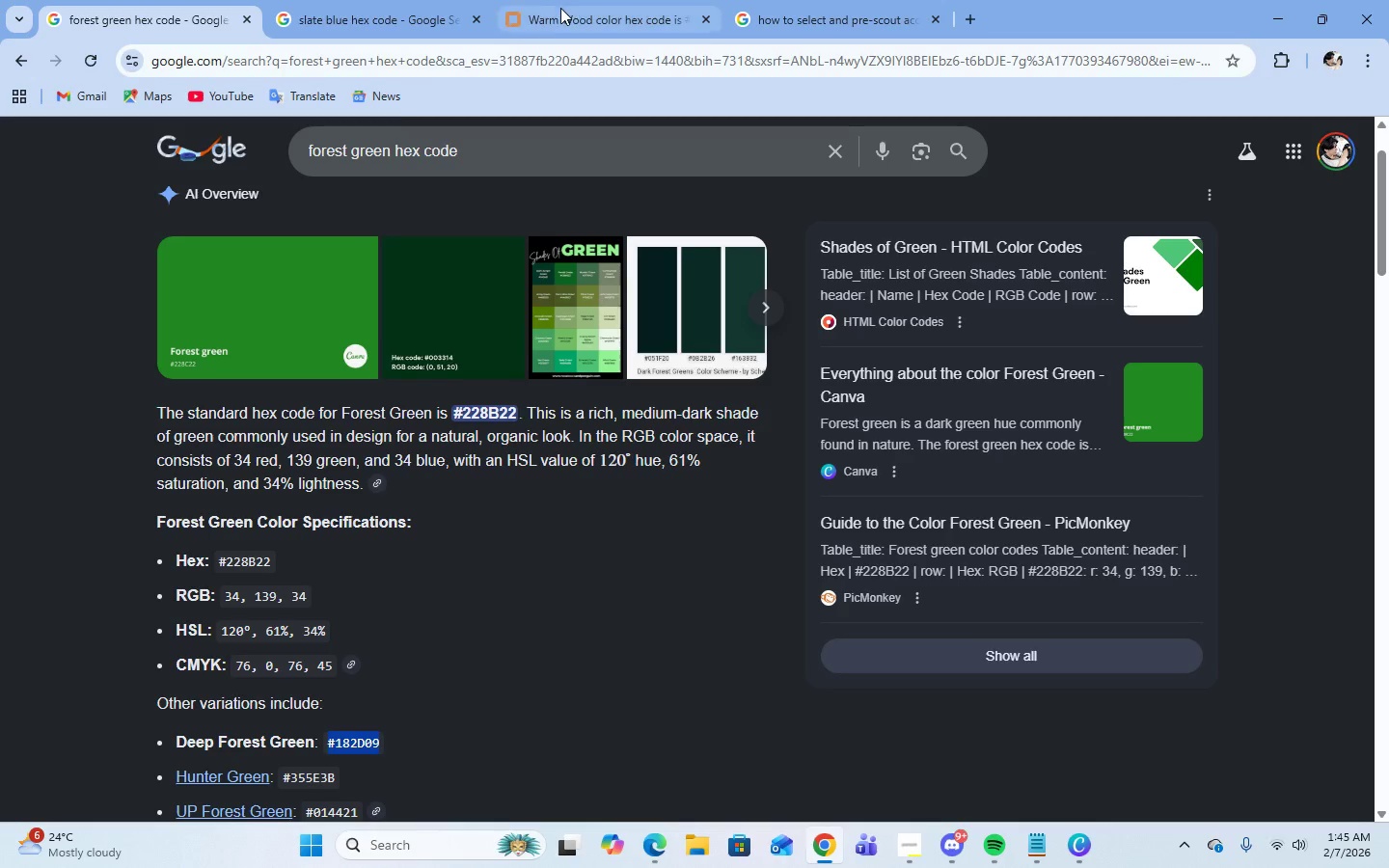 
left_click([577, 15])
 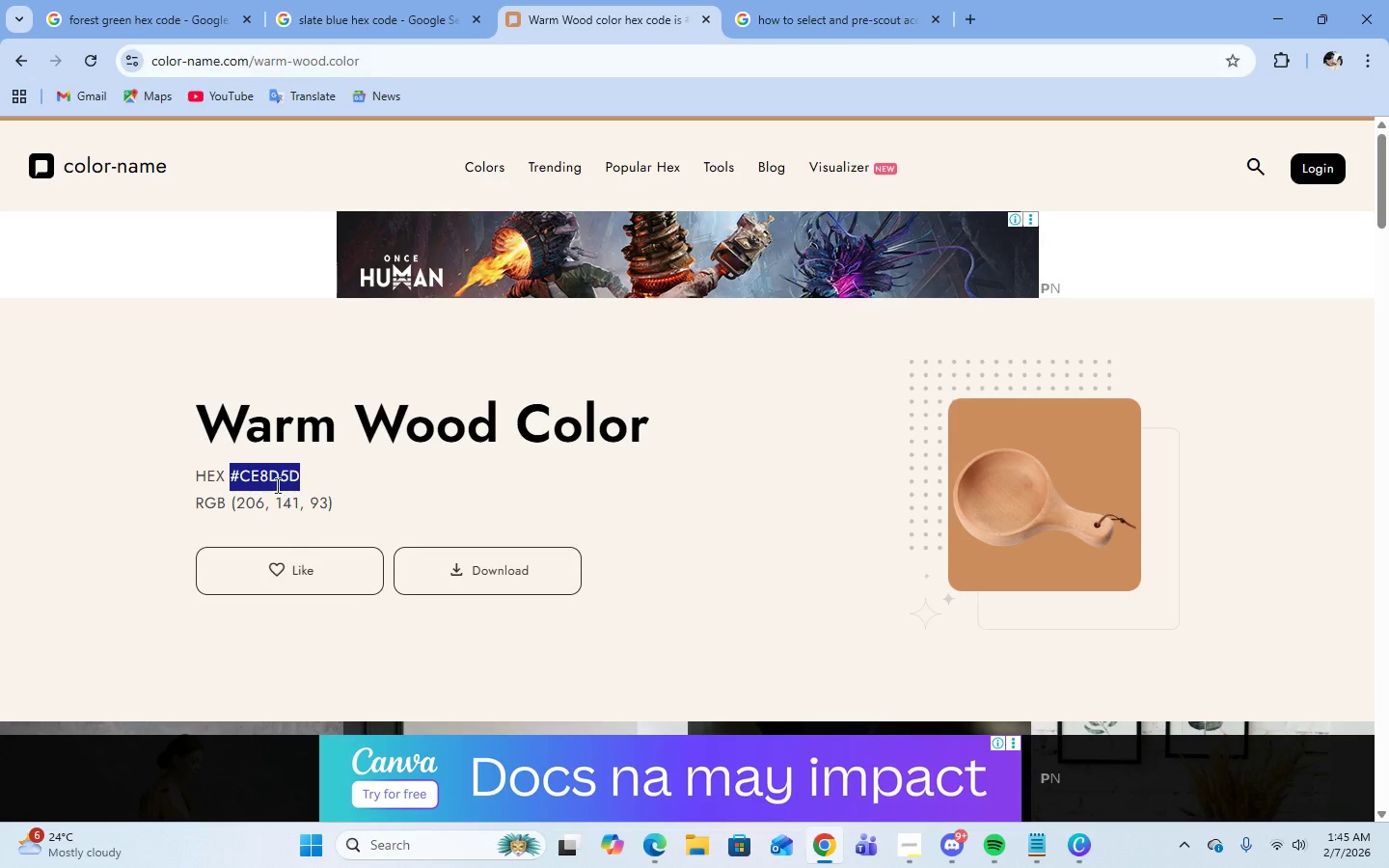 
right_click([269, 479])
 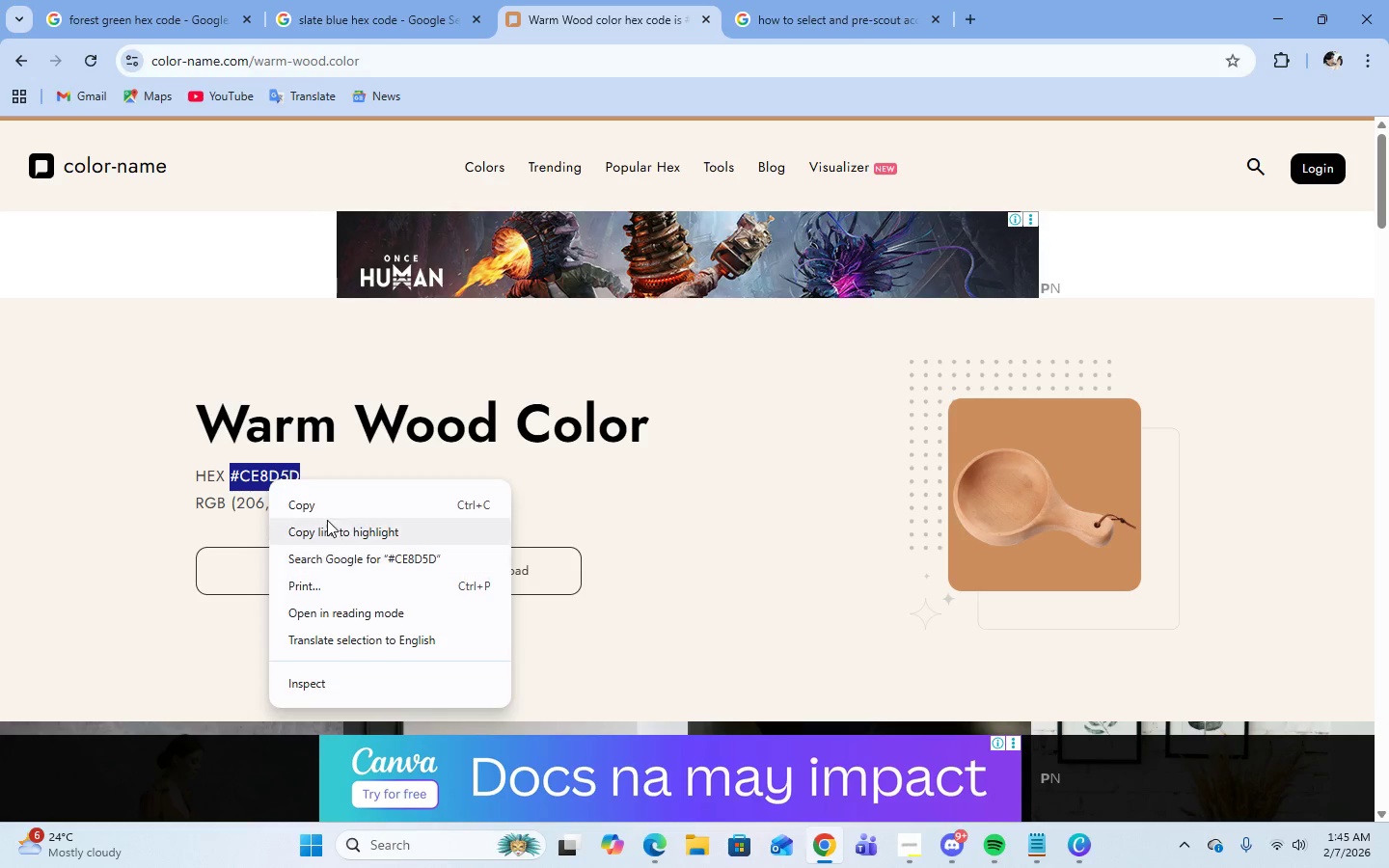 
left_click([313, 505])
 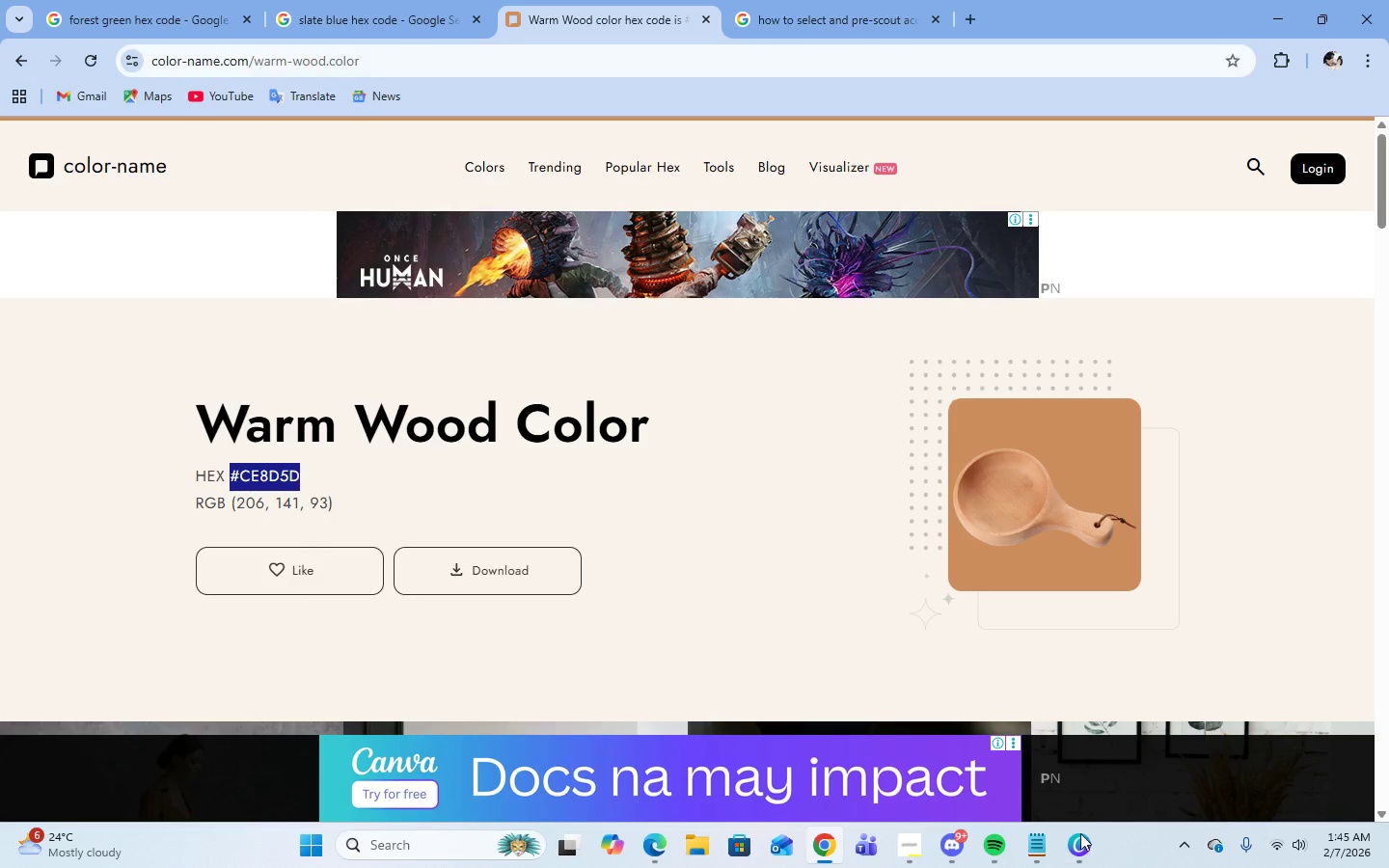 
left_click([1084, 854])
 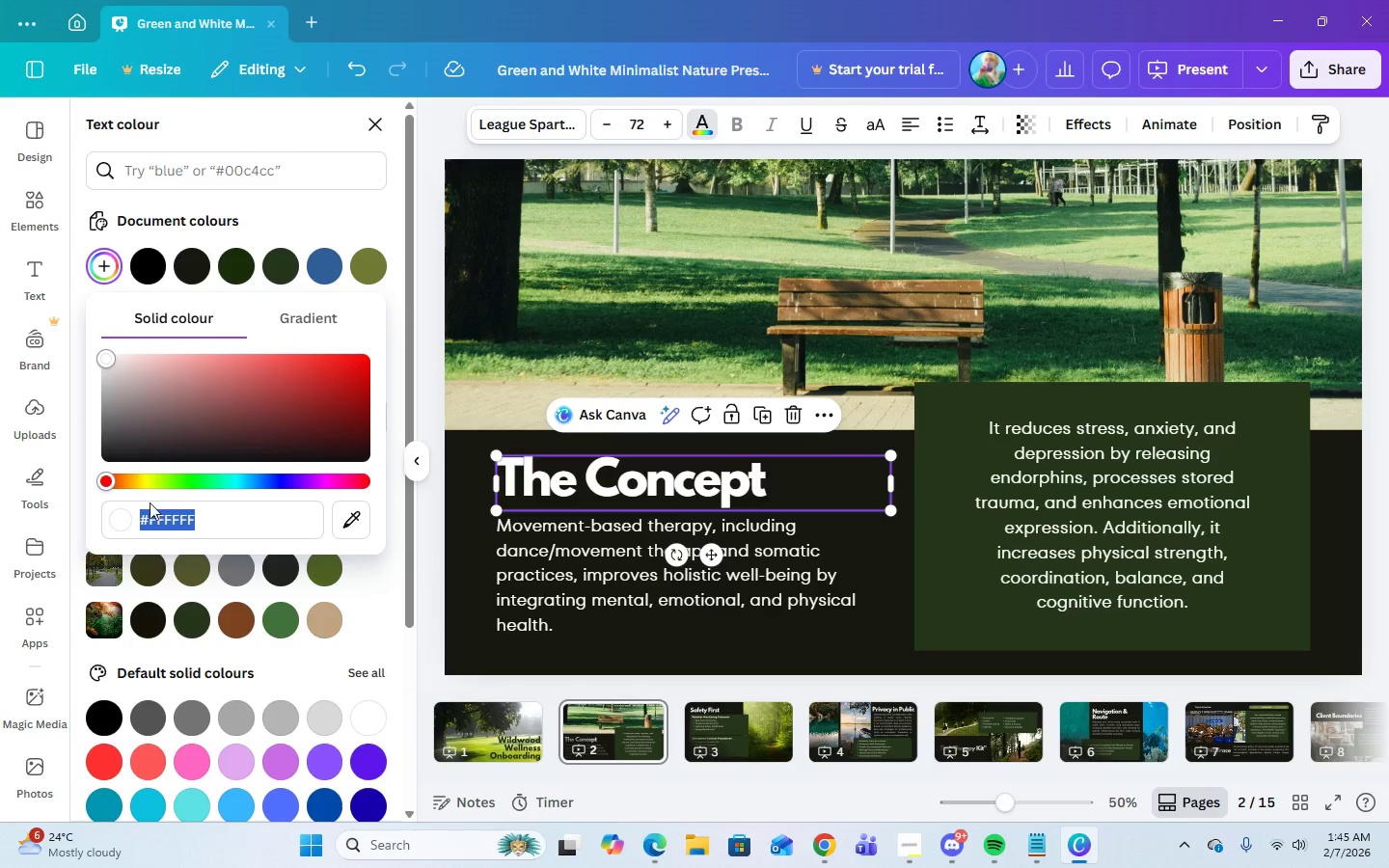 
right_click([158, 529])
 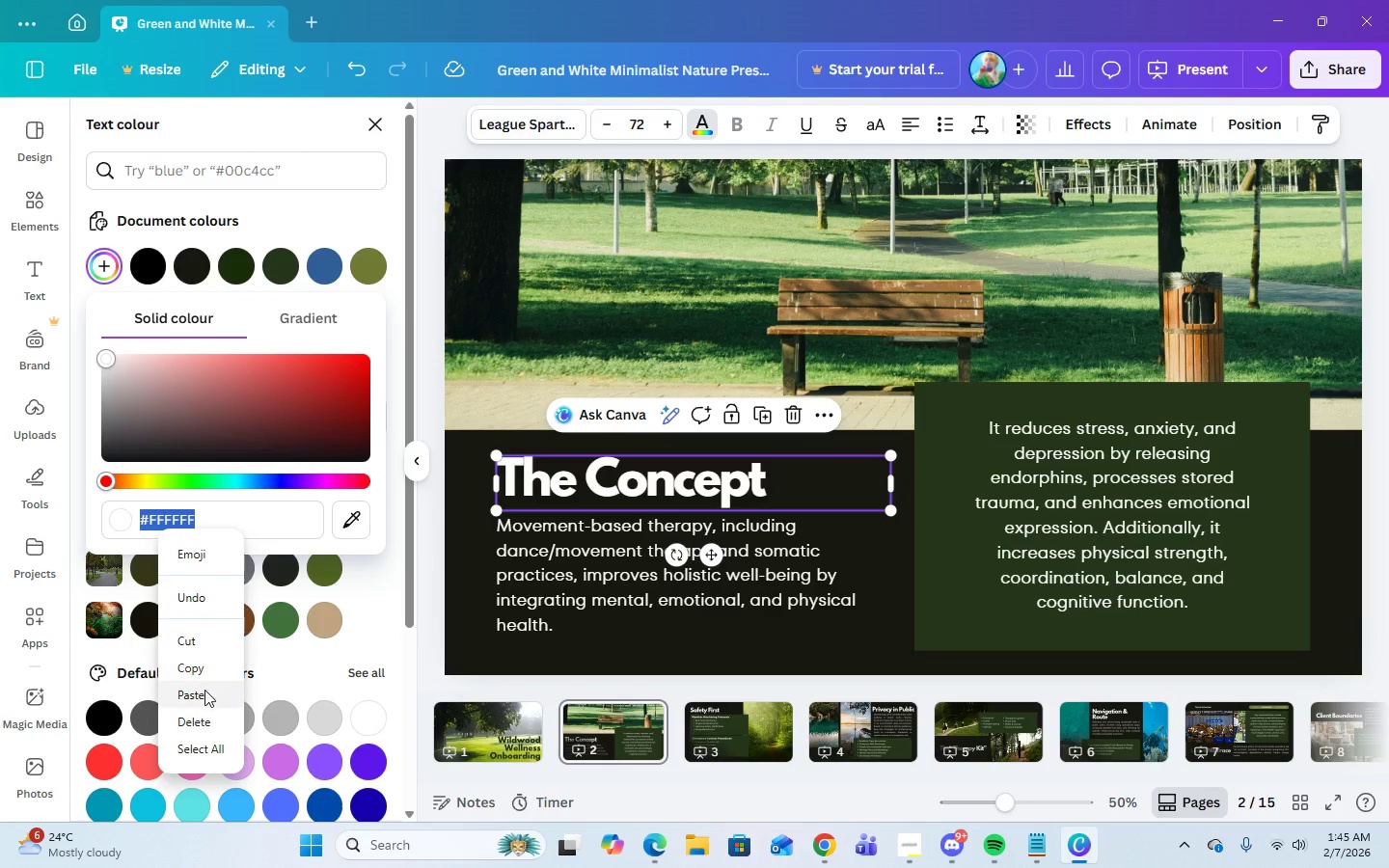 
left_click([204, 694])
 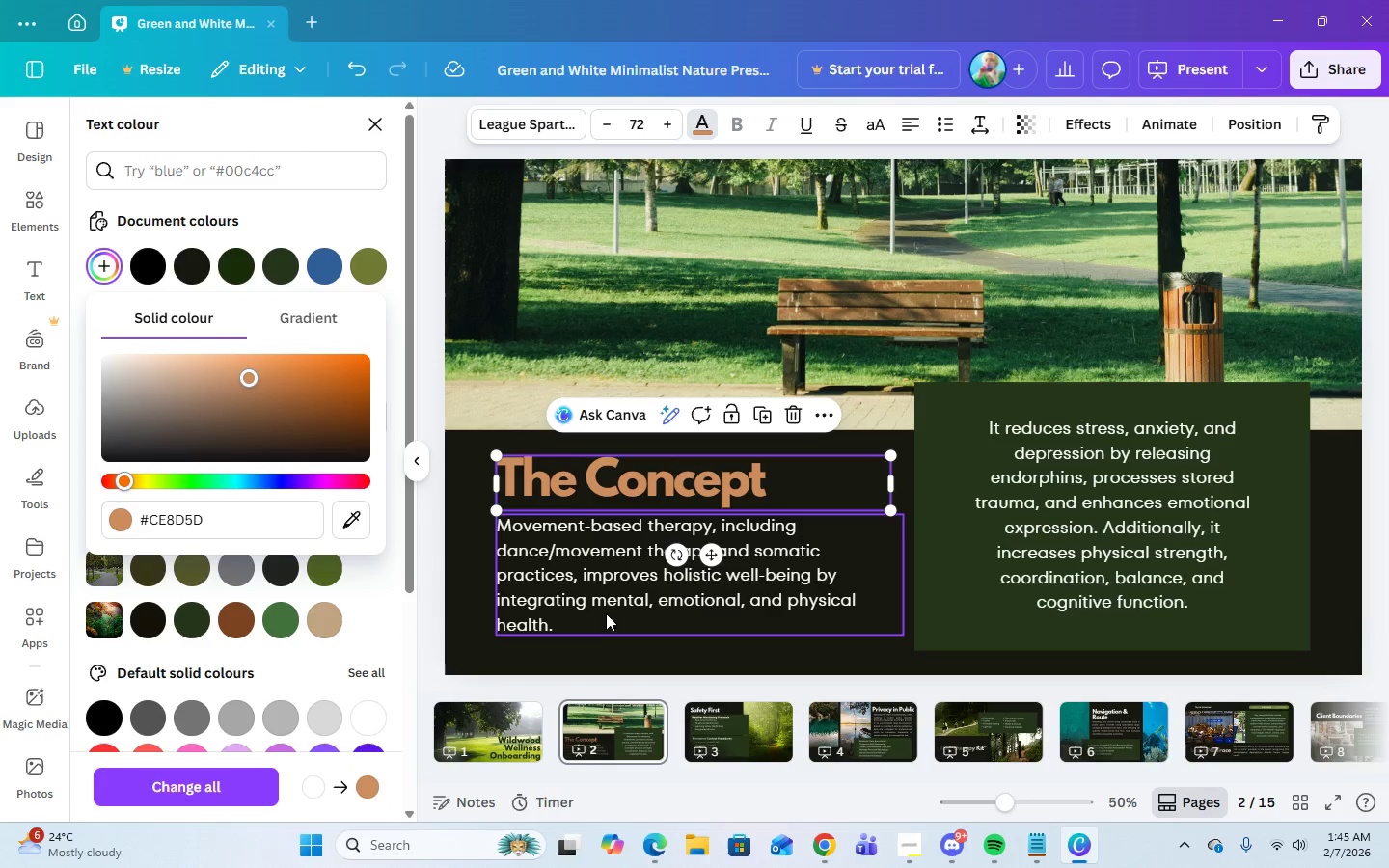 
left_click([603, 603])
 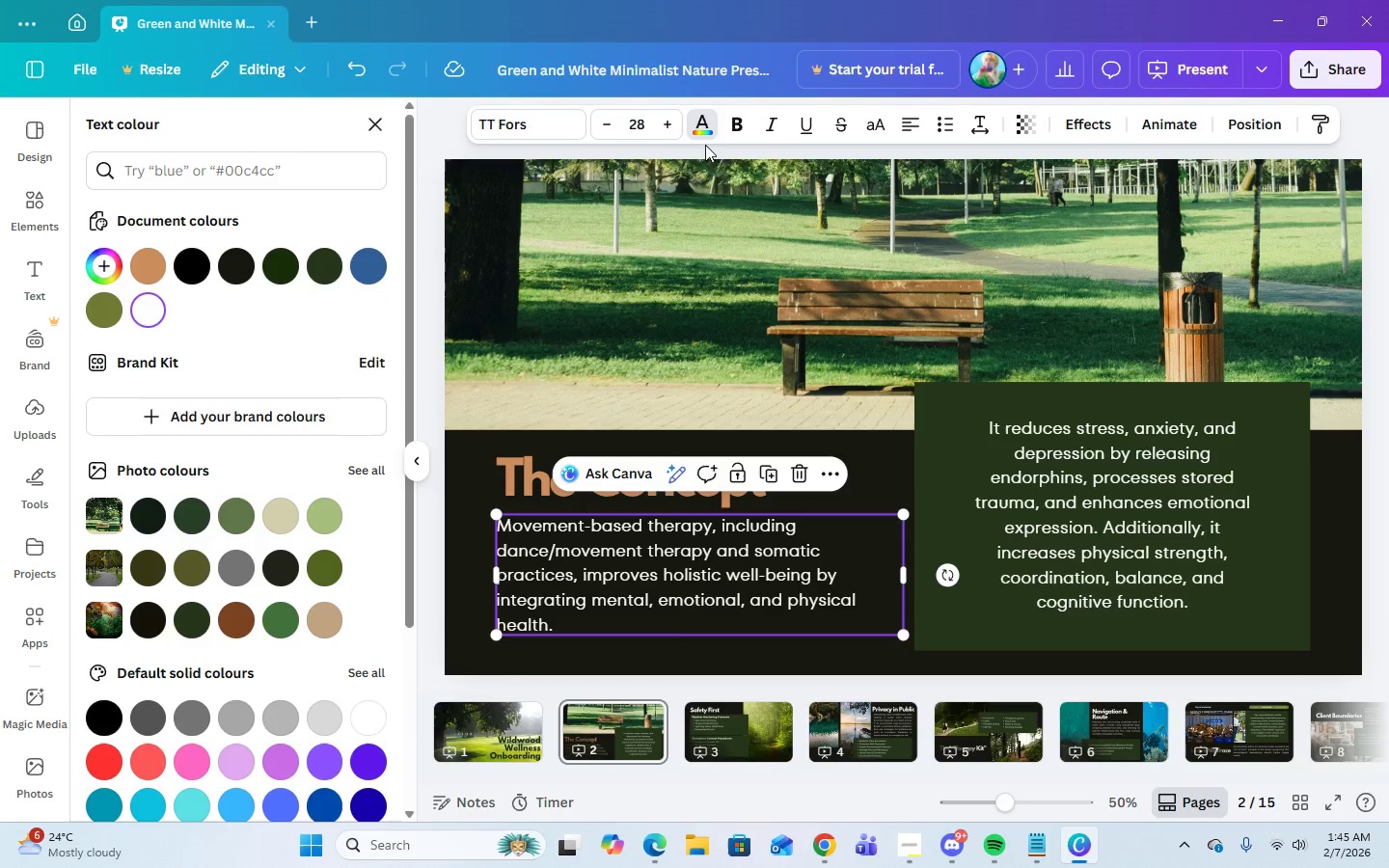 
left_click([699, 130])
 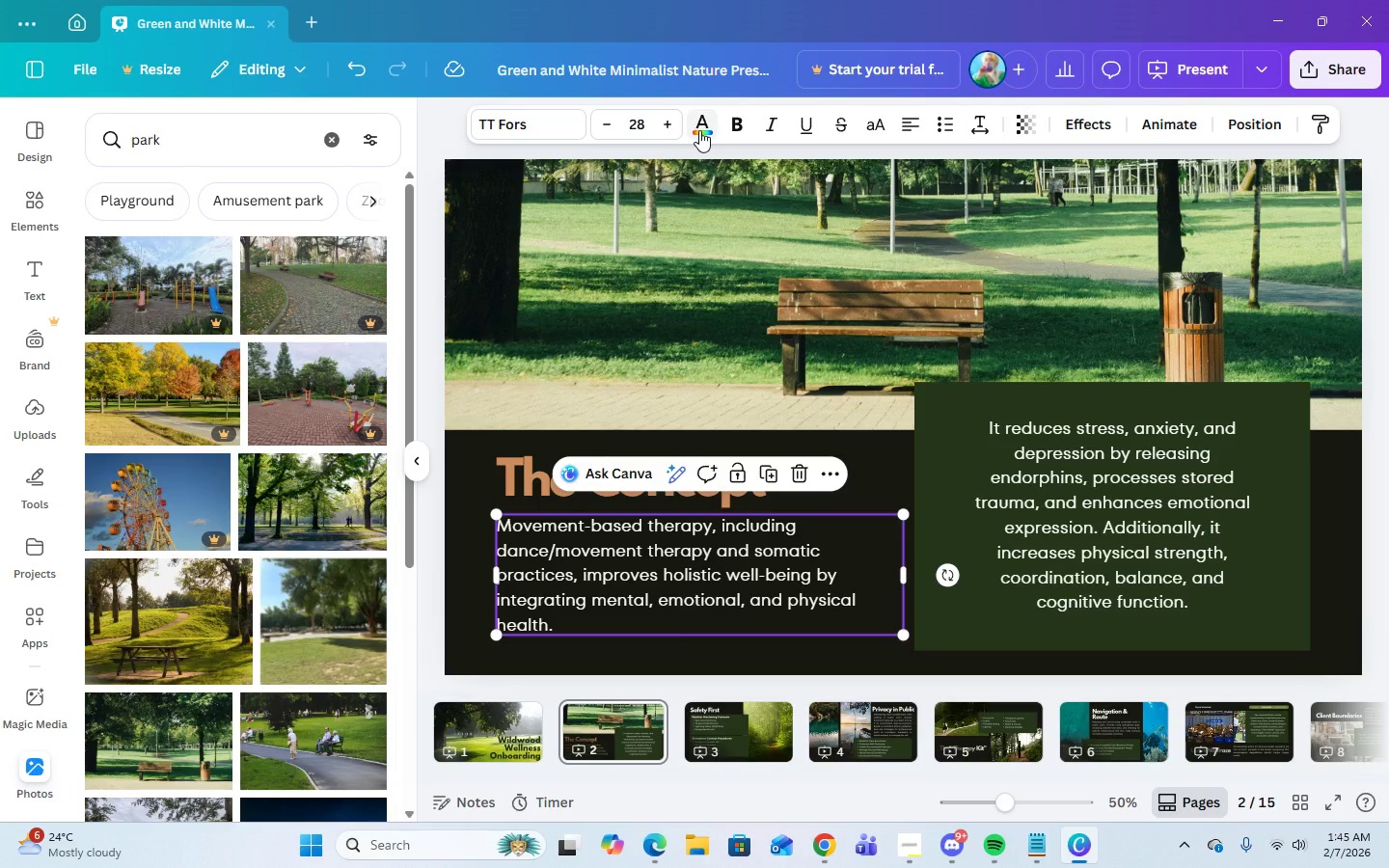 
left_click([699, 130])
 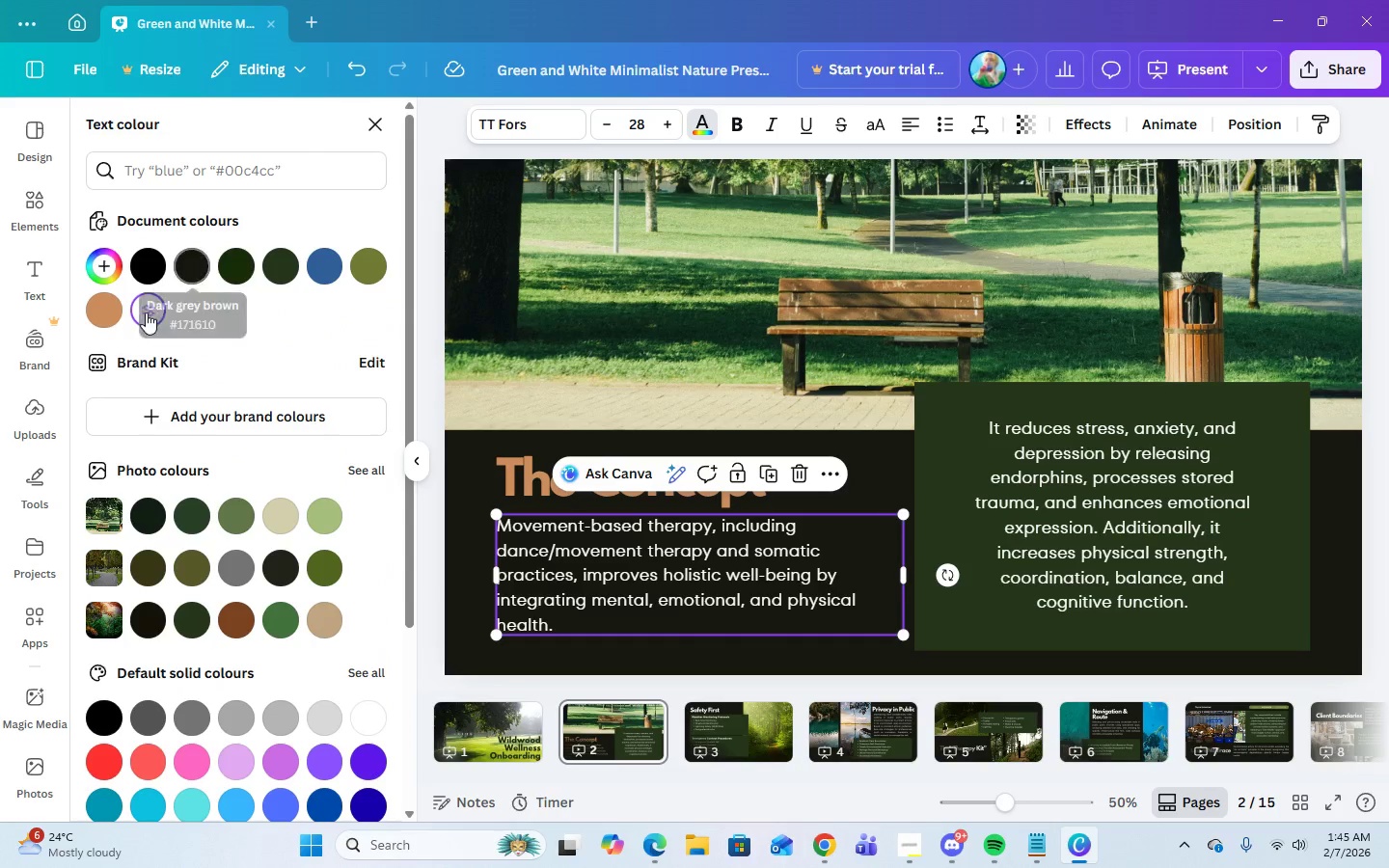 
left_click([103, 313])
 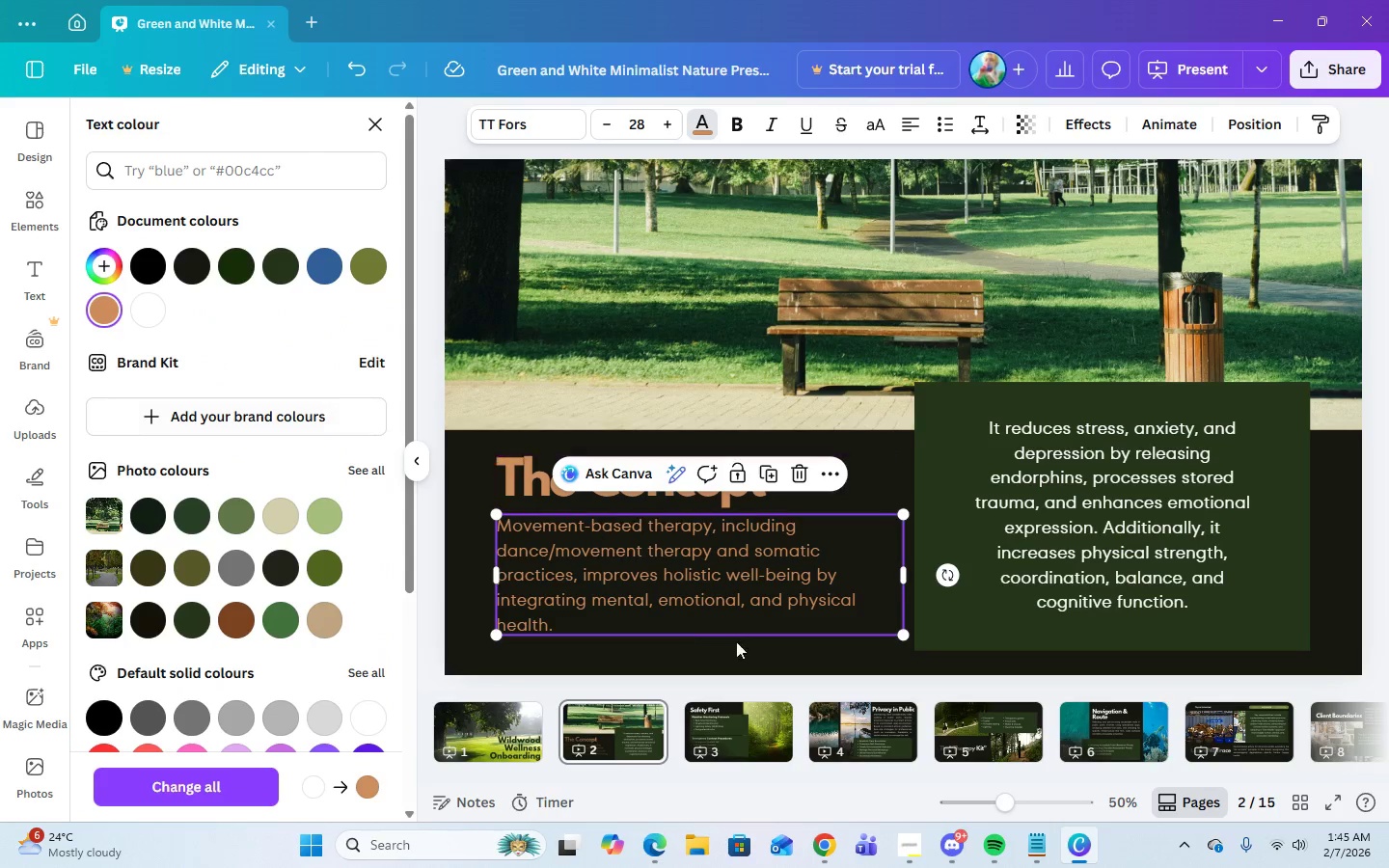 
left_click([834, 855])
 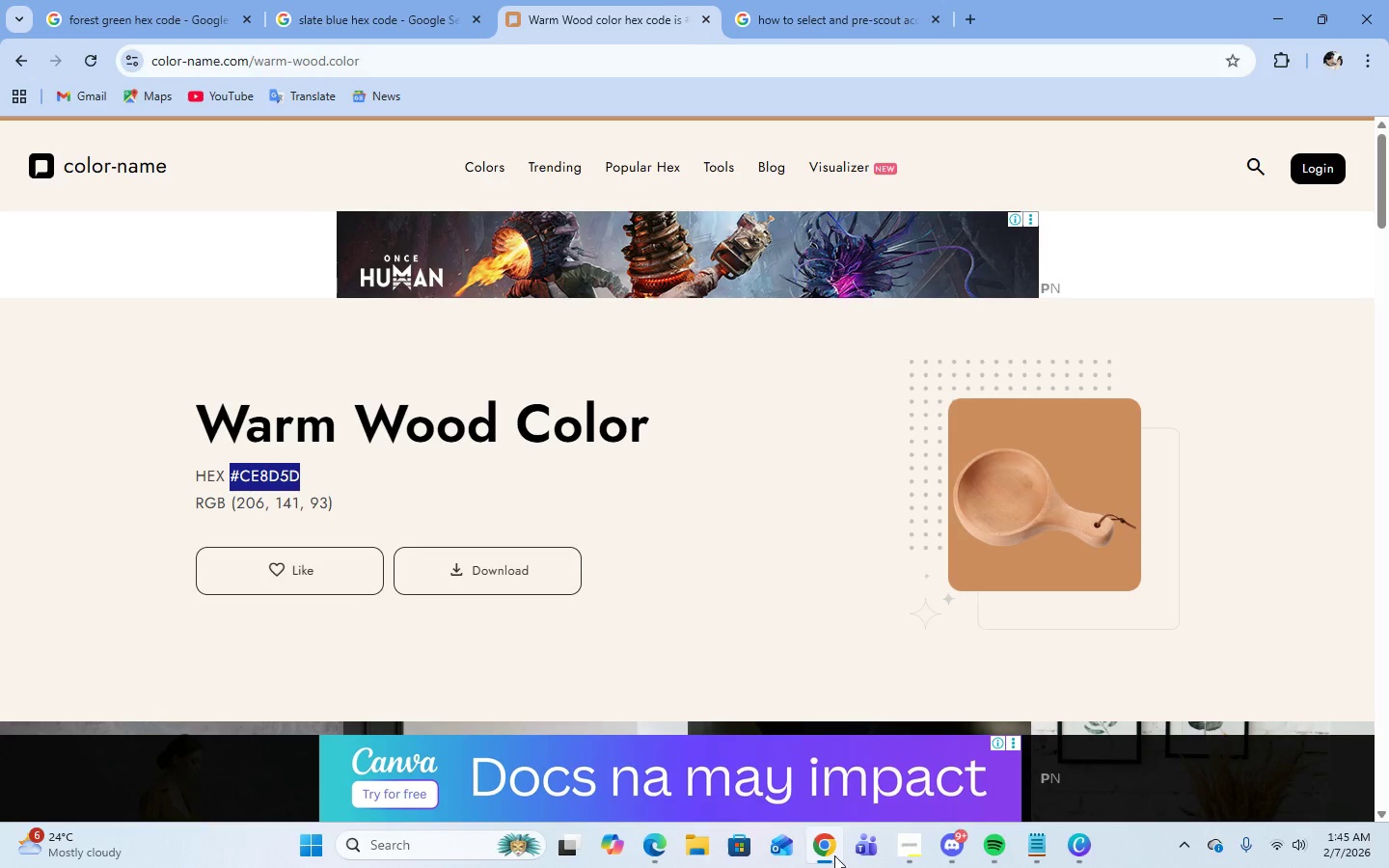 
left_click([834, 855])
 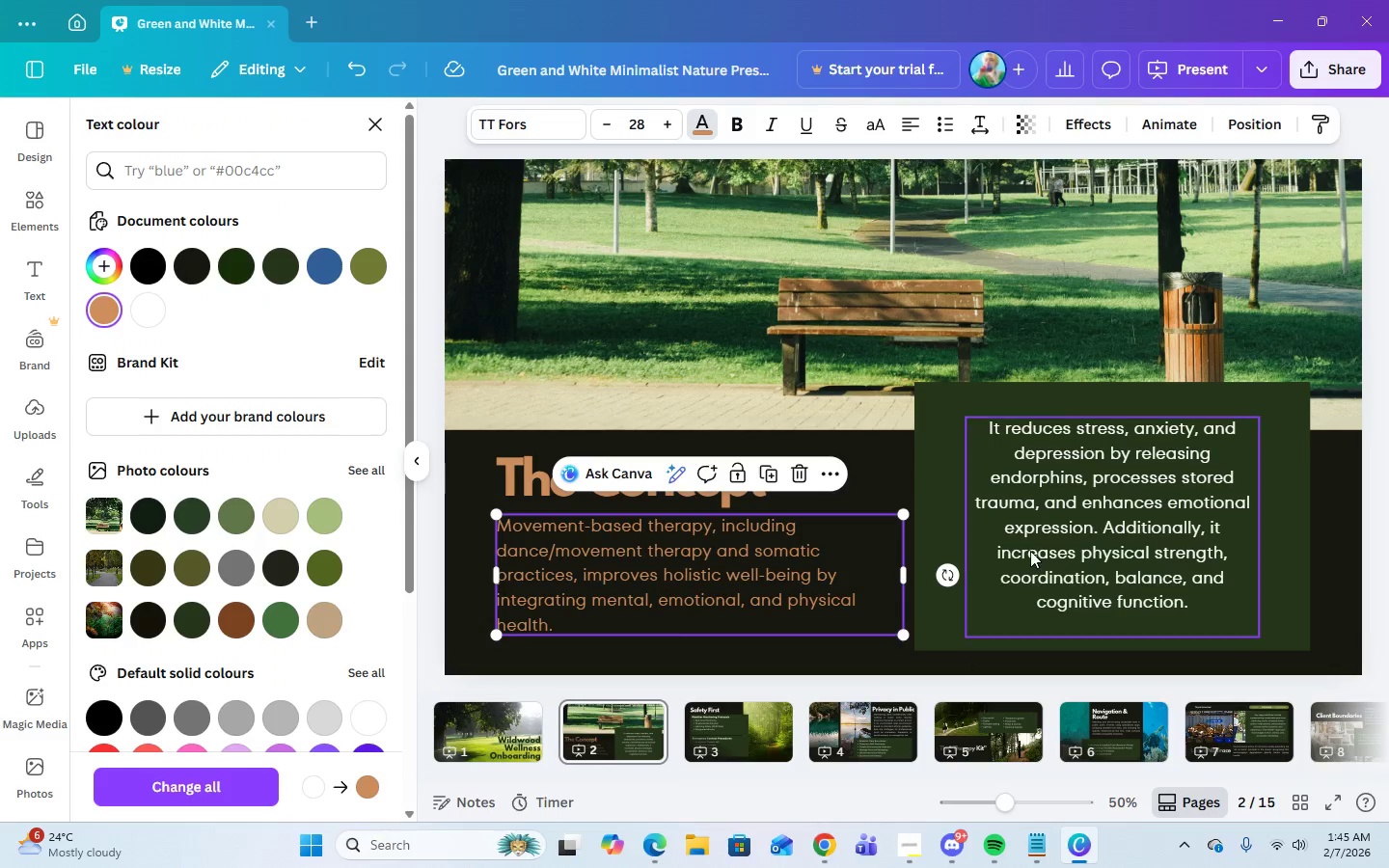 
left_click([1037, 535])
 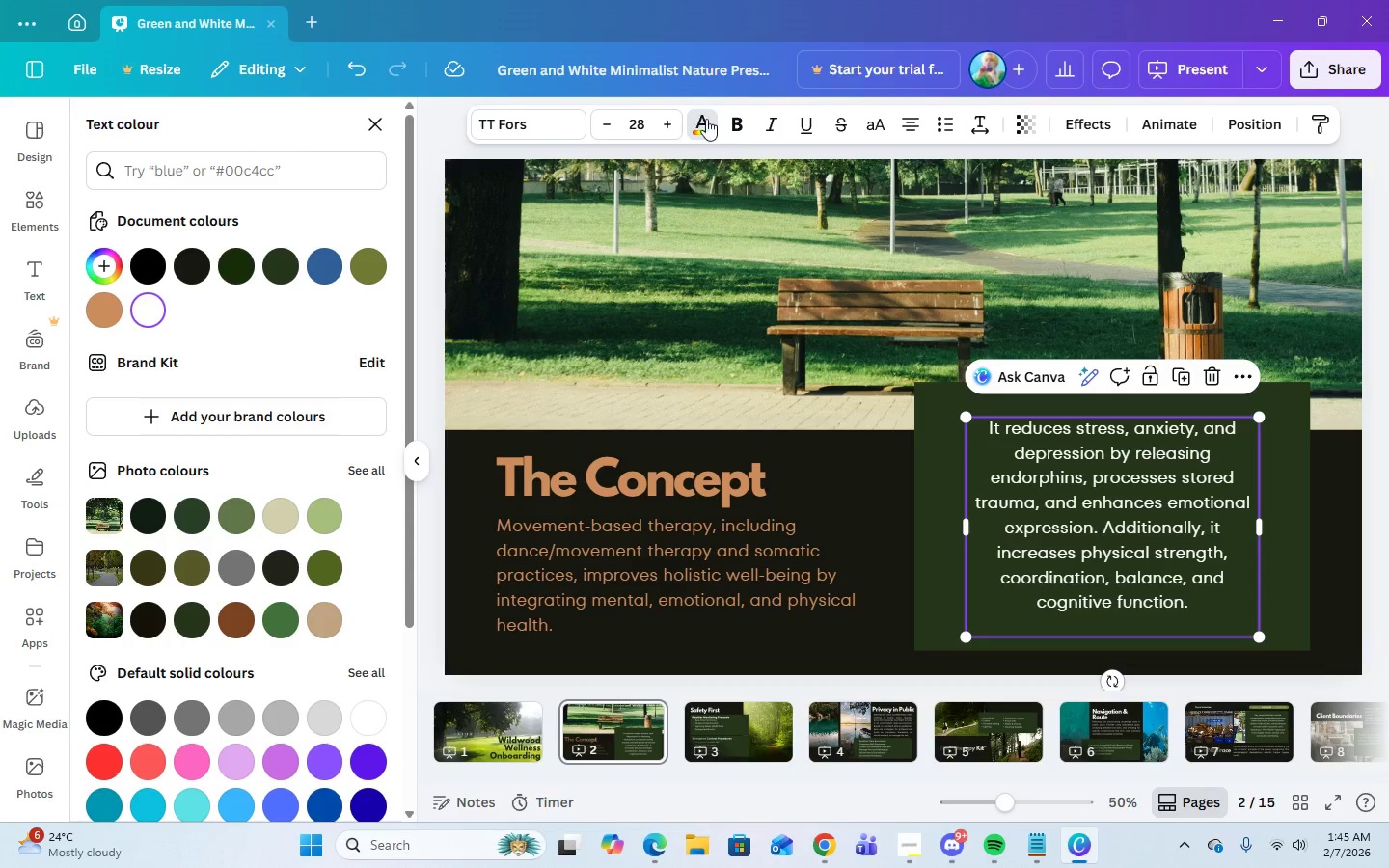 
left_click([706, 121])
 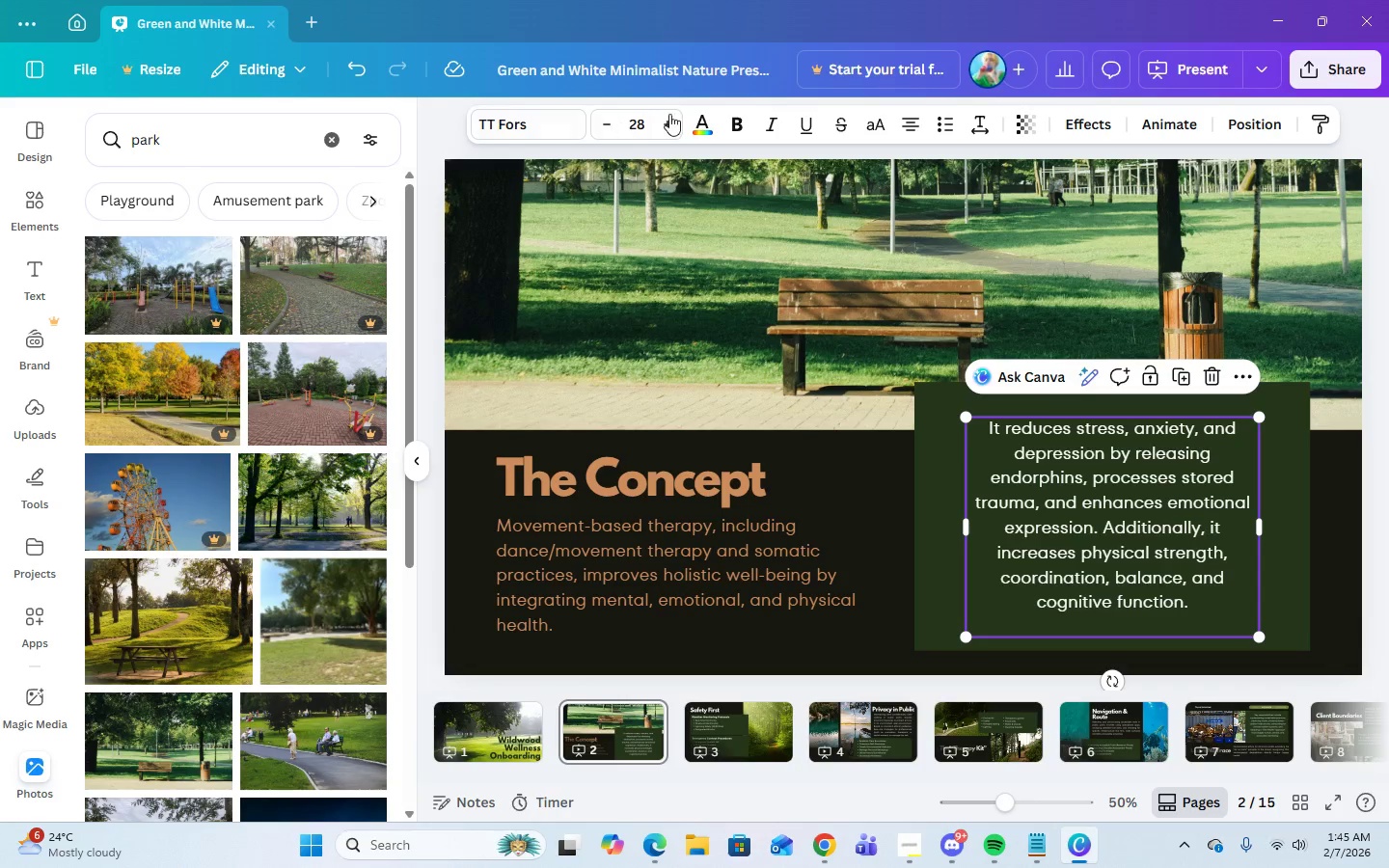 
left_click([699, 126])
 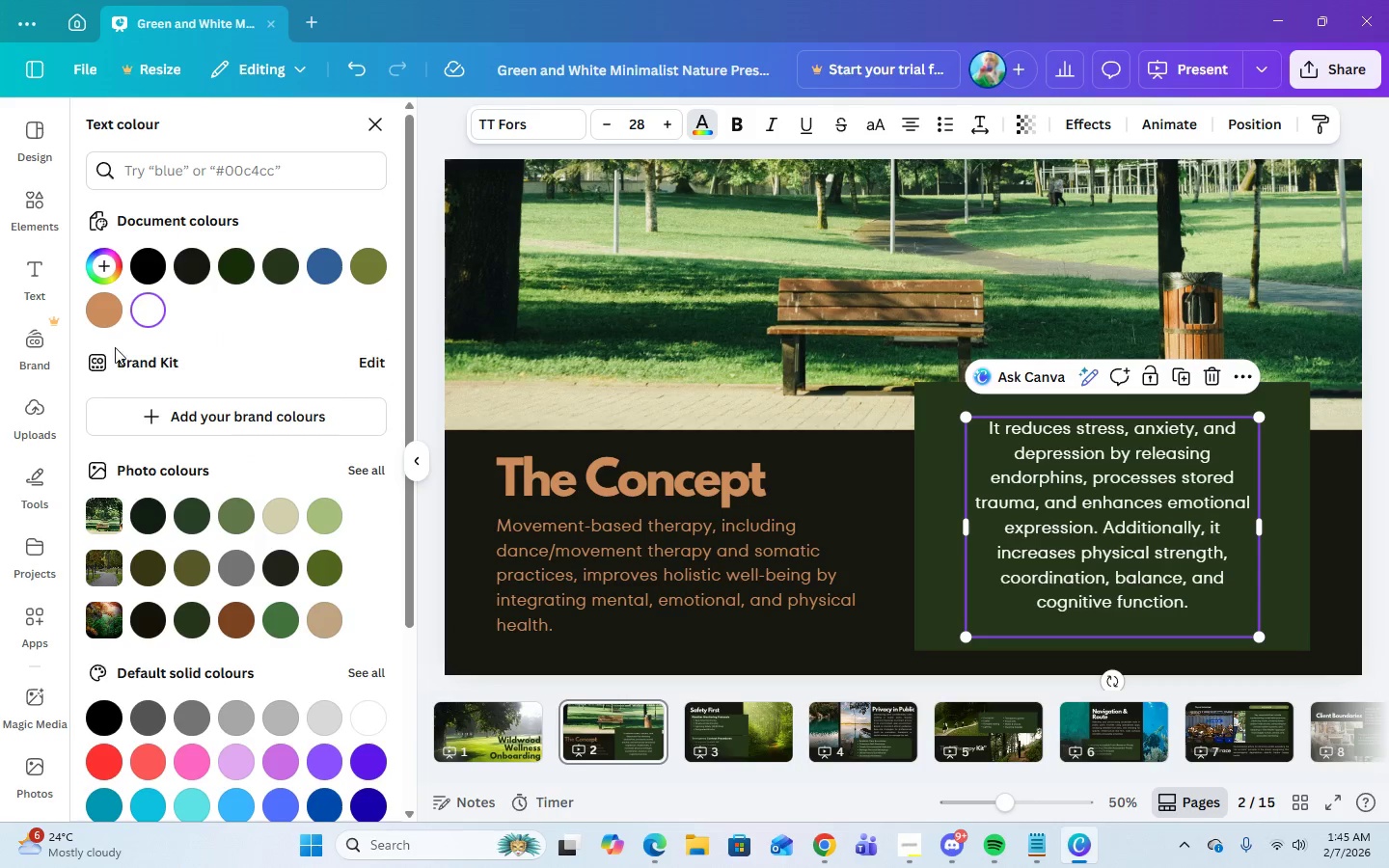 
left_click([98, 303])
 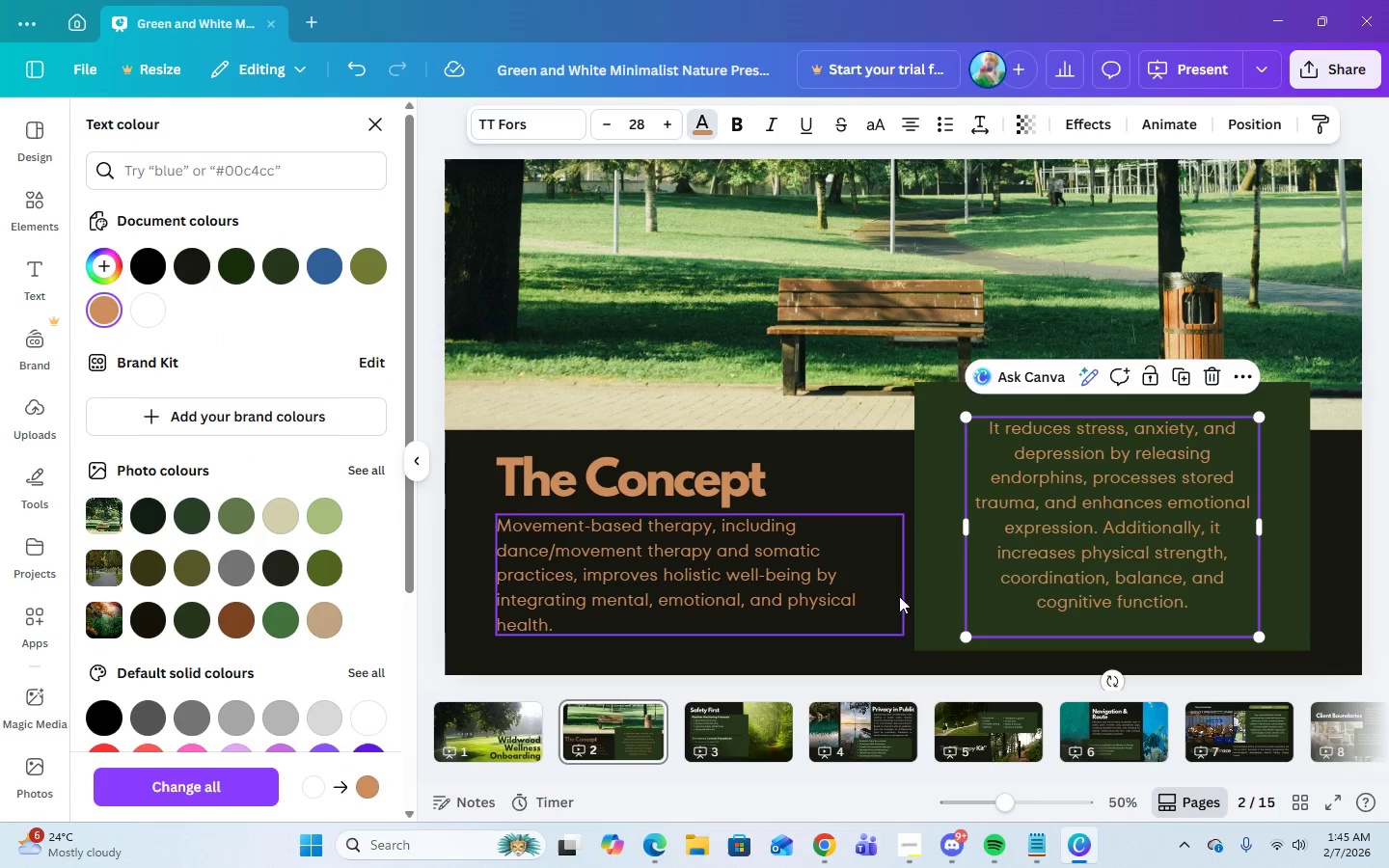 
left_click([902, 637])
 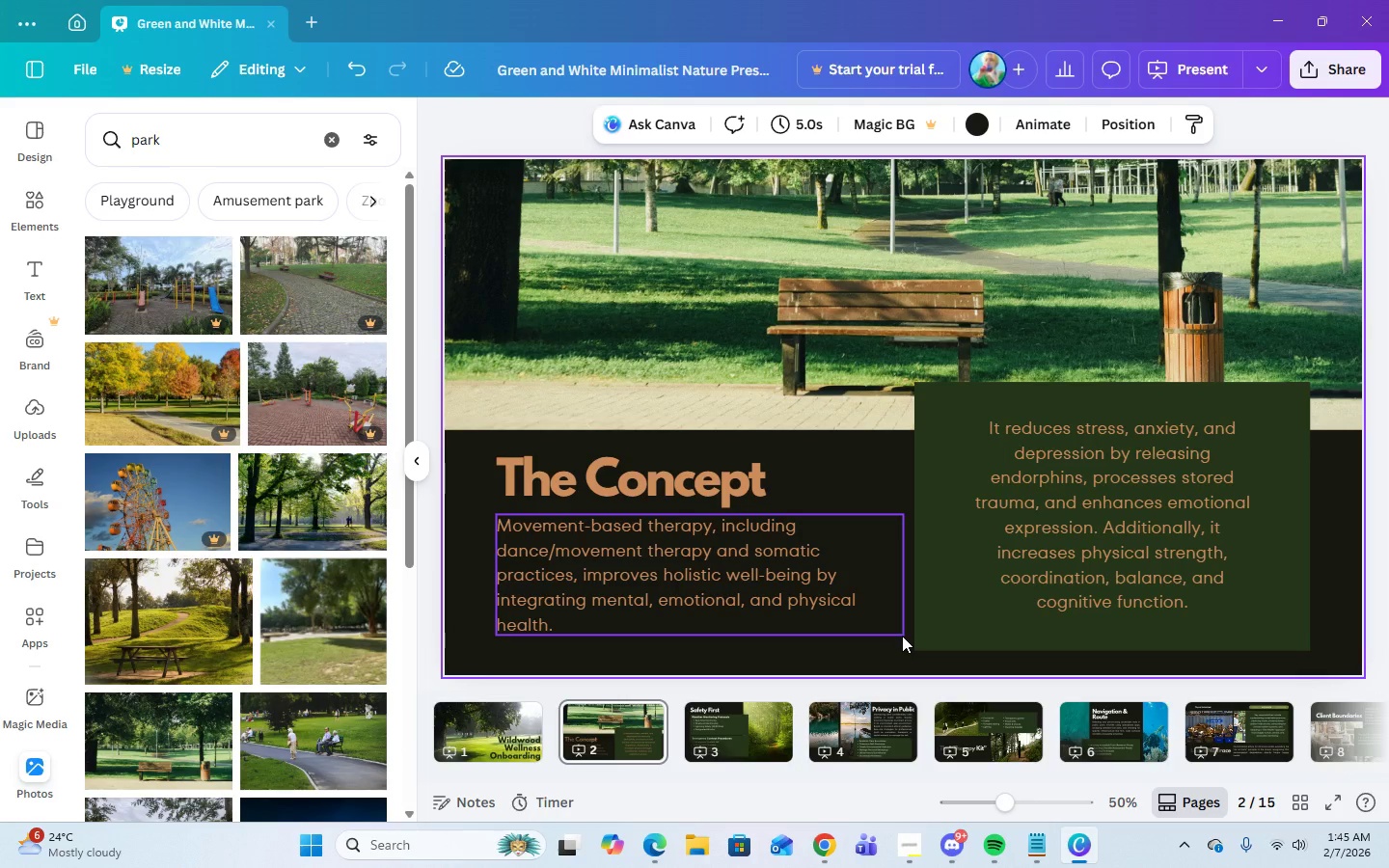 
wait(6.52)
 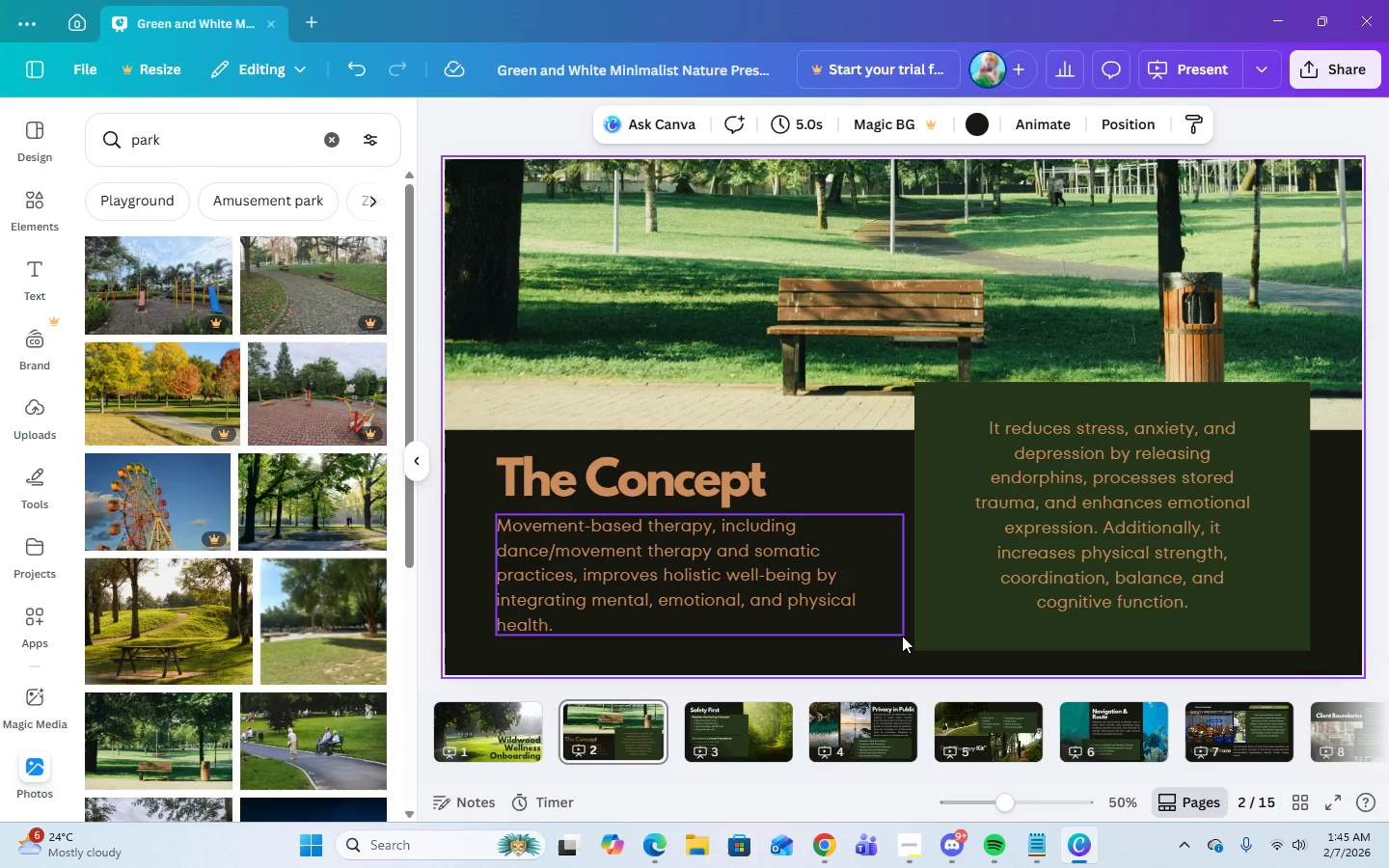 
left_click([966, 583])
 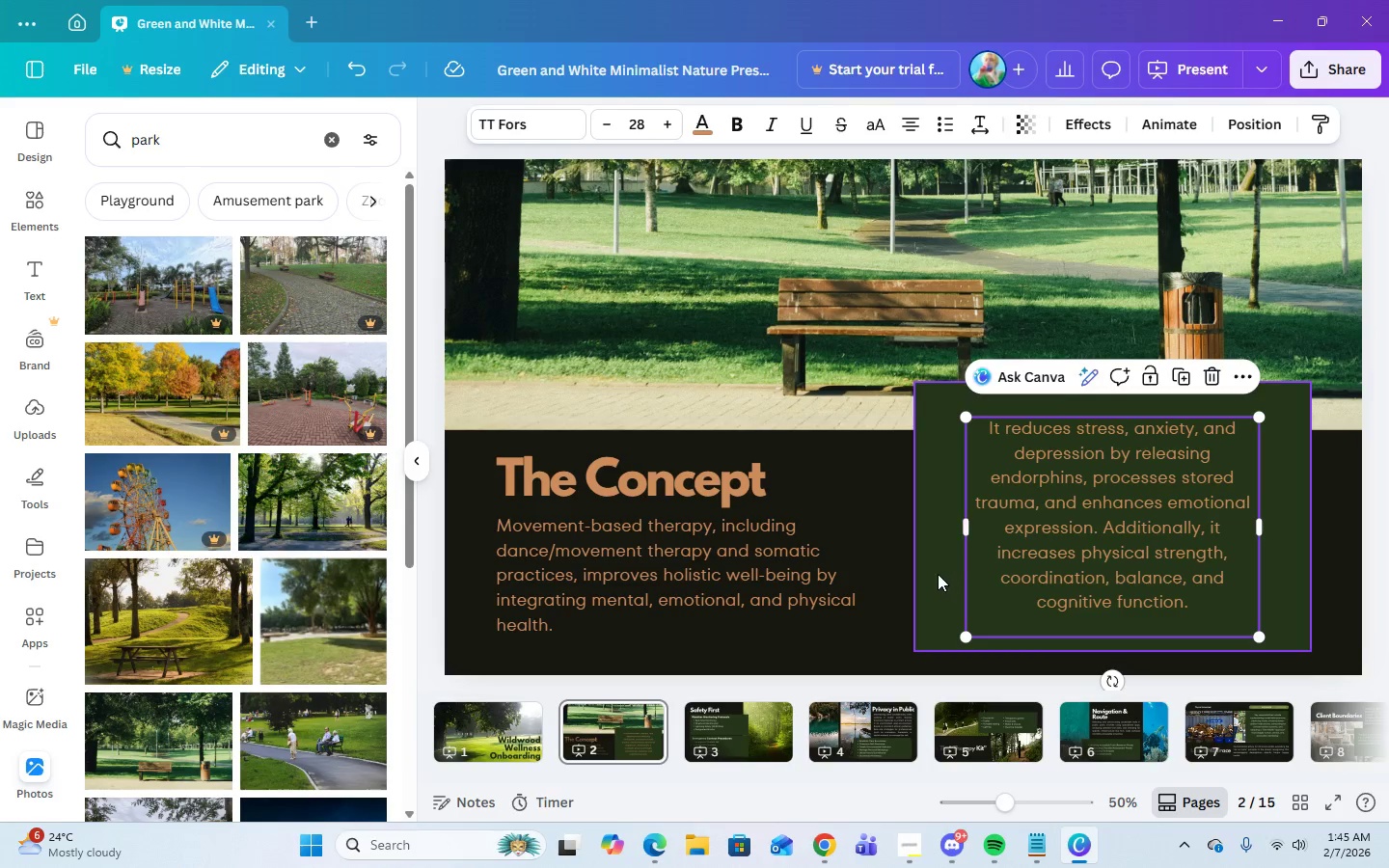 
left_click([936, 573])
 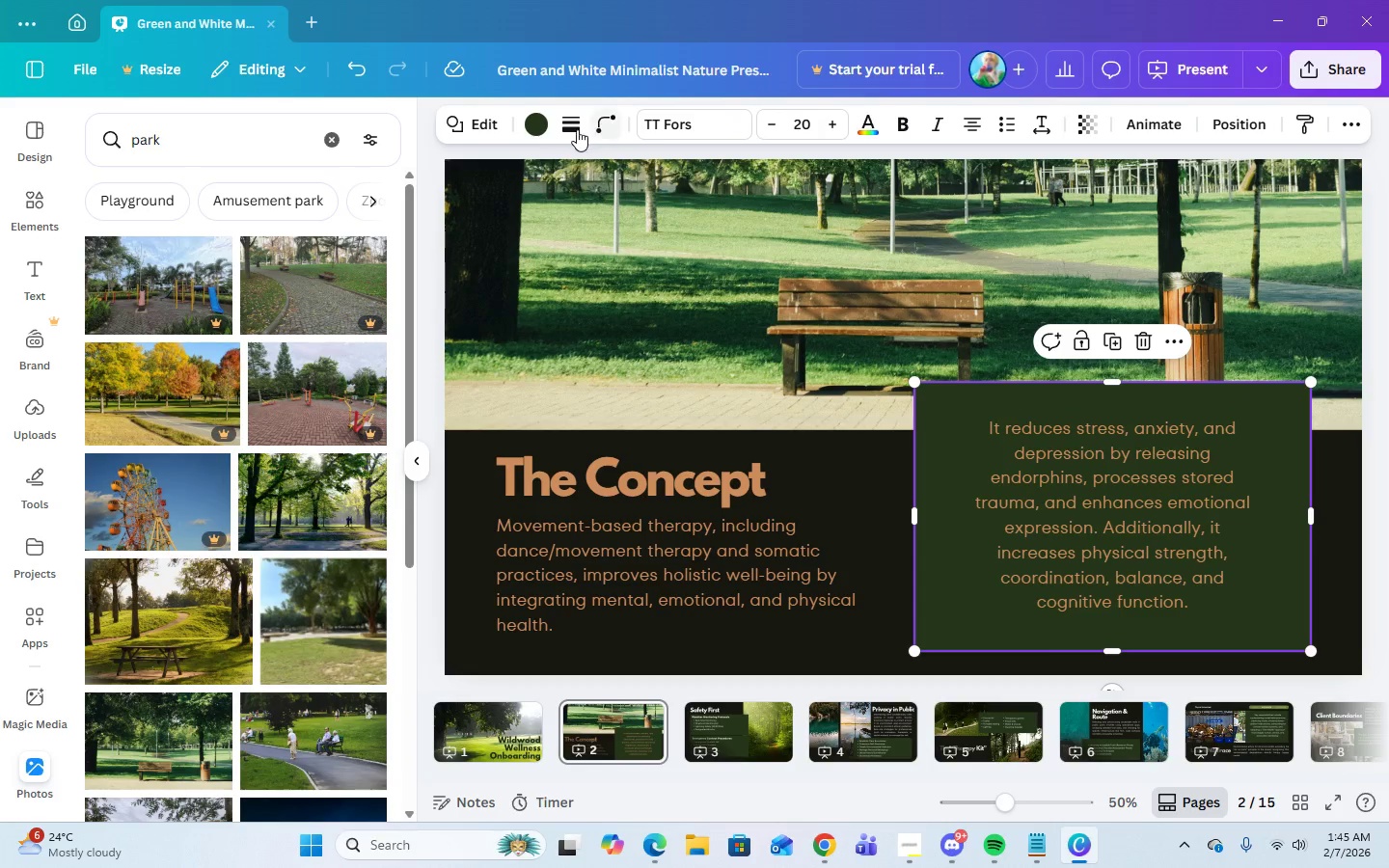 
left_click([539, 122])
 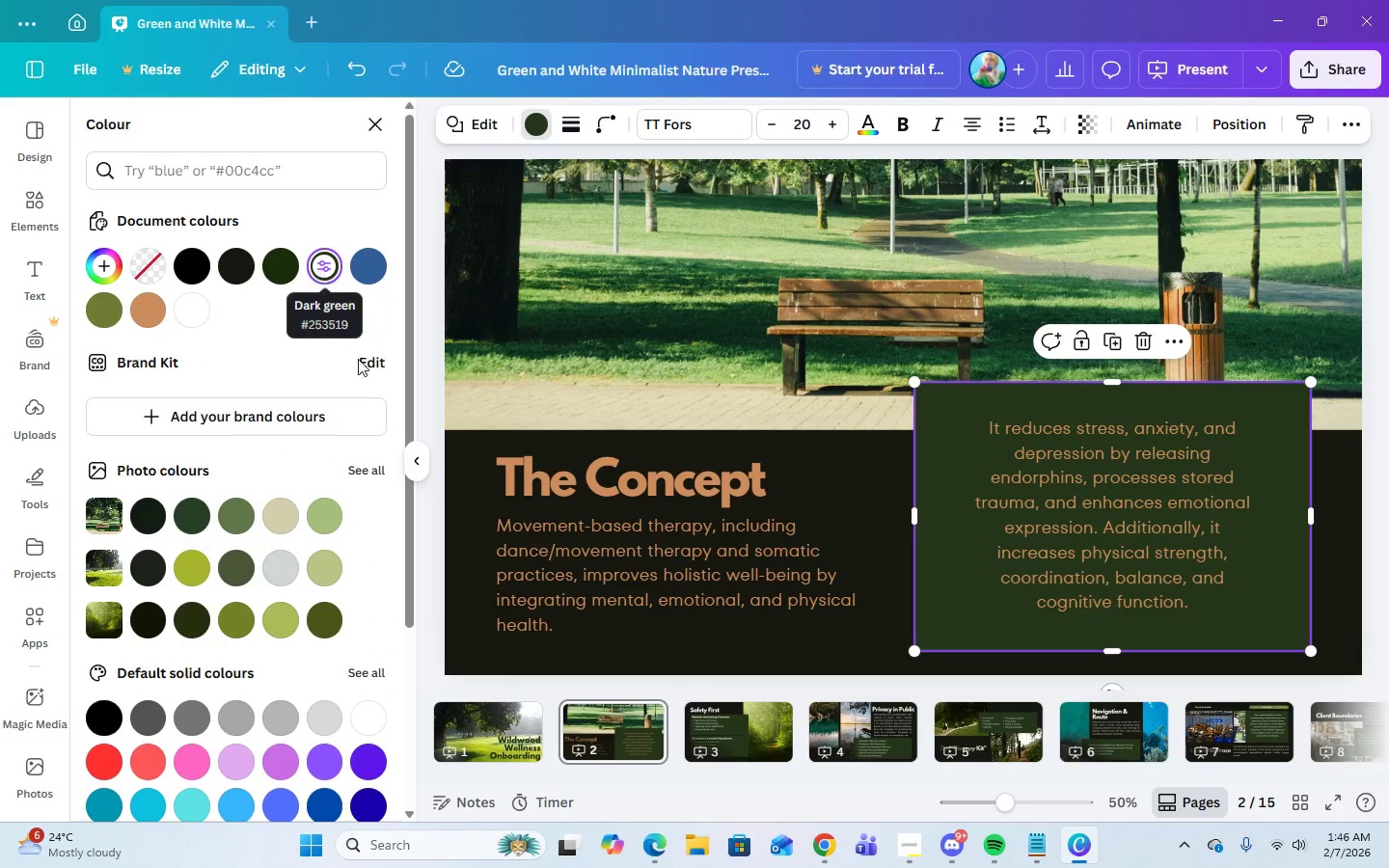 
left_click([843, 861])
 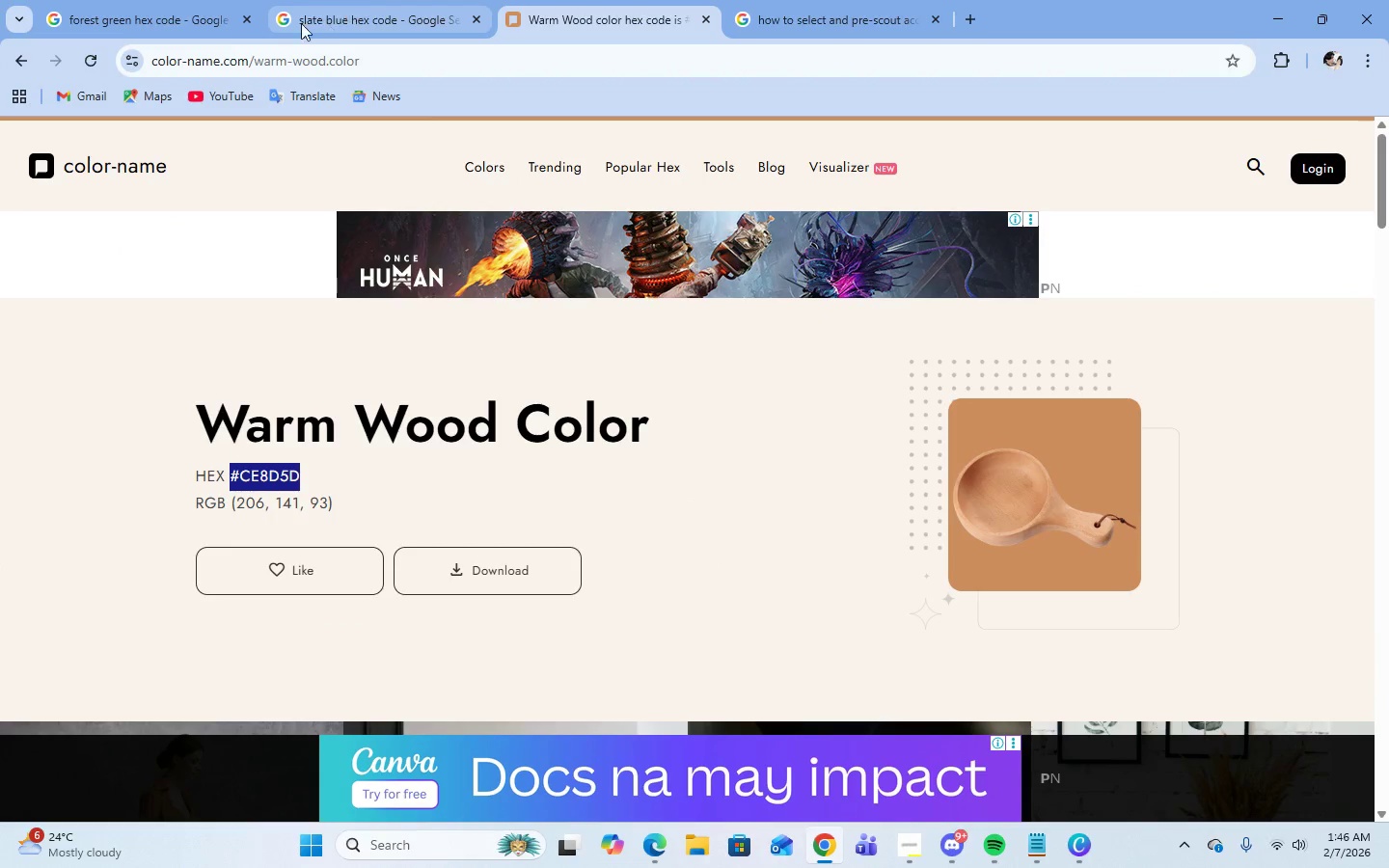 
left_click([176, 21])
 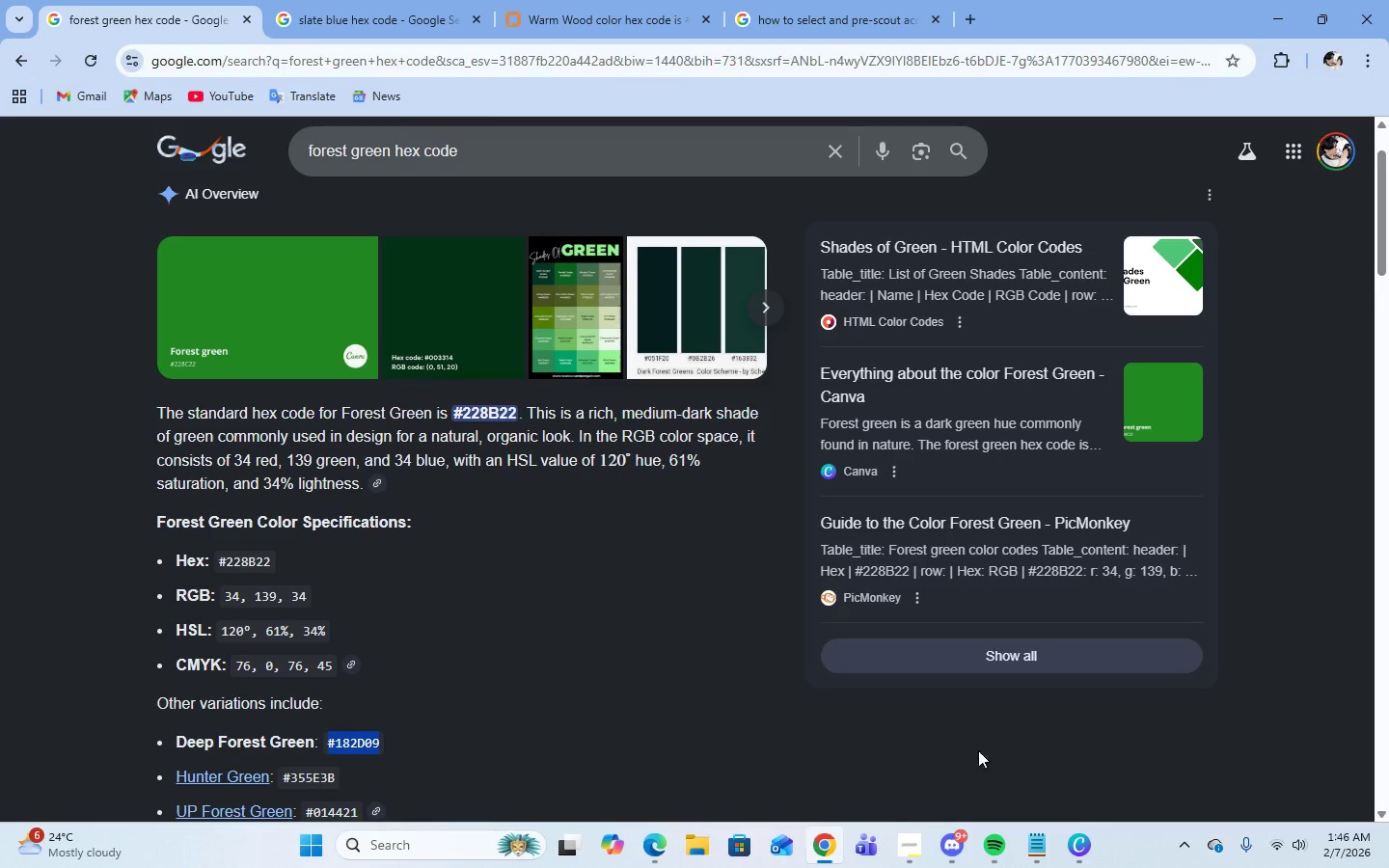 
left_click([1075, 843])
 